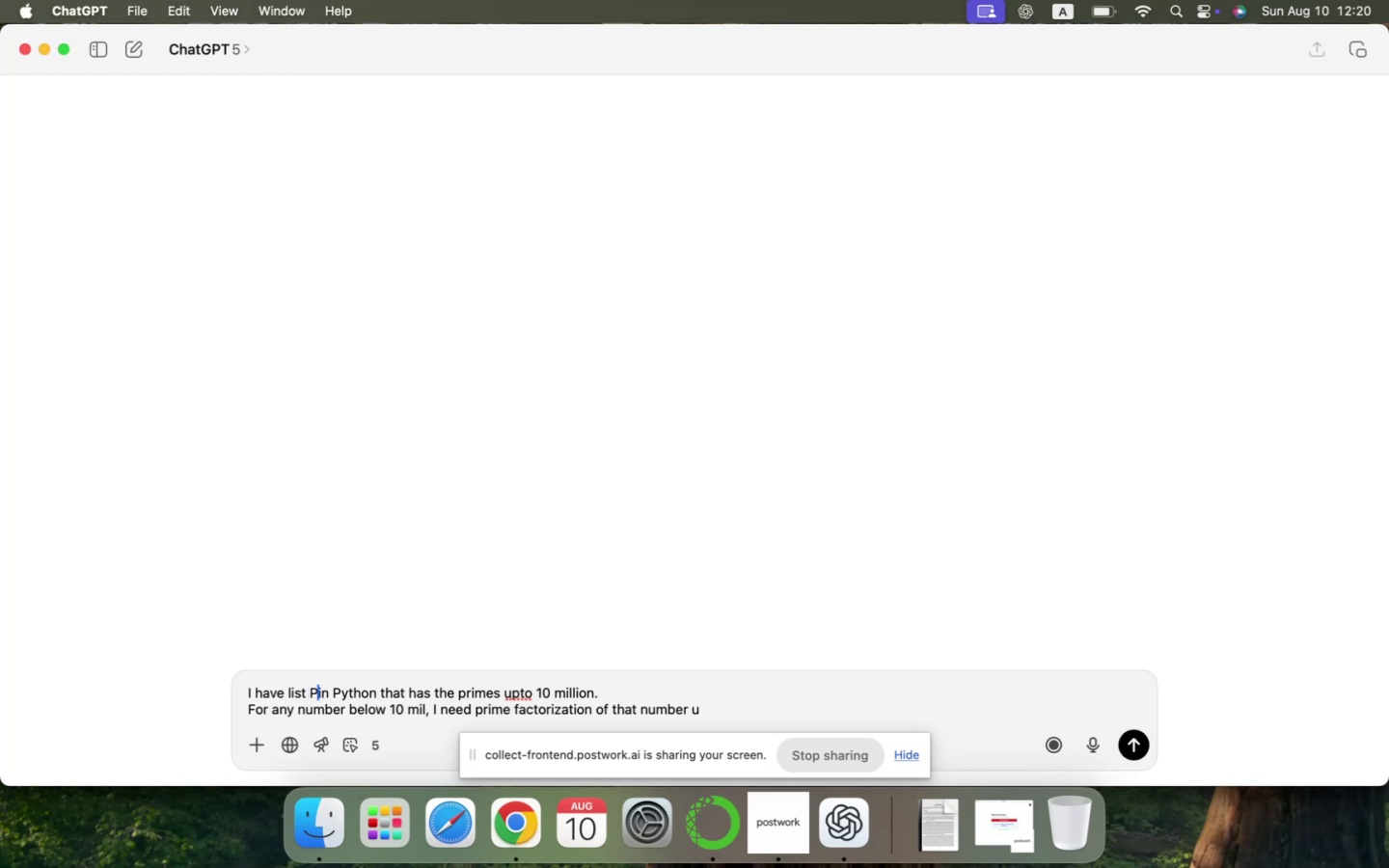 
key(Space)
 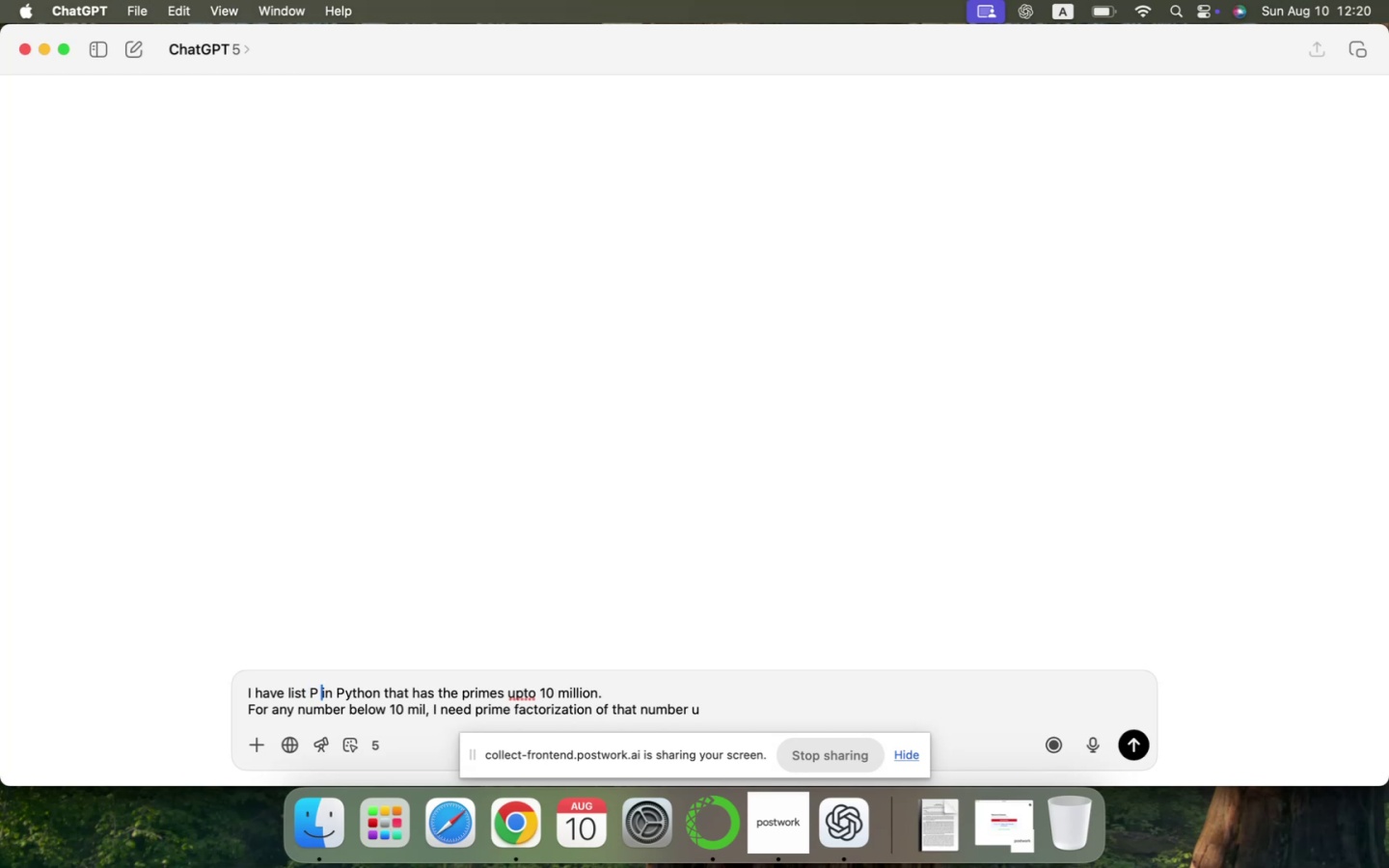 
key(ArrowDown)
 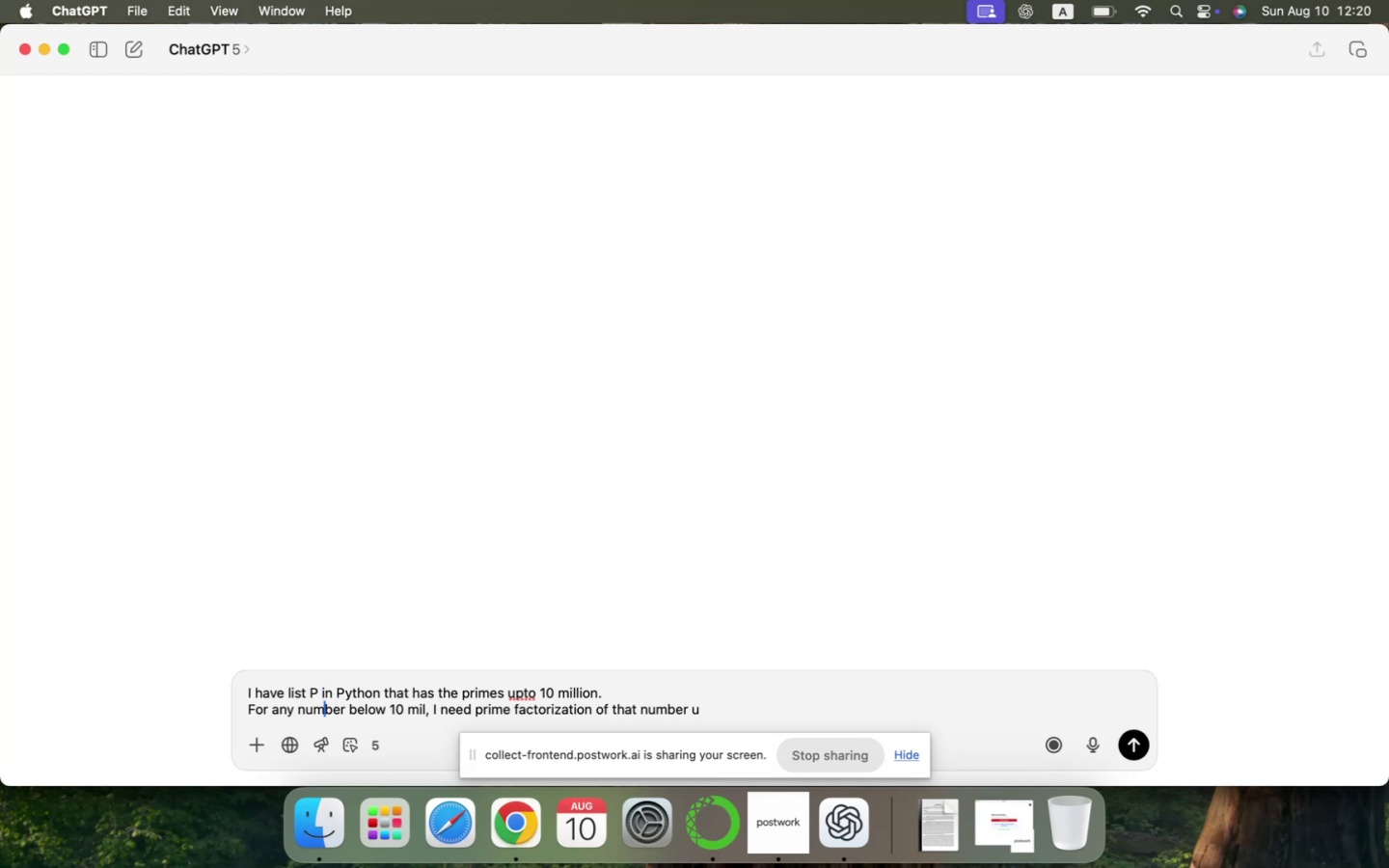 
key(ArrowDown)
 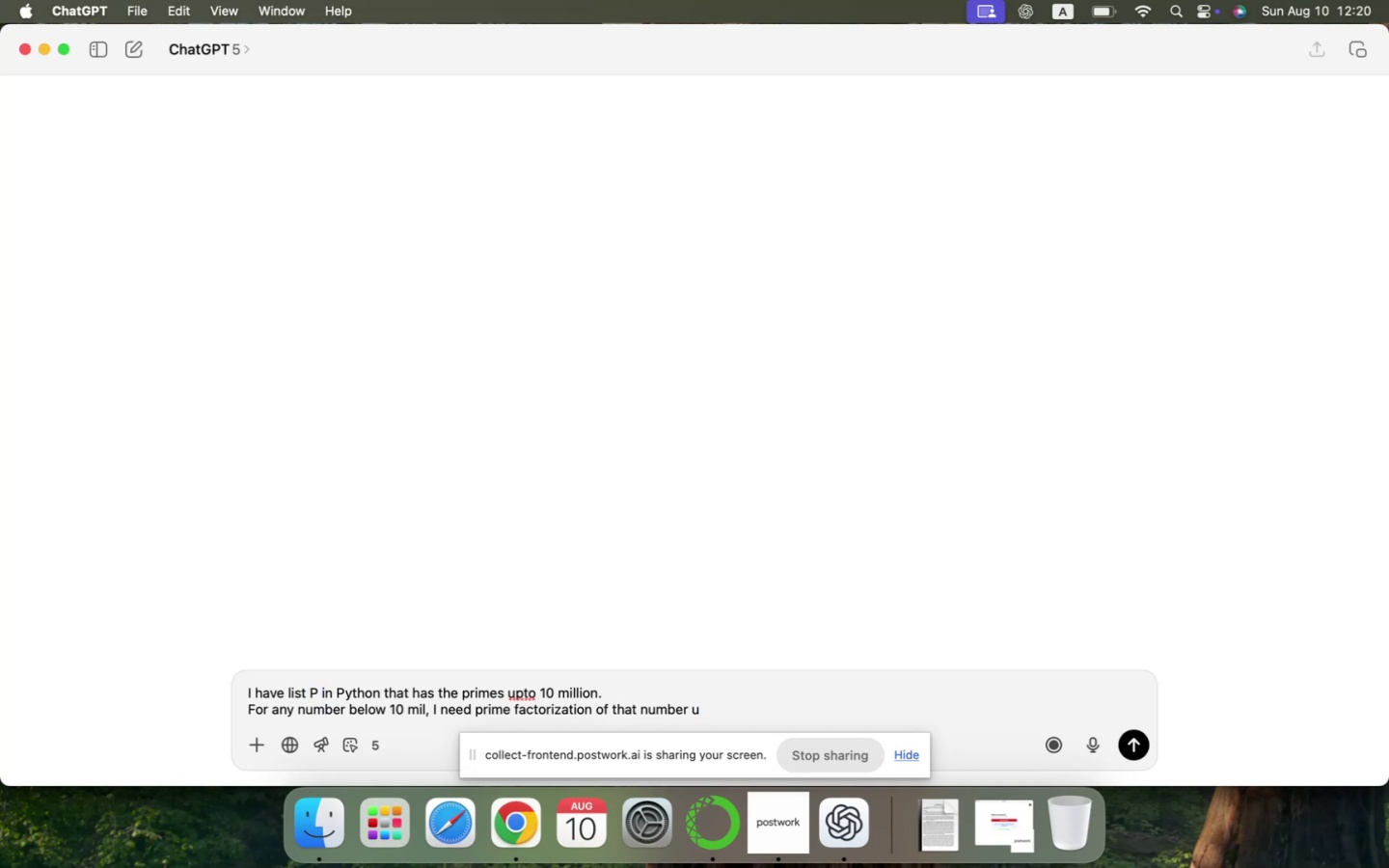 
key(P)
 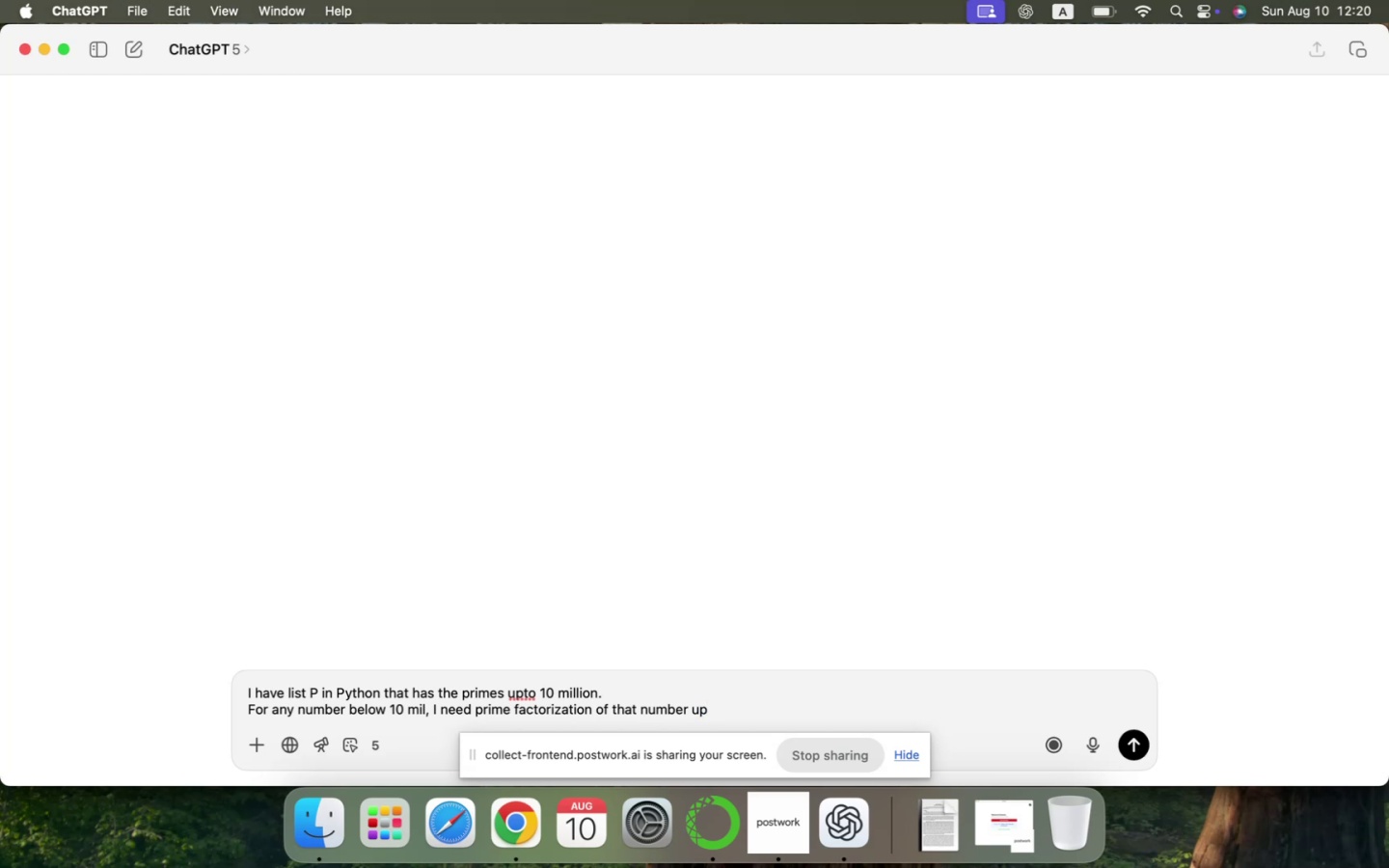 
wait(8.98)
 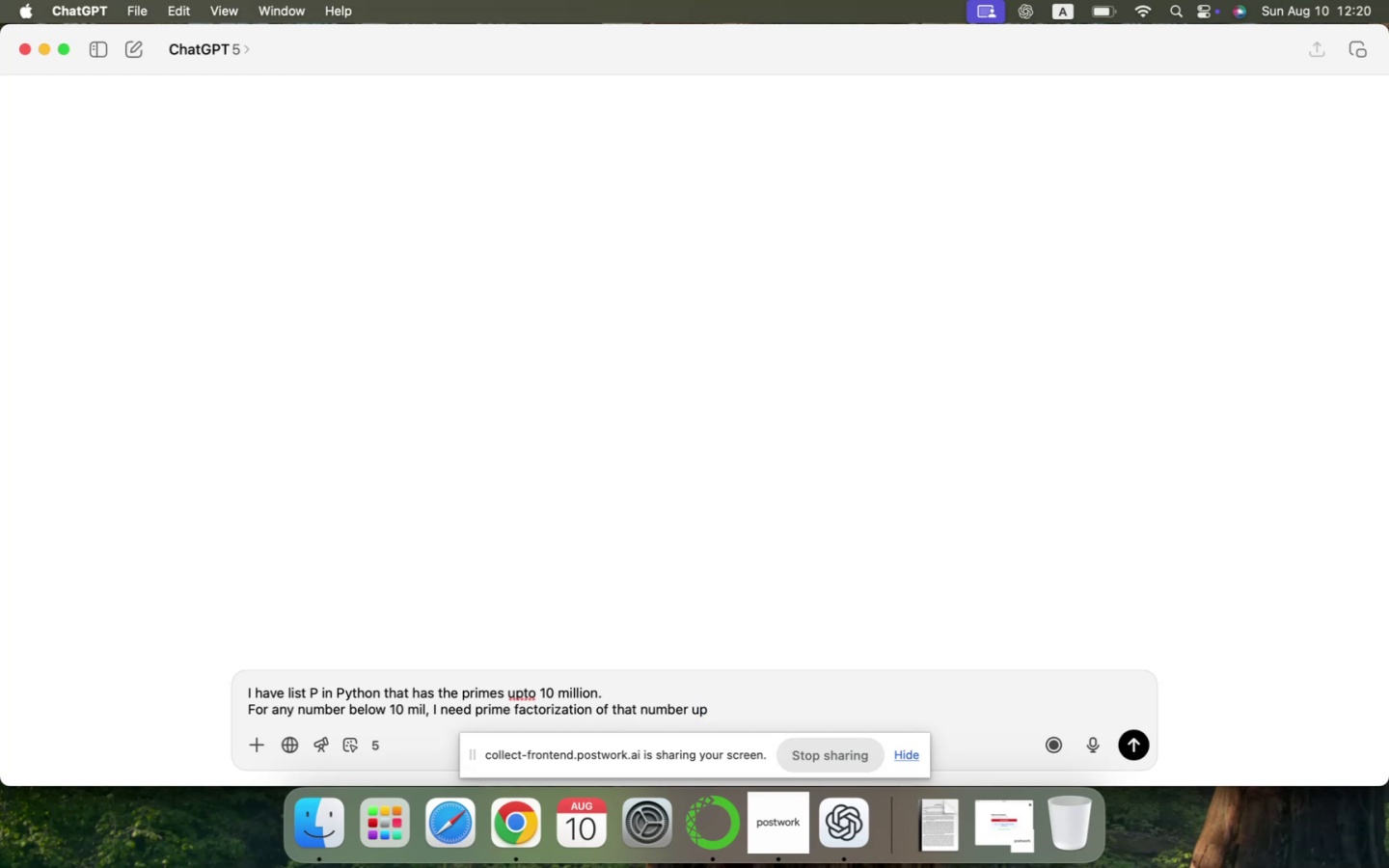 
key(Backspace)
key(Backspace)
type(using items in P.)
 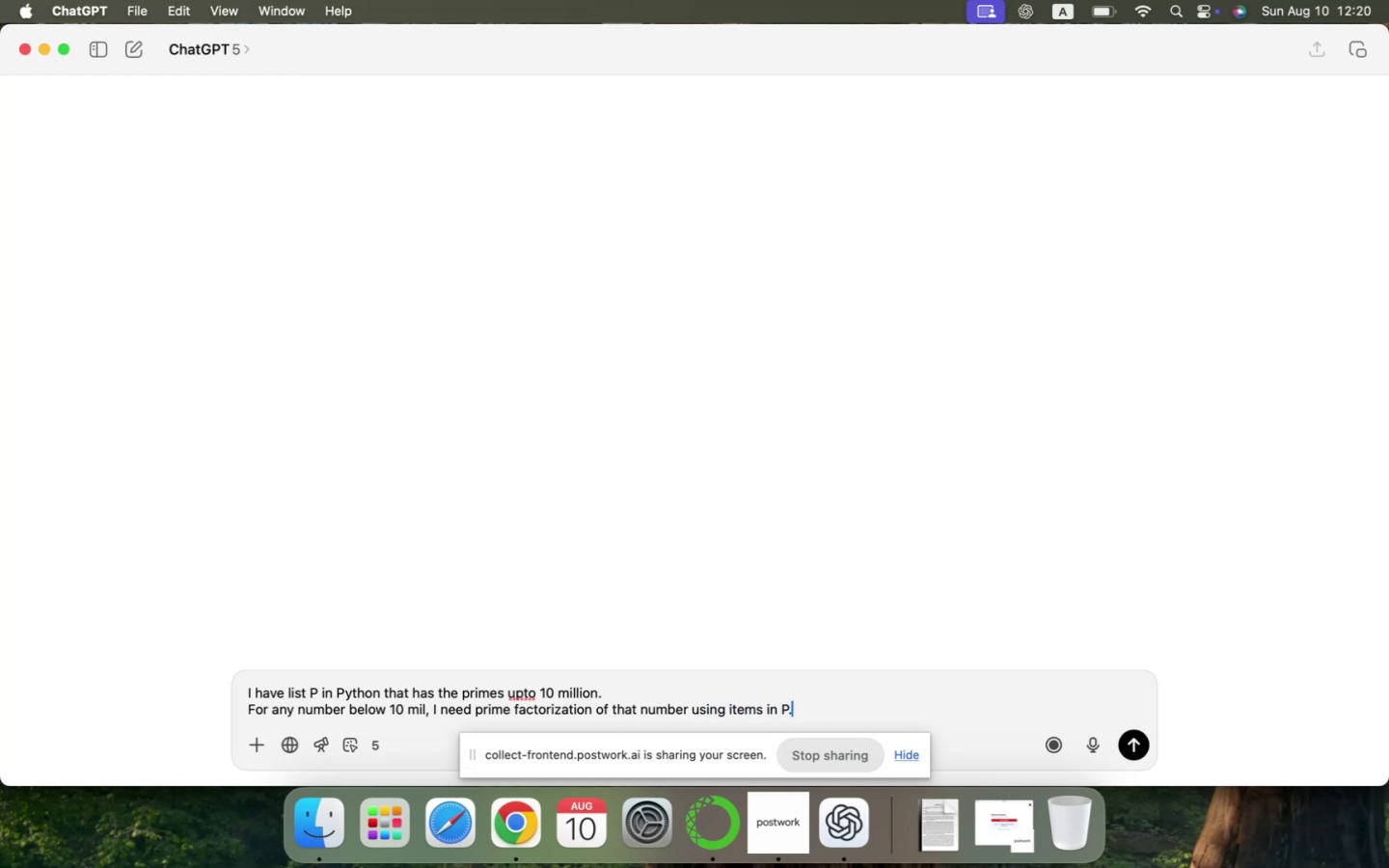 
key(Shift+ShiftLeft)
 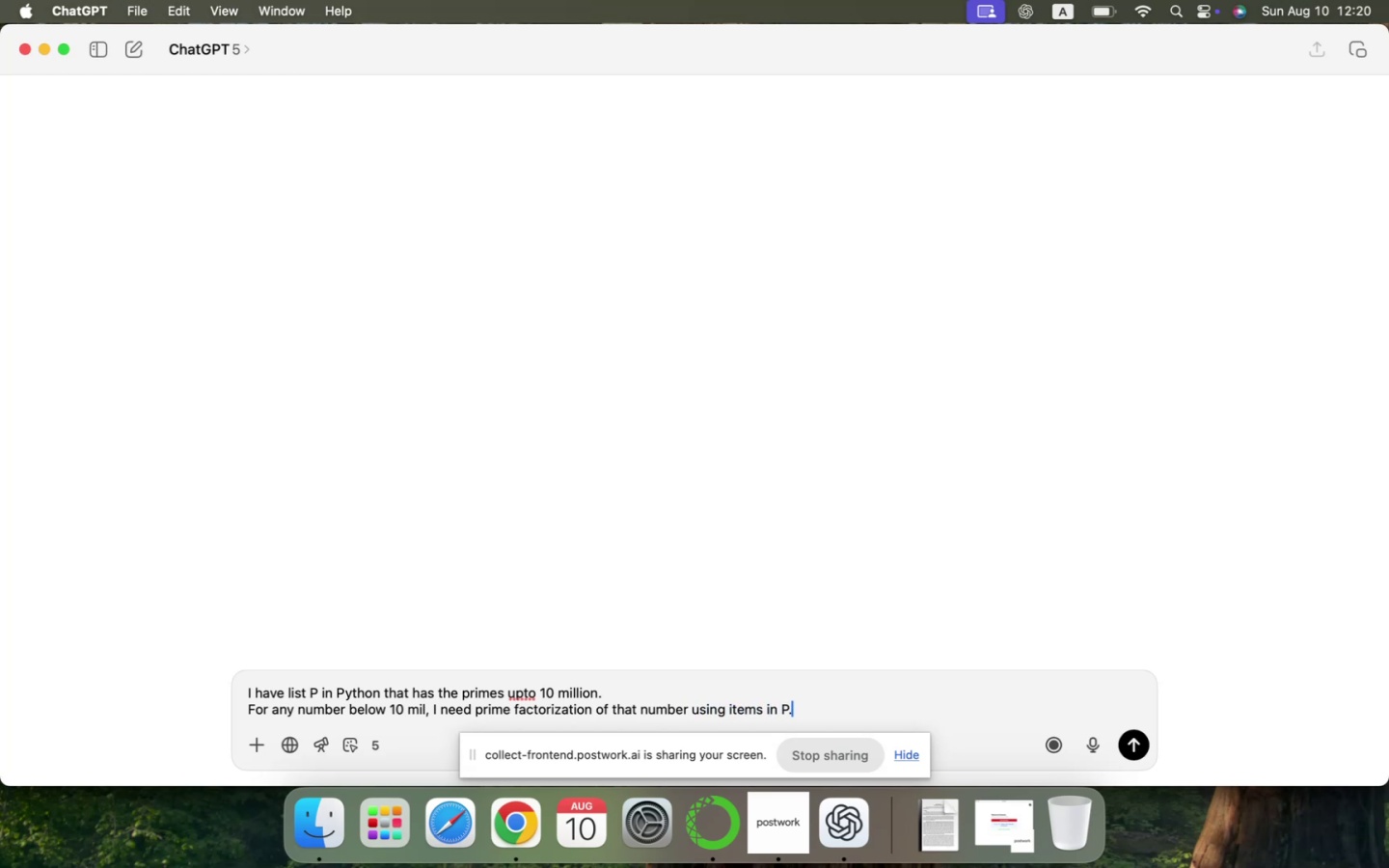 
key(Shift+Enter)
 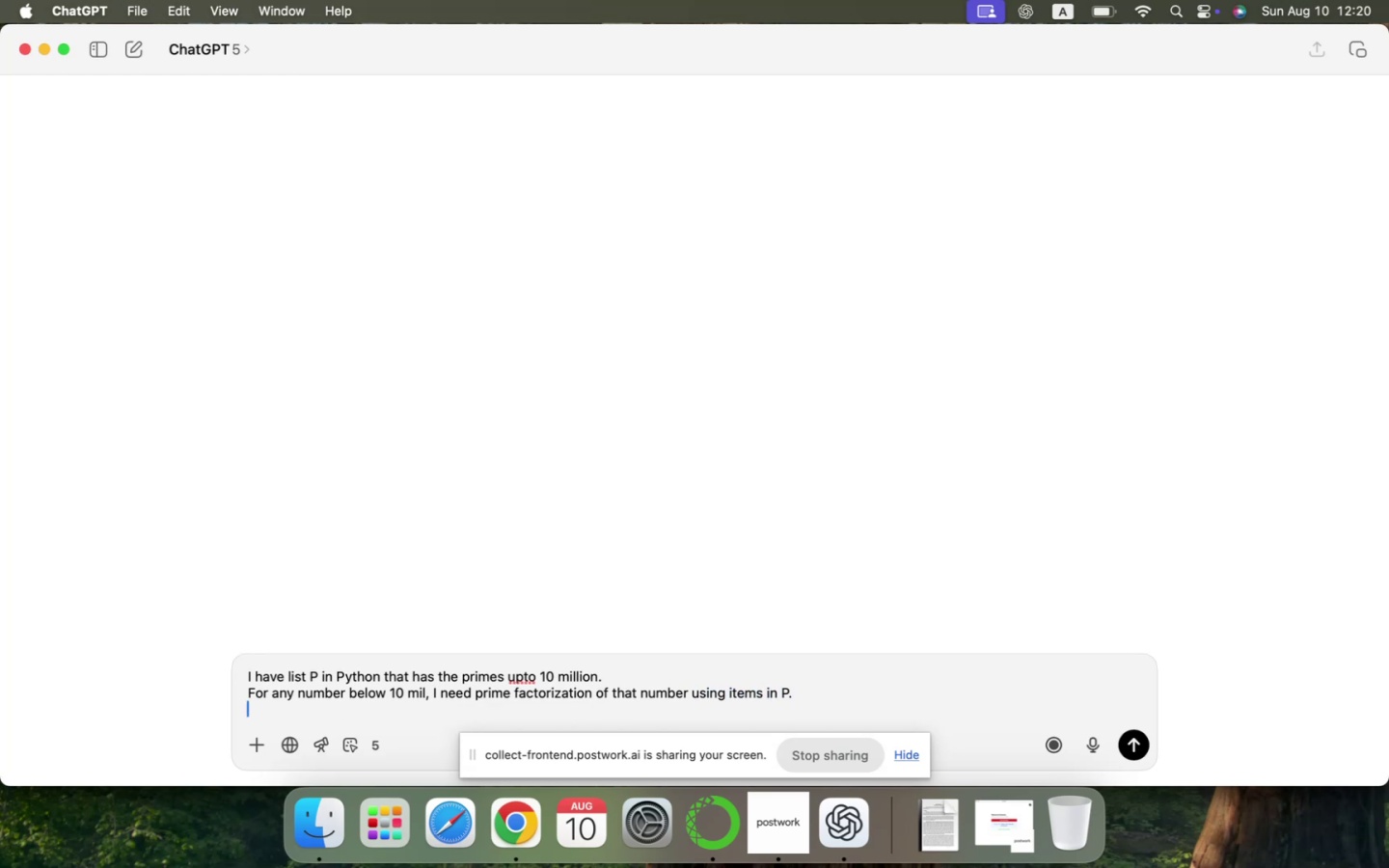 
key(Shift+ShiftLeft)
 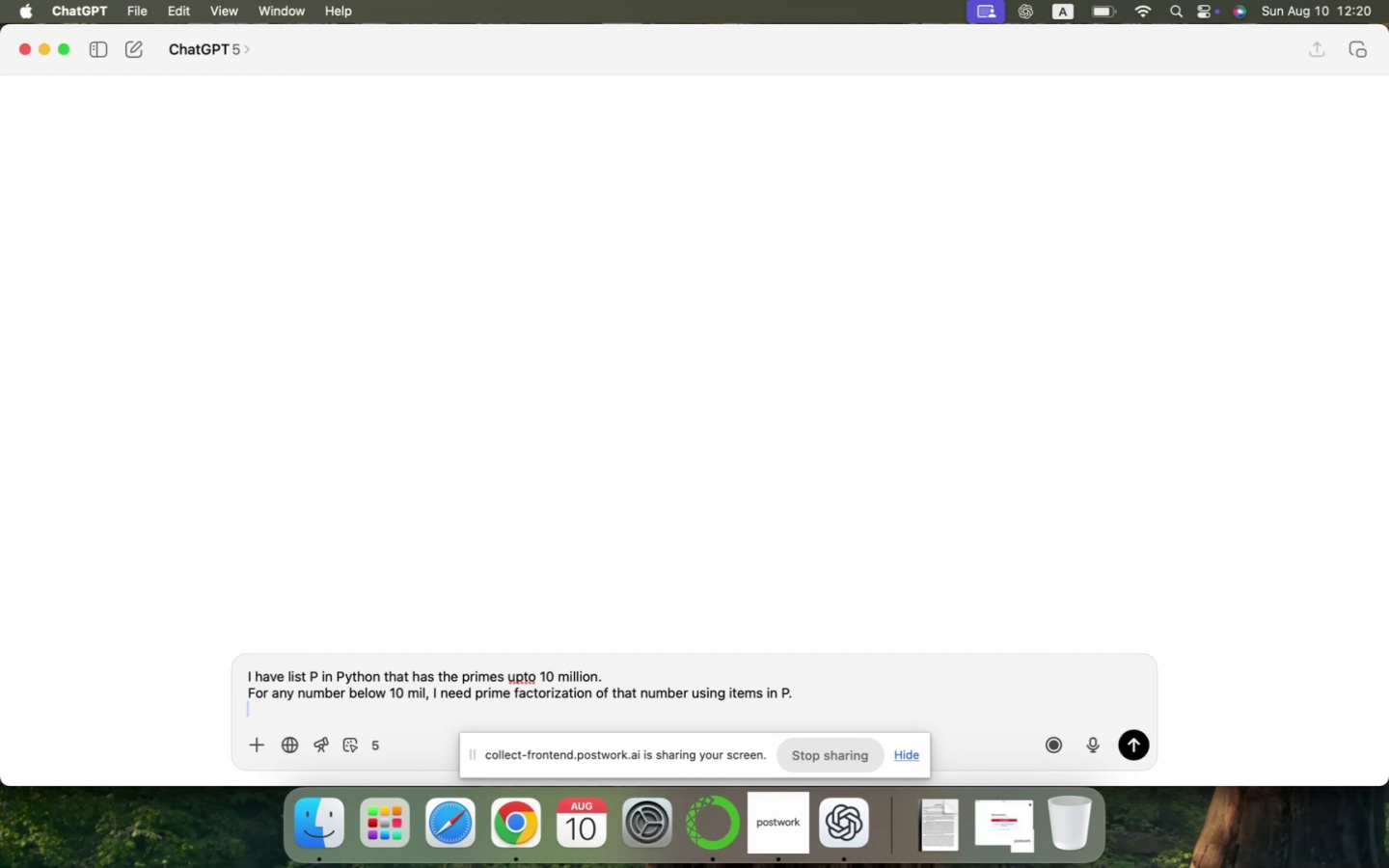 
type(This can ignore multiplicities, for ex)
 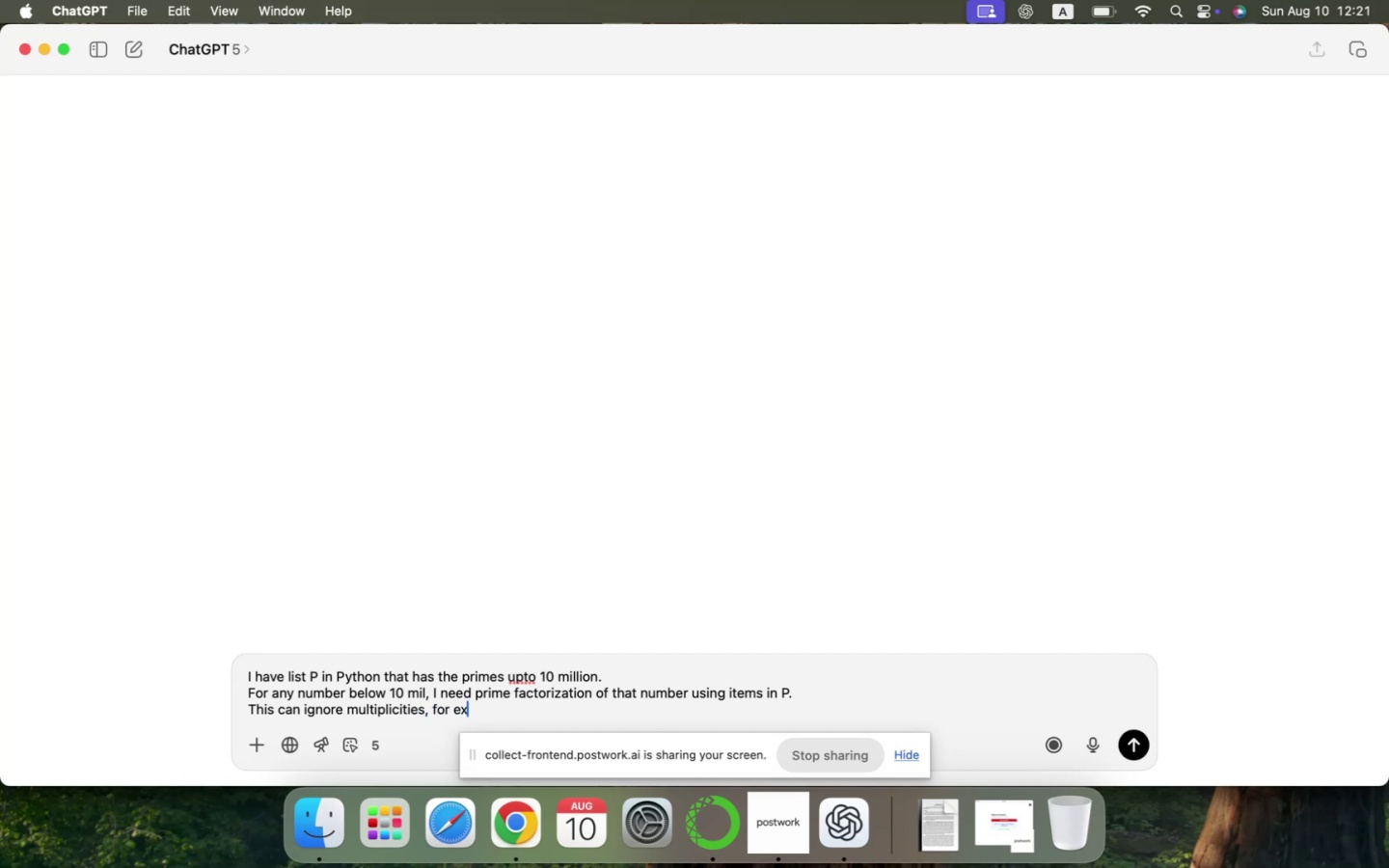 
key(Shift+Enter)
 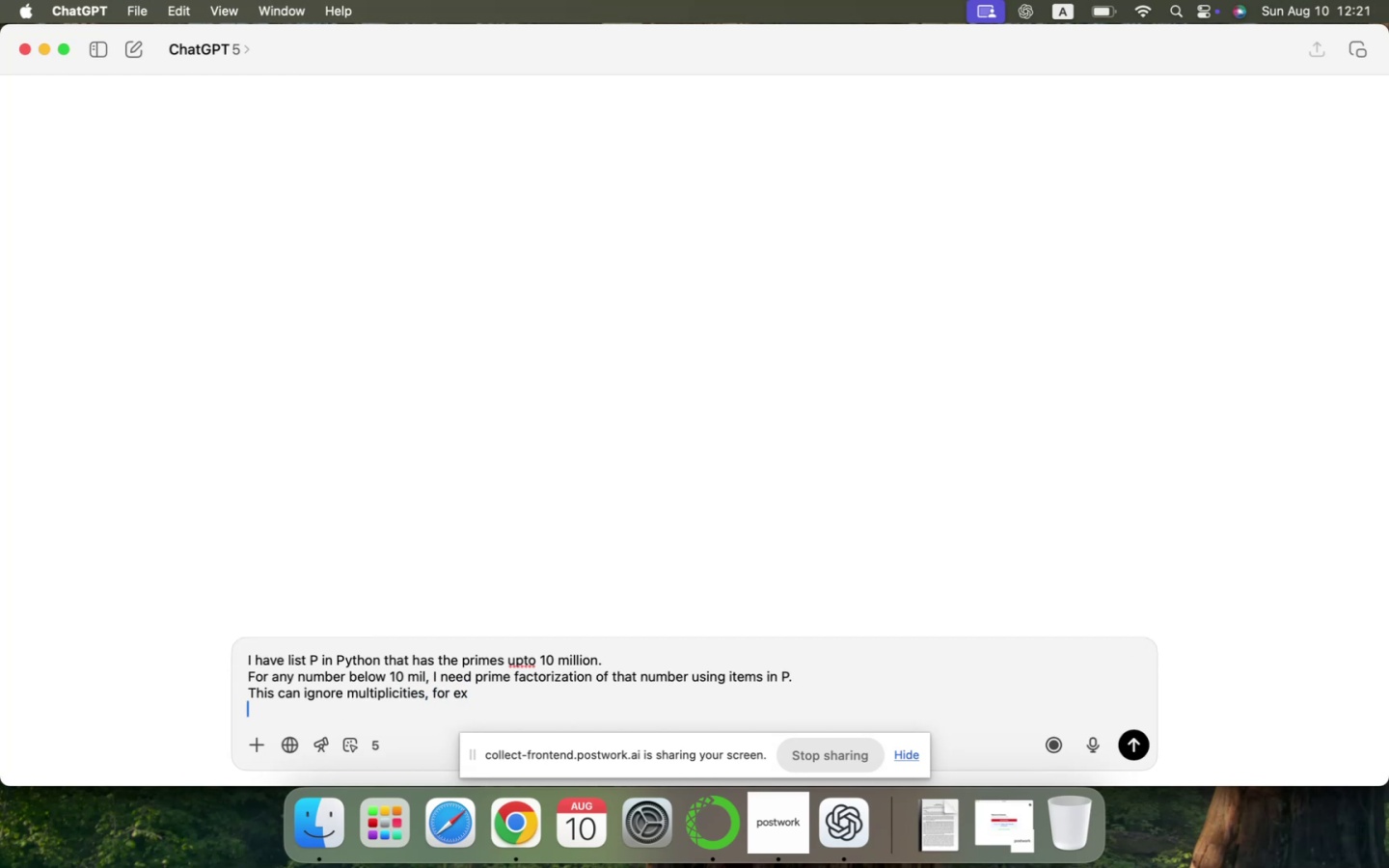 
type(36 = 2*2*3*3)
 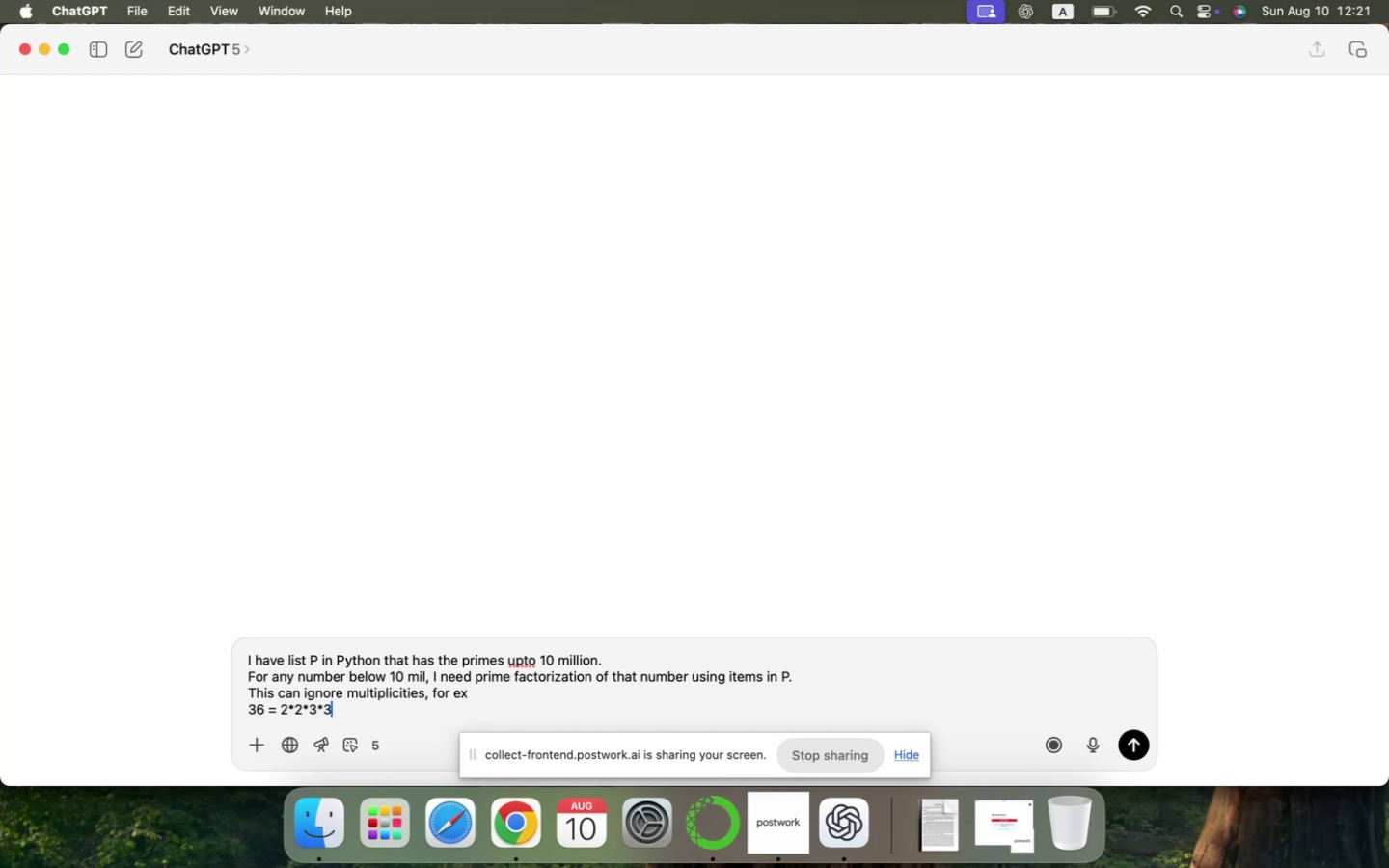 
key(Shift+Enter)
 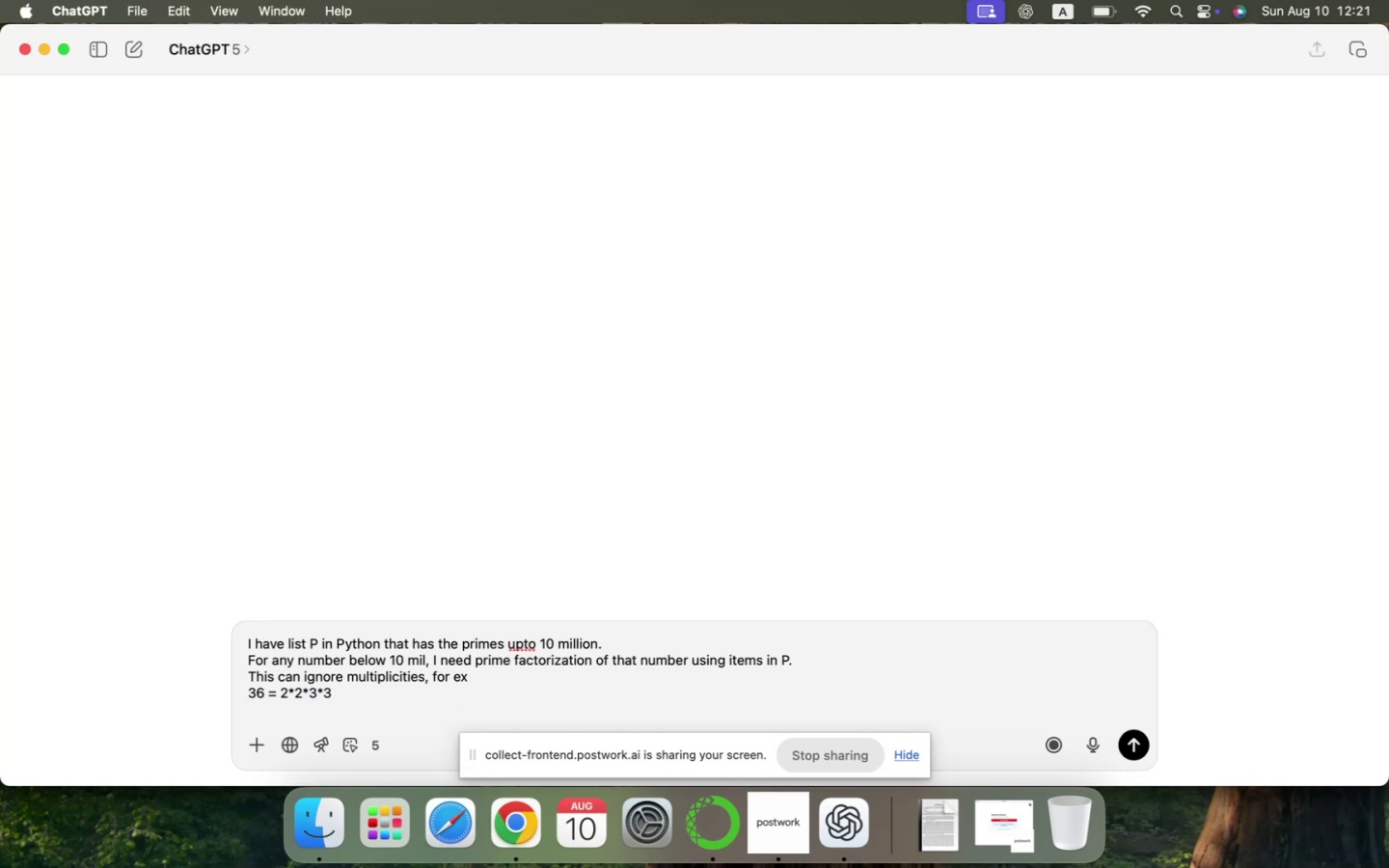 
type(but 2 and 3 is enough as the output)
 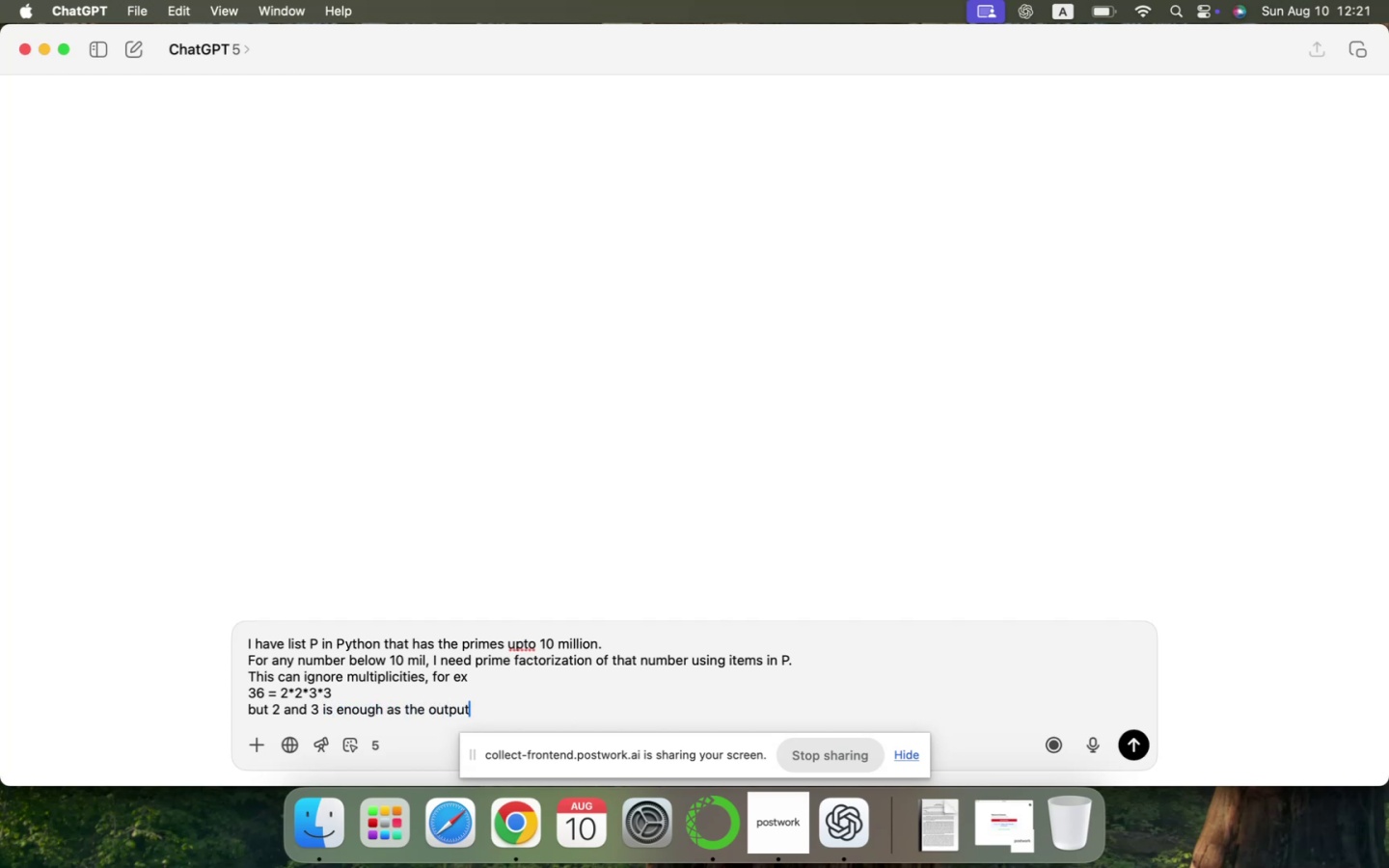 
key(Enter)
 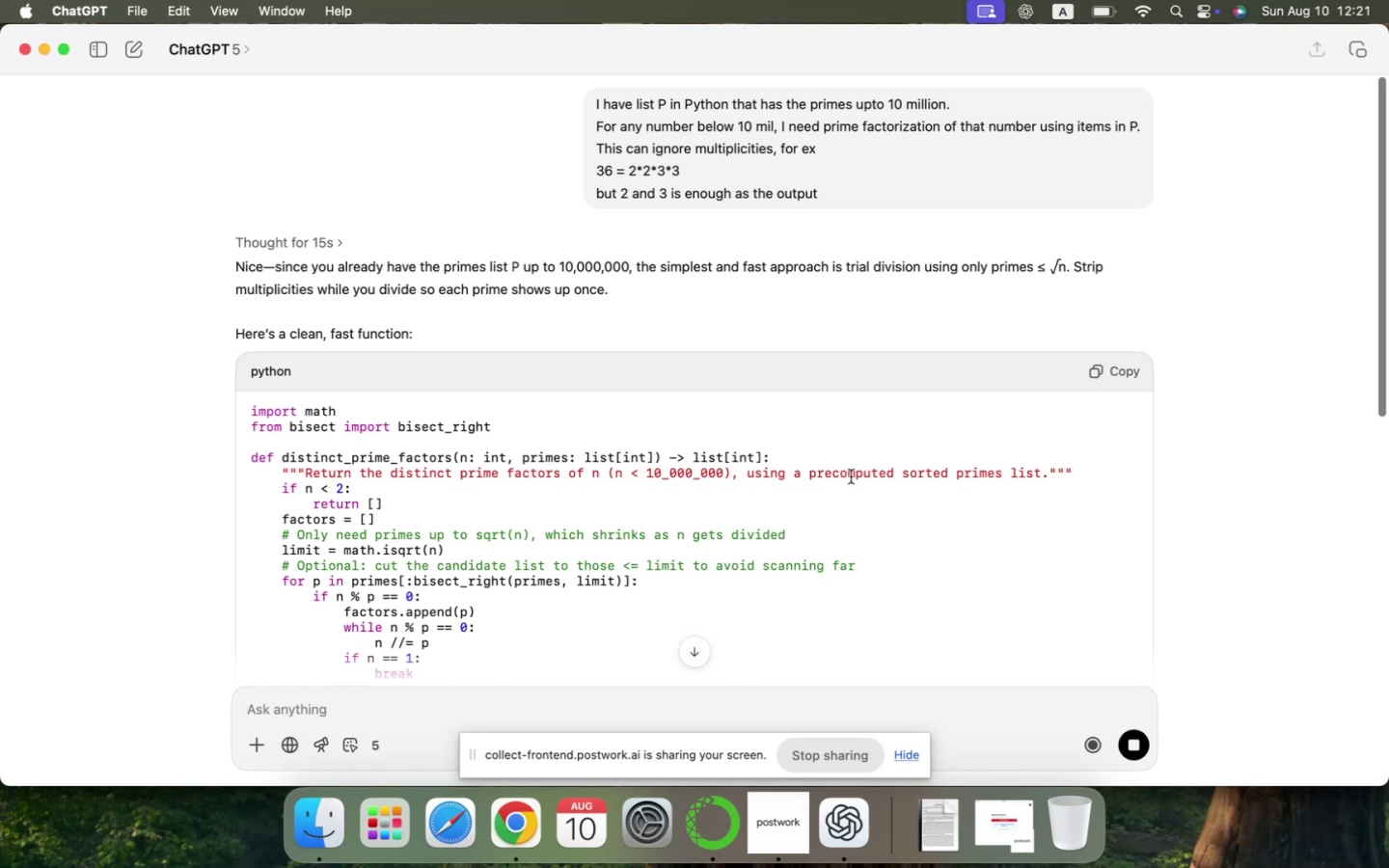 
wait(29.99)
 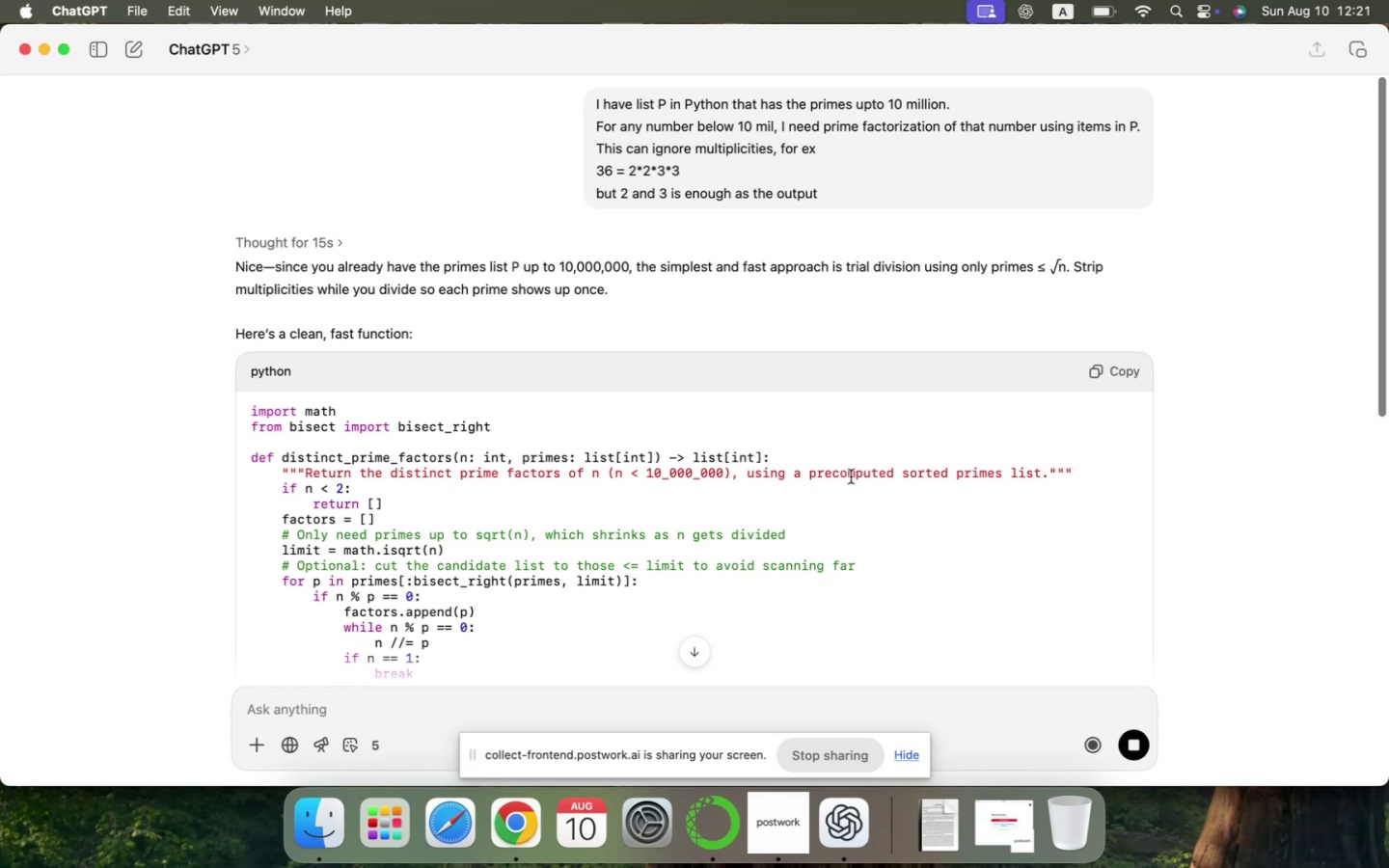 
scroll: coordinate [784, 369], scroll_direction: up, amount: 1.0
 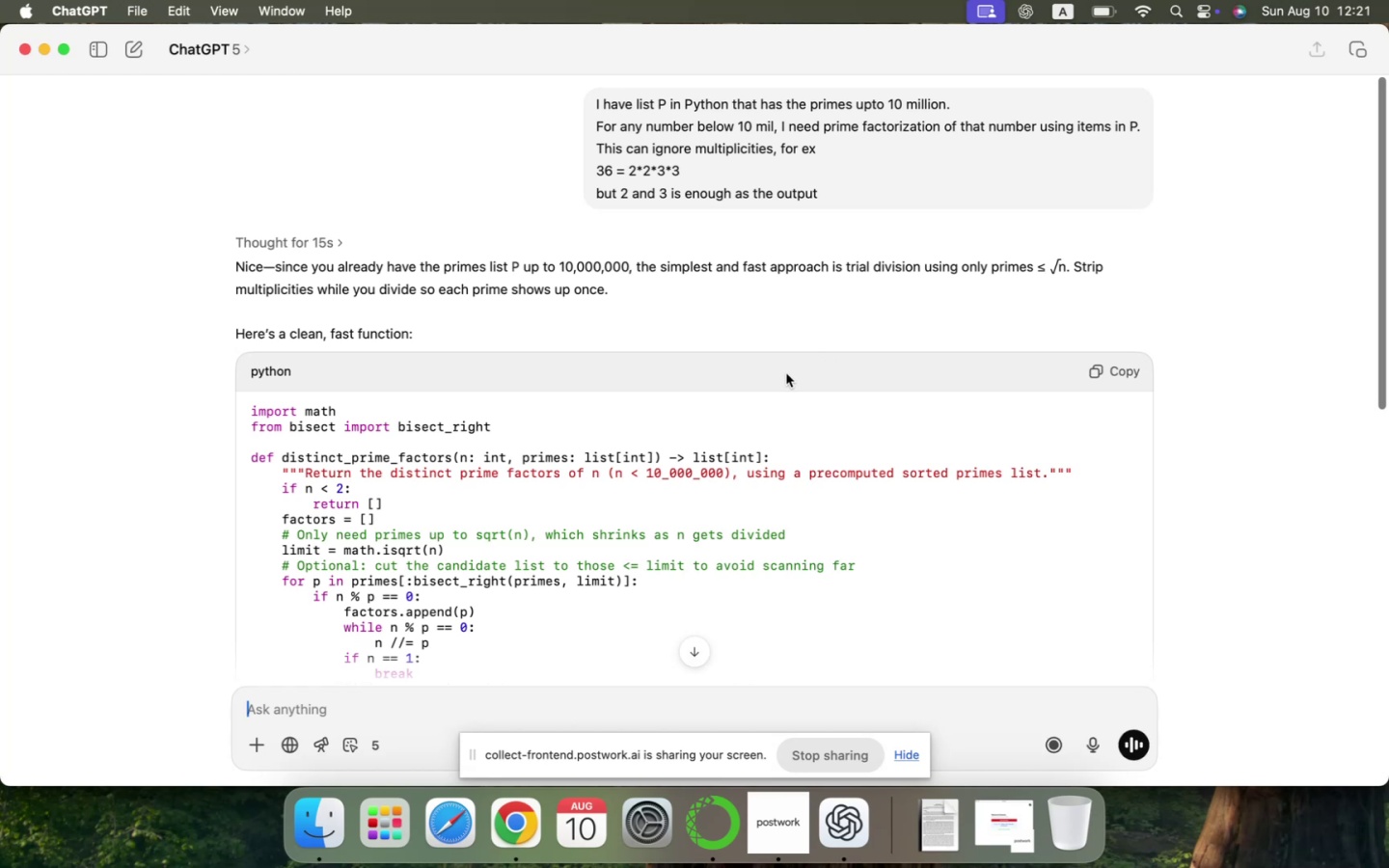 
scroll: coordinate [787, 389], scroll_direction: down, amount: 30.0
 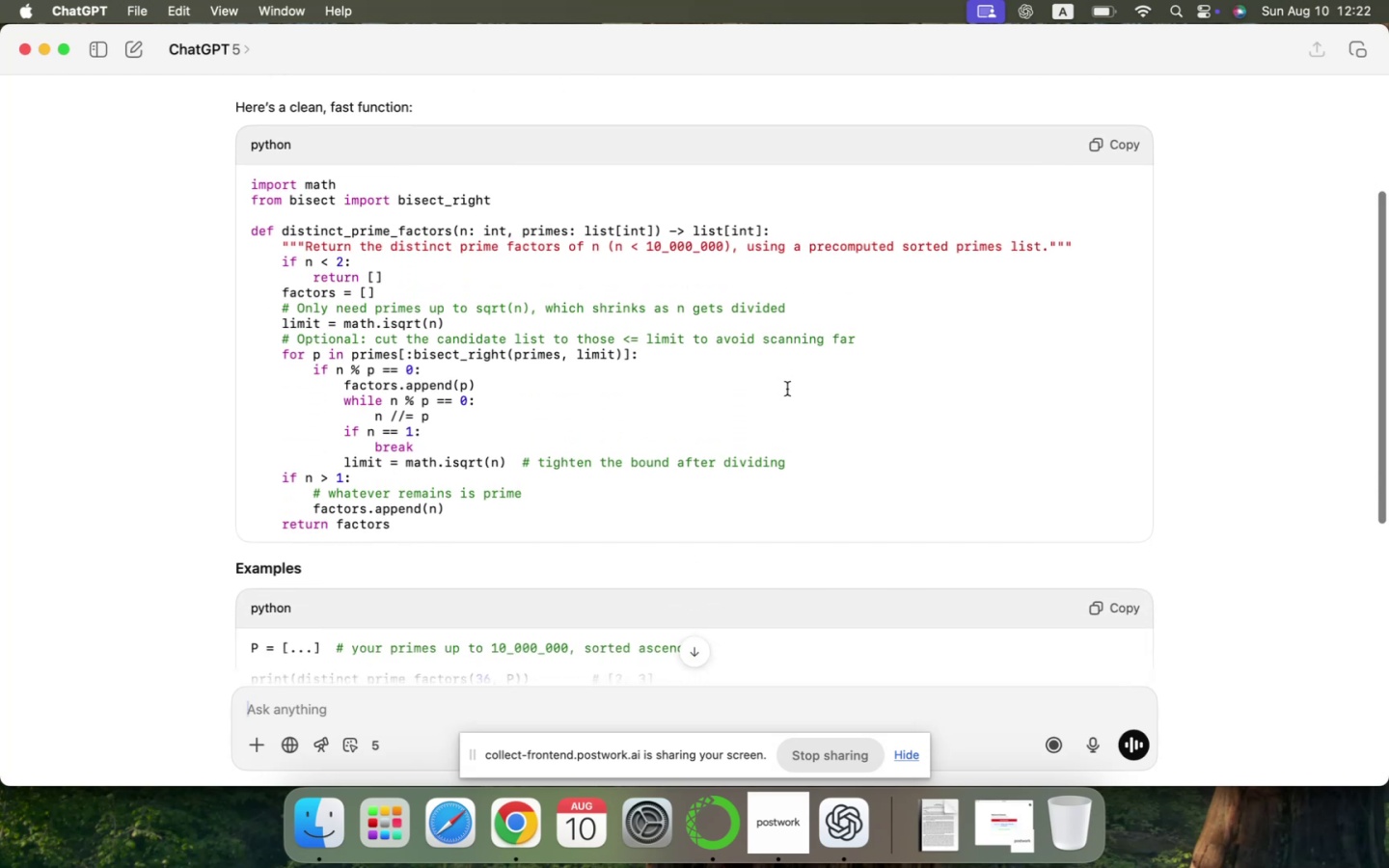 
scroll: coordinate [787, 389], scroll_direction: up, amount: 8.0
 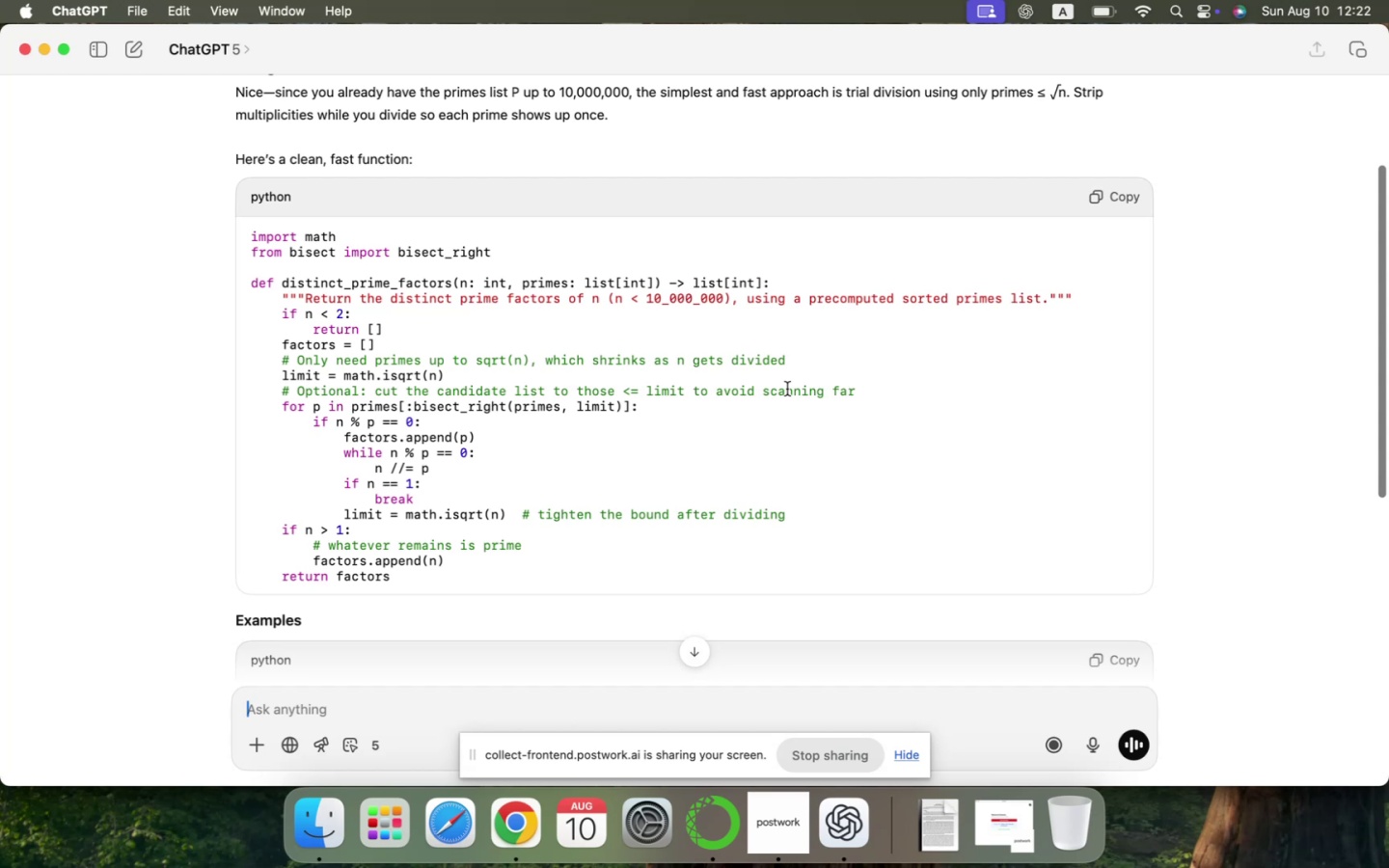 
wait(58.85)
 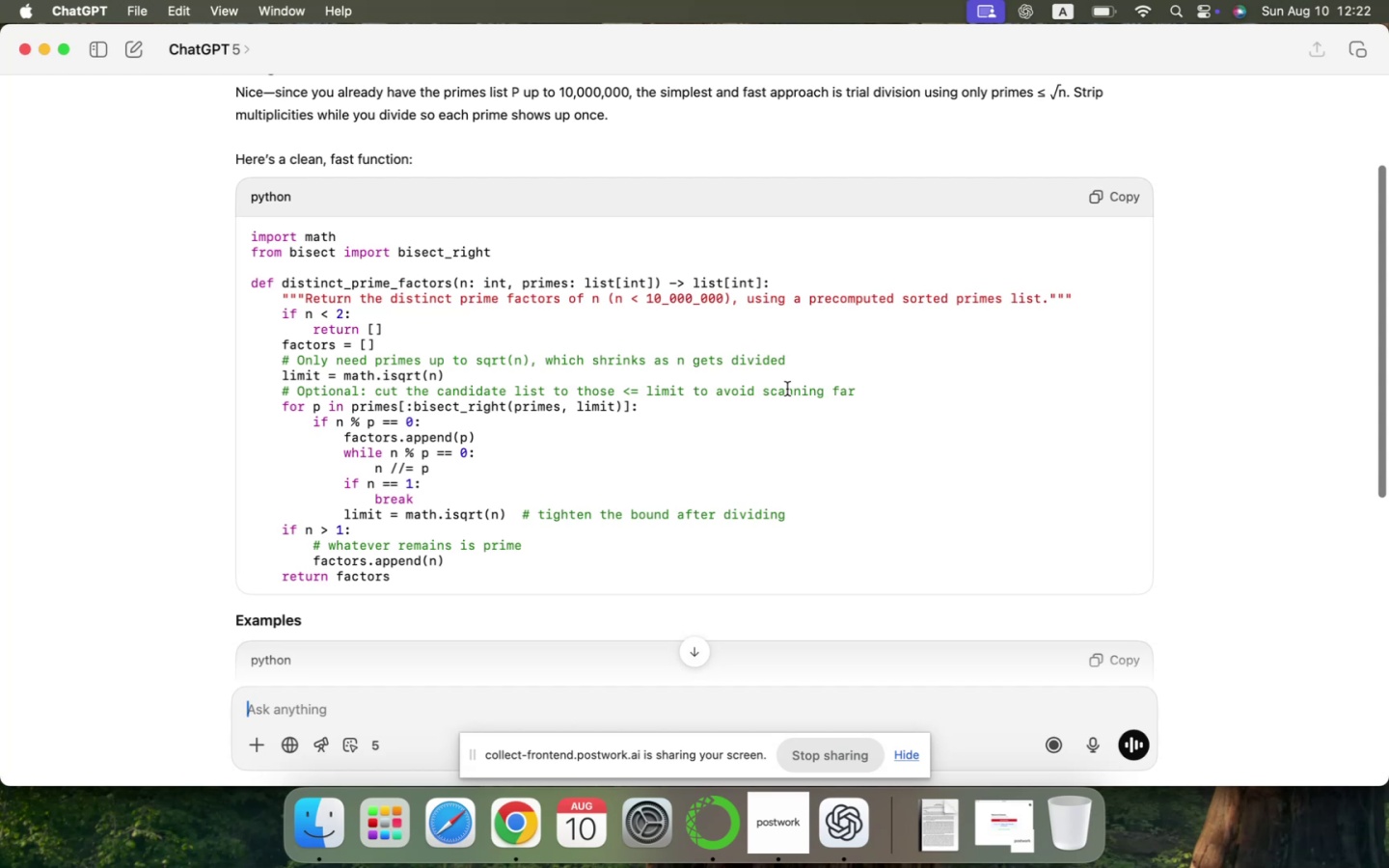 
scroll: coordinate [589, 390], scroll_direction: down, amount: 20.0
 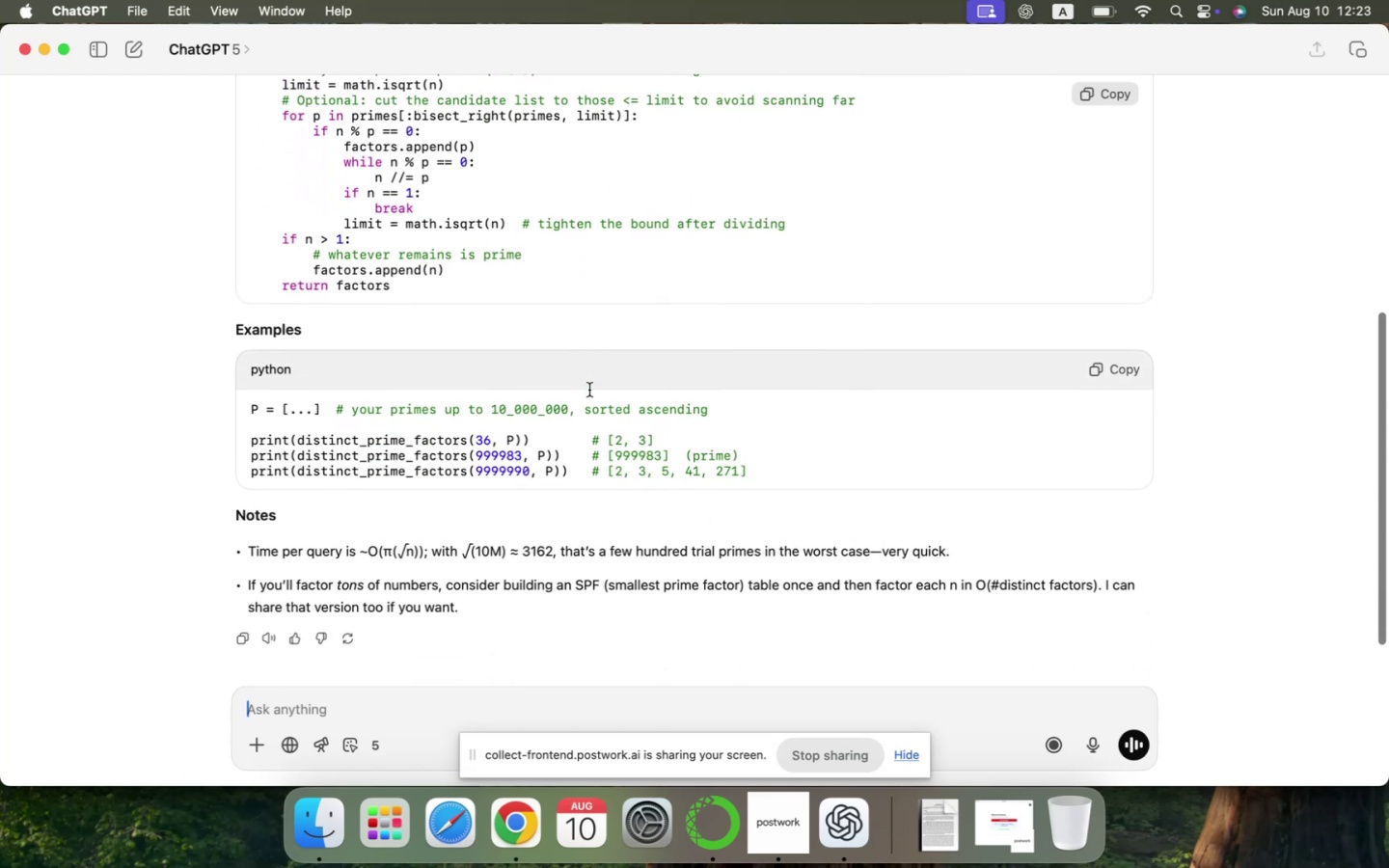 
wait(8.66)
 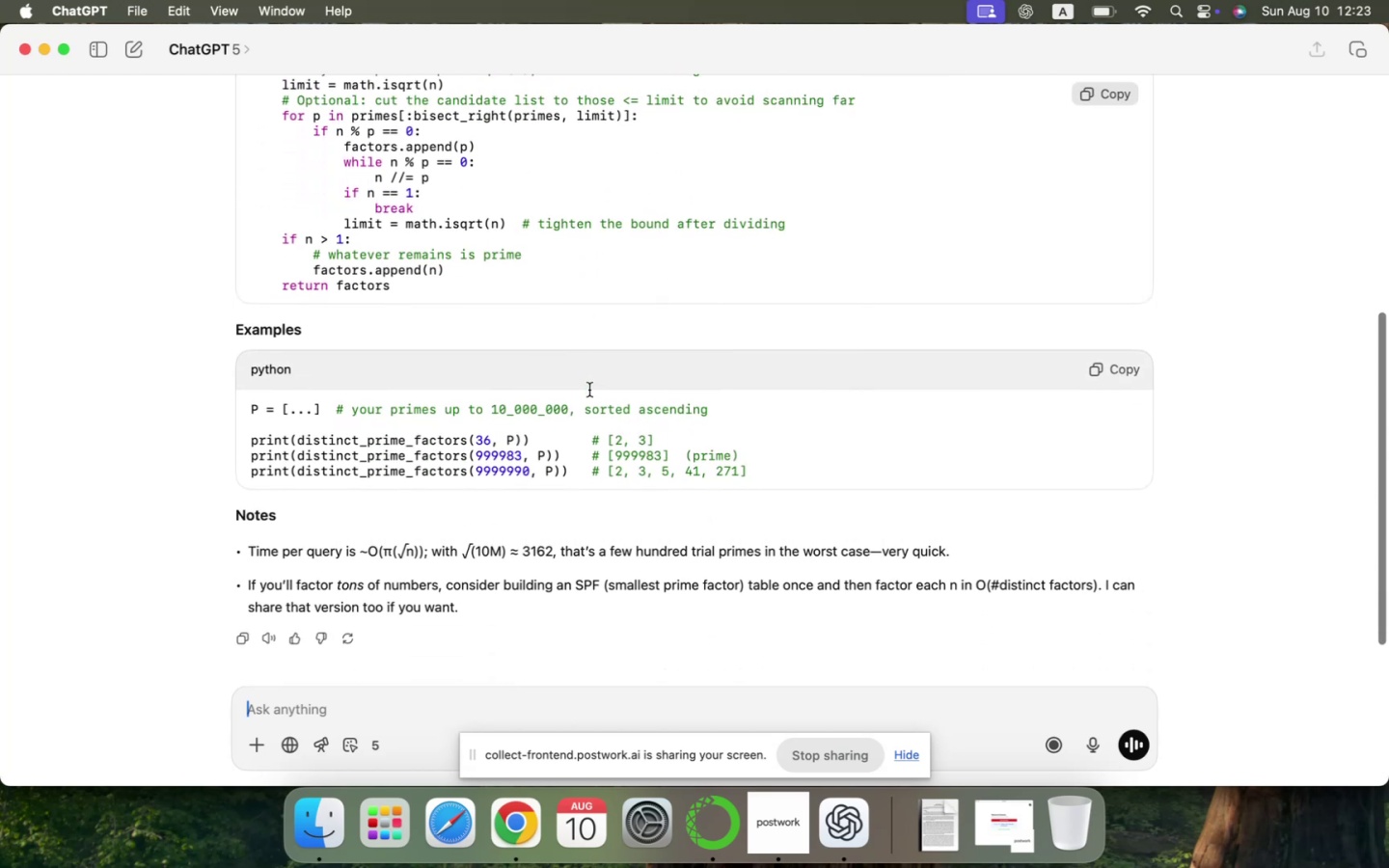 
scroll: coordinate [589, 390], scroll_direction: down, amount: 11.0
 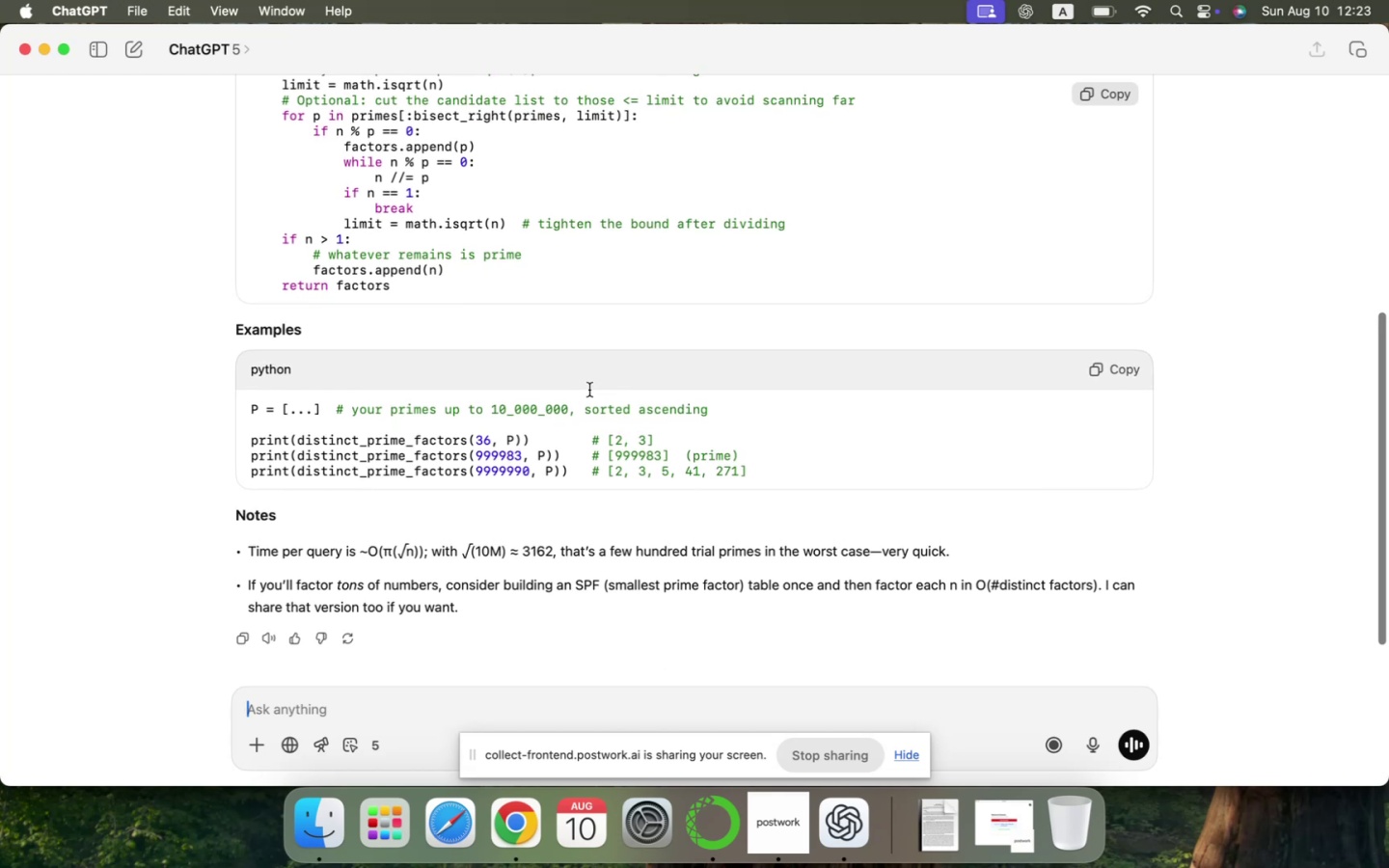 
scroll: coordinate [589, 390], scroll_direction: up, amount: 7.0
 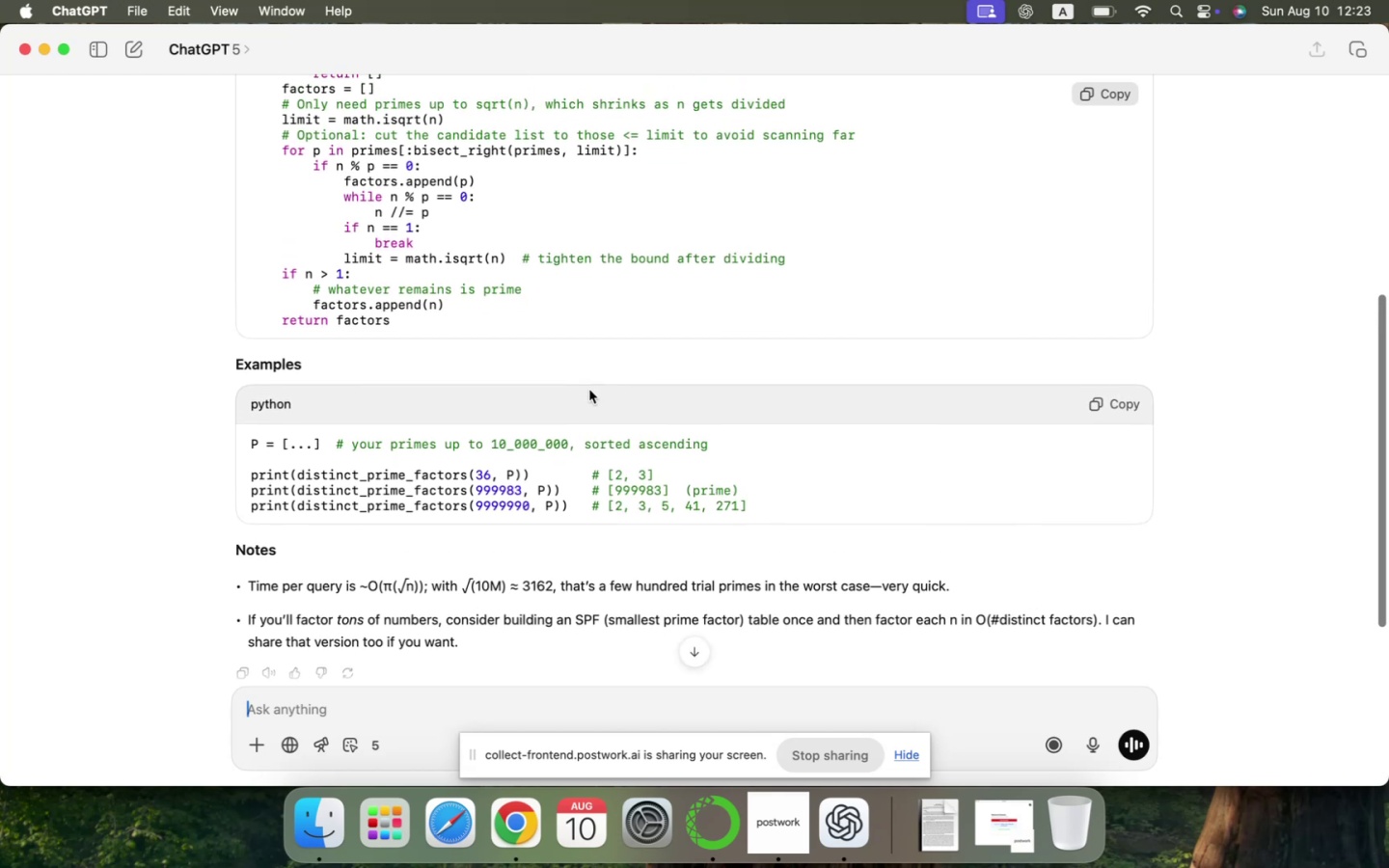 
scroll: coordinate [589, 390], scroll_direction: down, amount: 21.0
 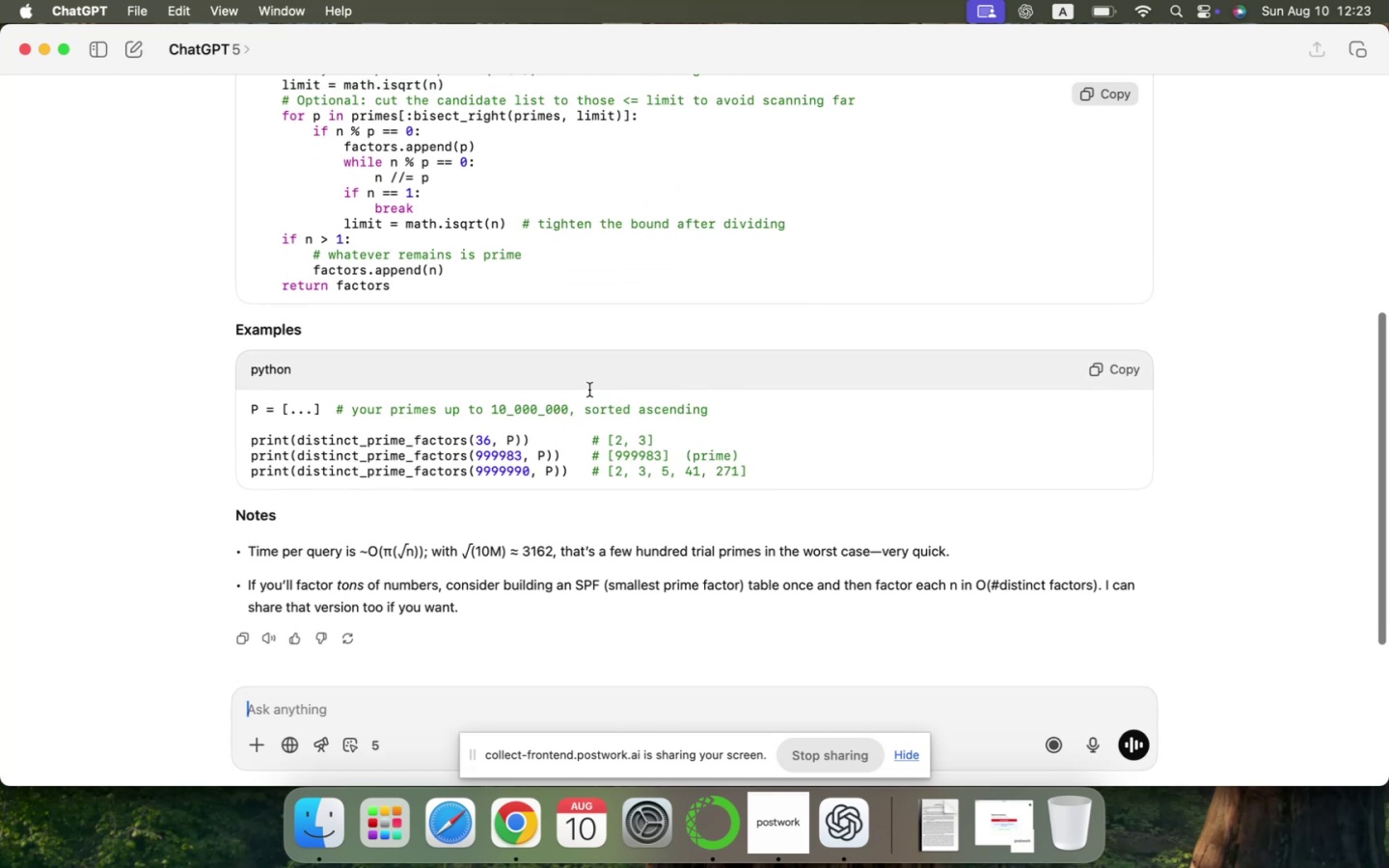 
scroll: coordinate [589, 390], scroll_direction: up, amount: 8.0
 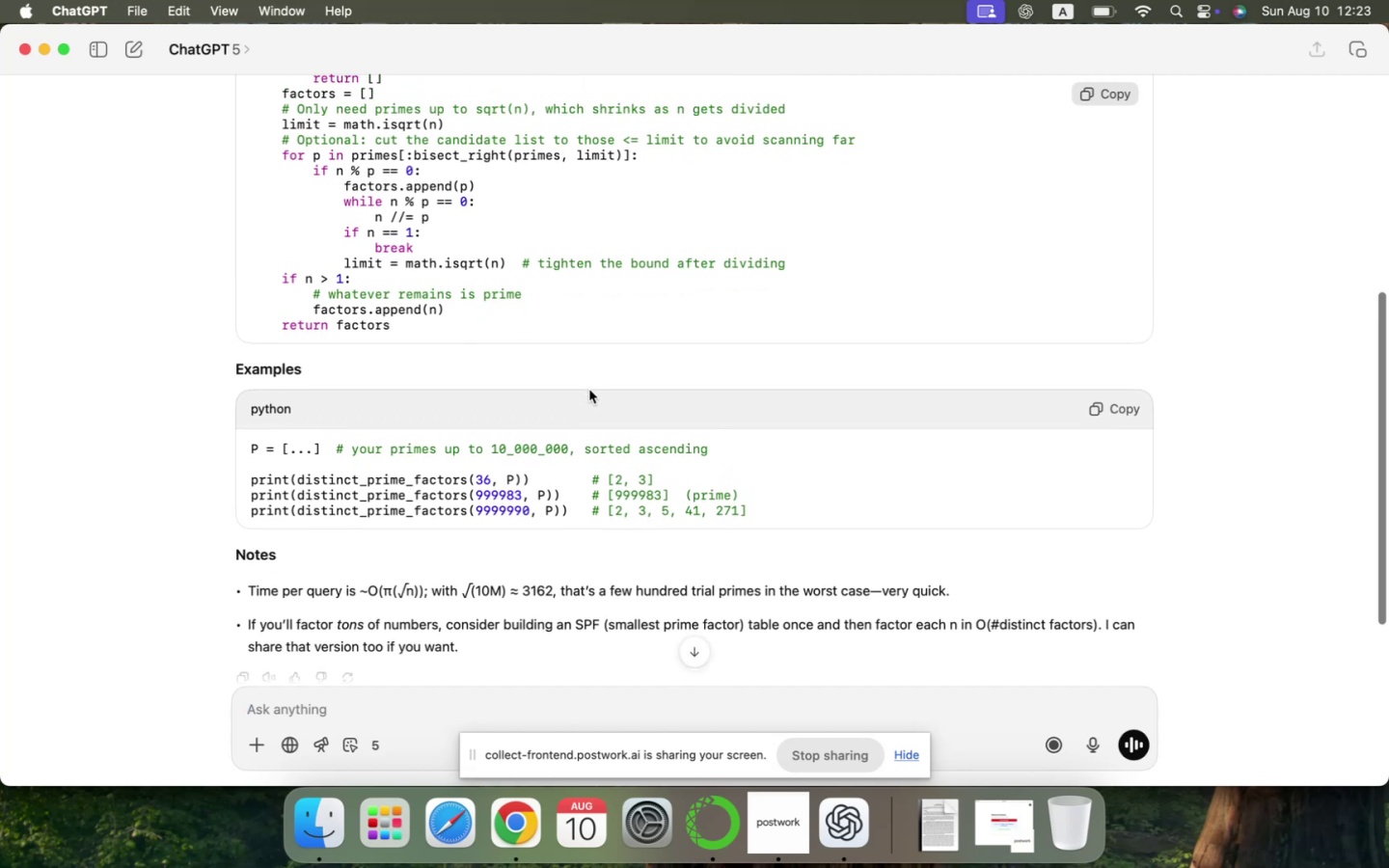 
scroll: coordinate [589, 390], scroll_direction: down, amount: 52.0
 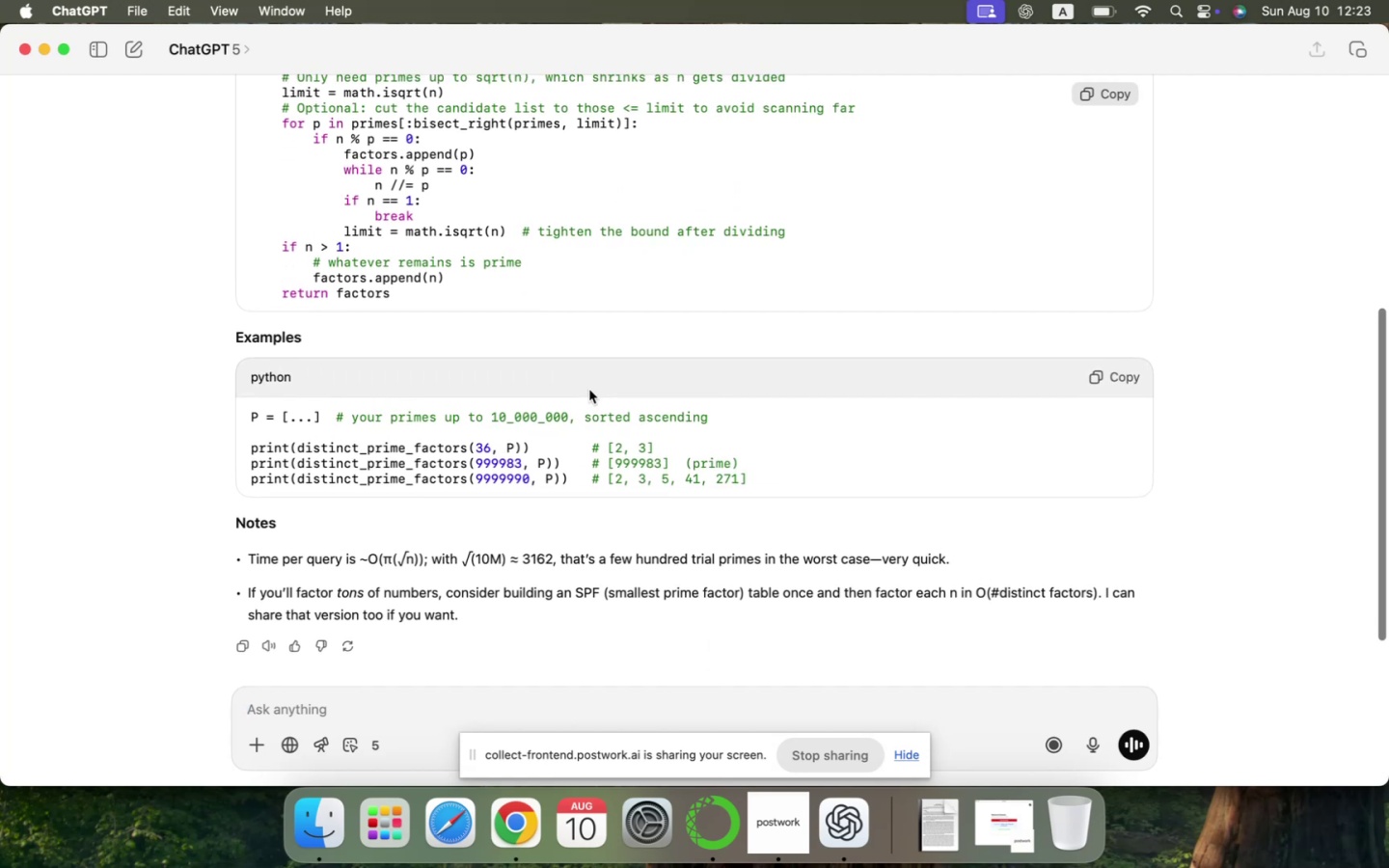 
scroll: coordinate [589, 390], scroll_direction: up, amount: 57.0
 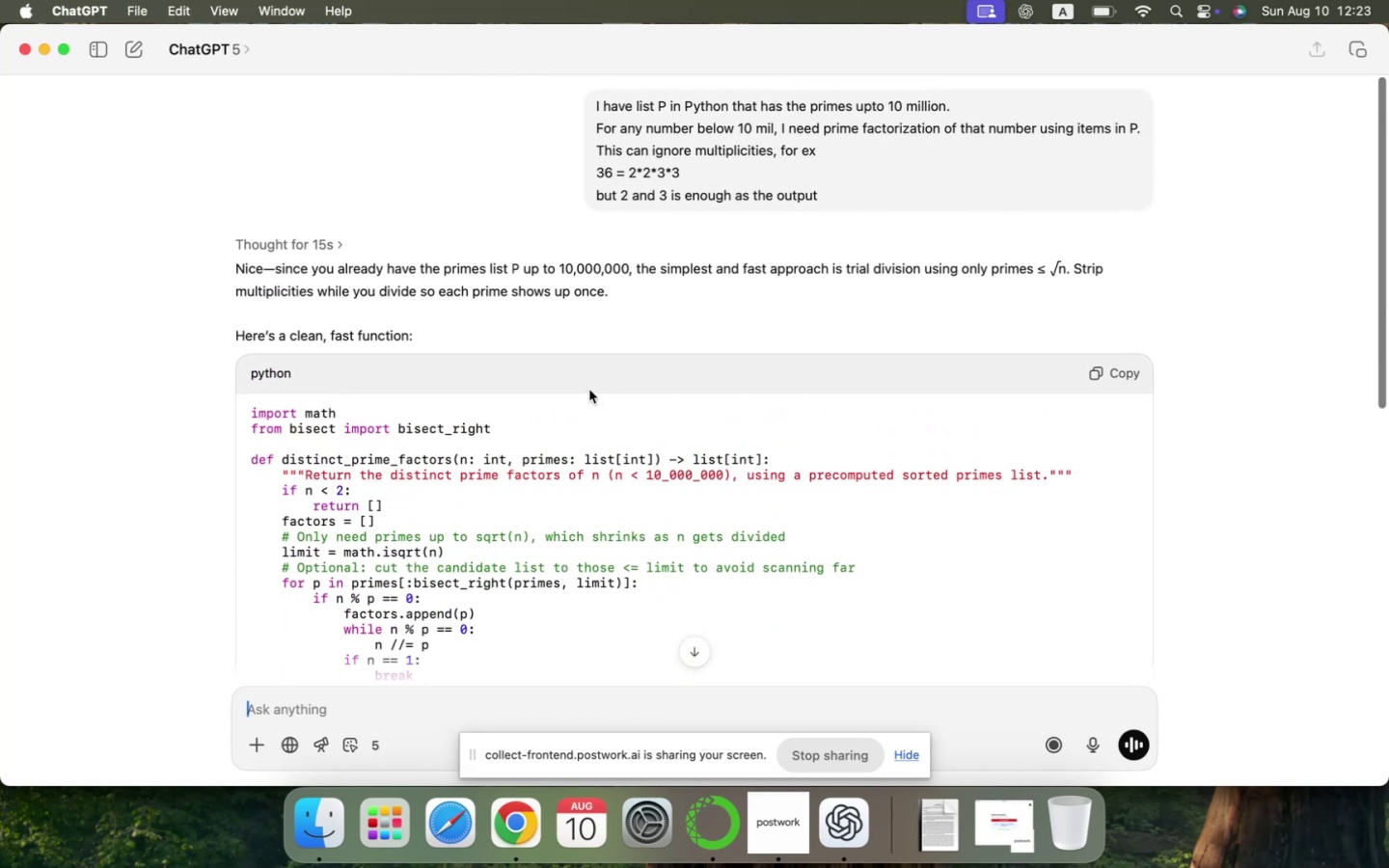 
scroll: coordinate [589, 390], scroll_direction: down, amount: 45.0
 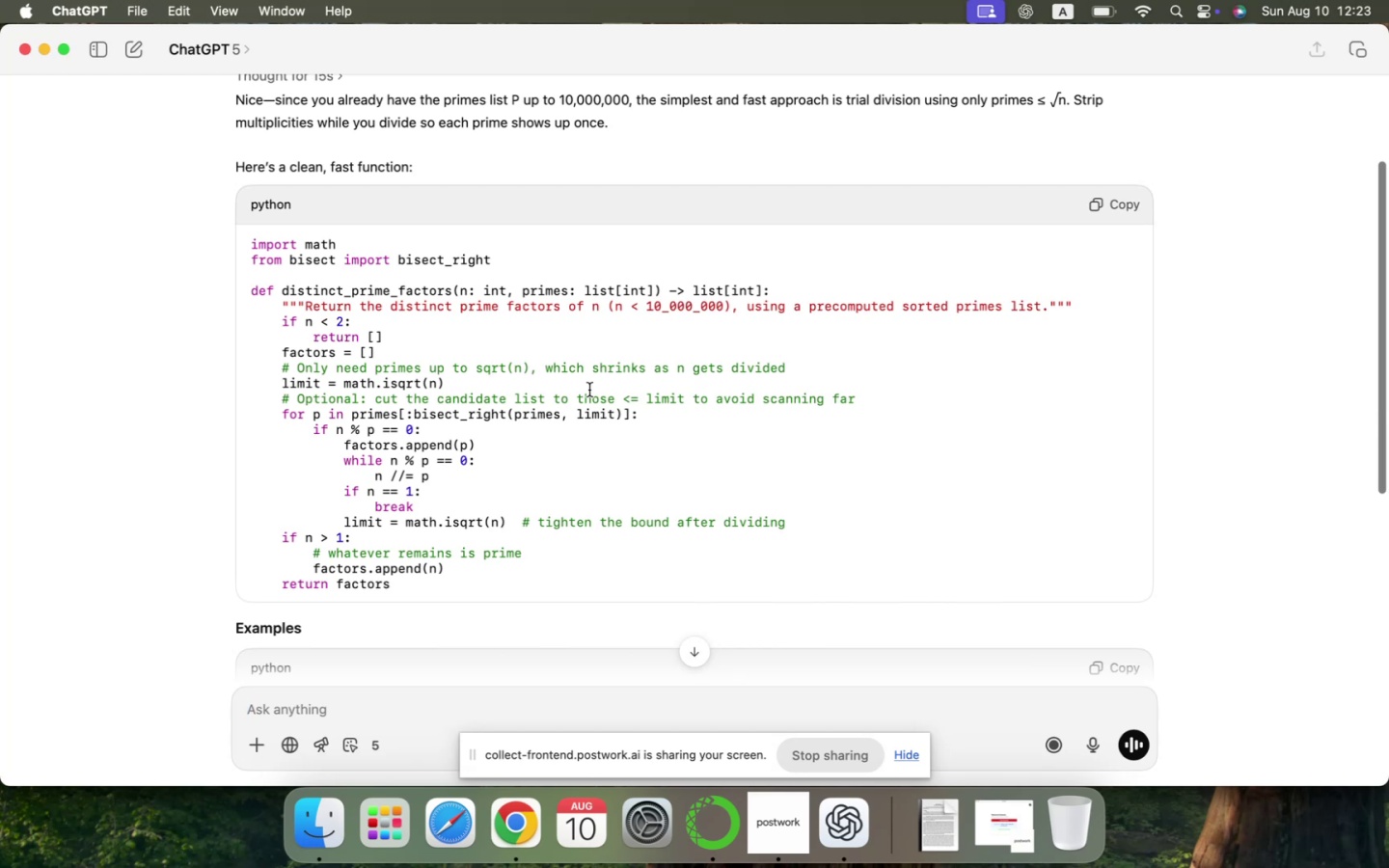 
wait(12.12)
 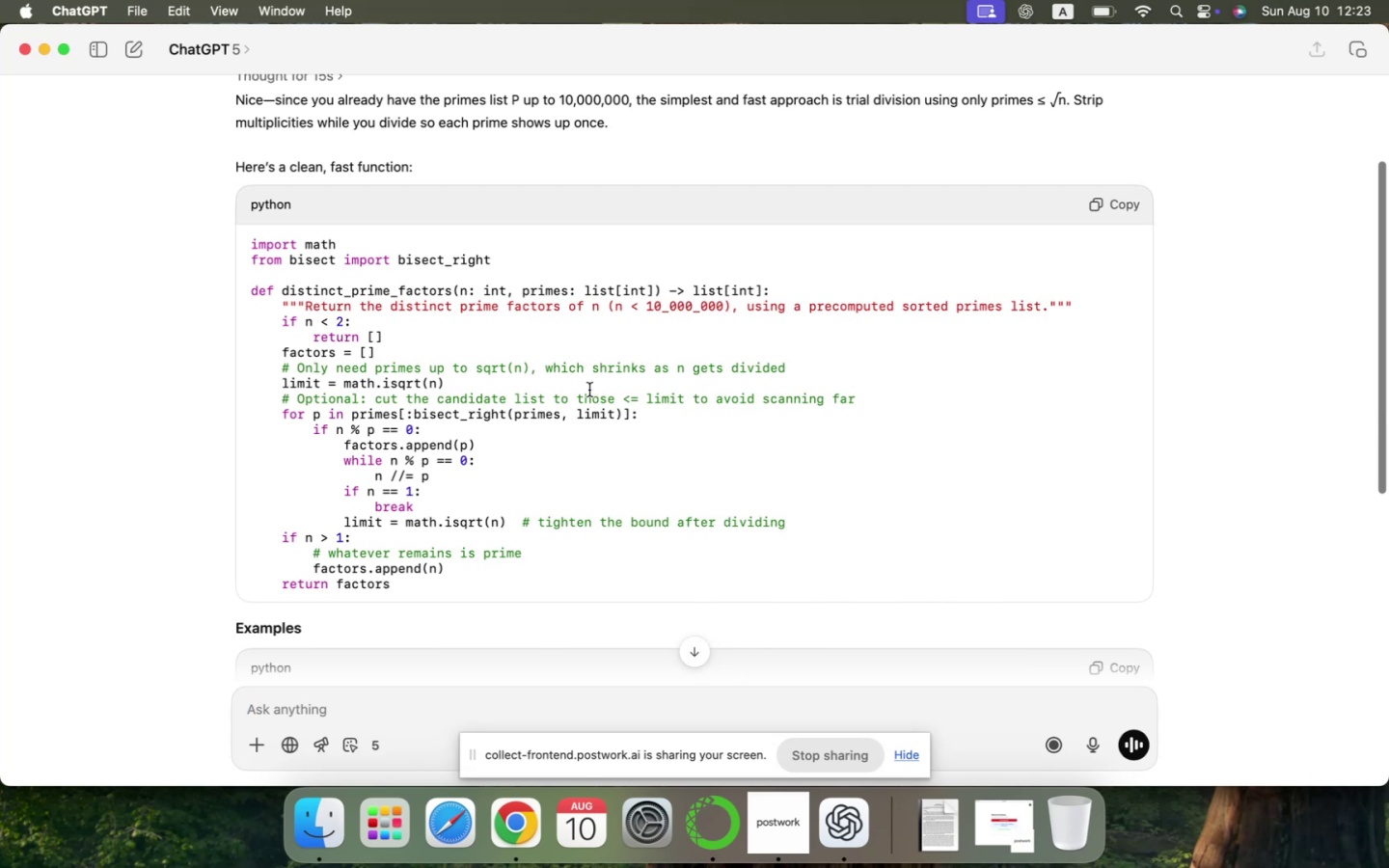 
scroll: coordinate [589, 390], scroll_direction: down, amount: 15.0
 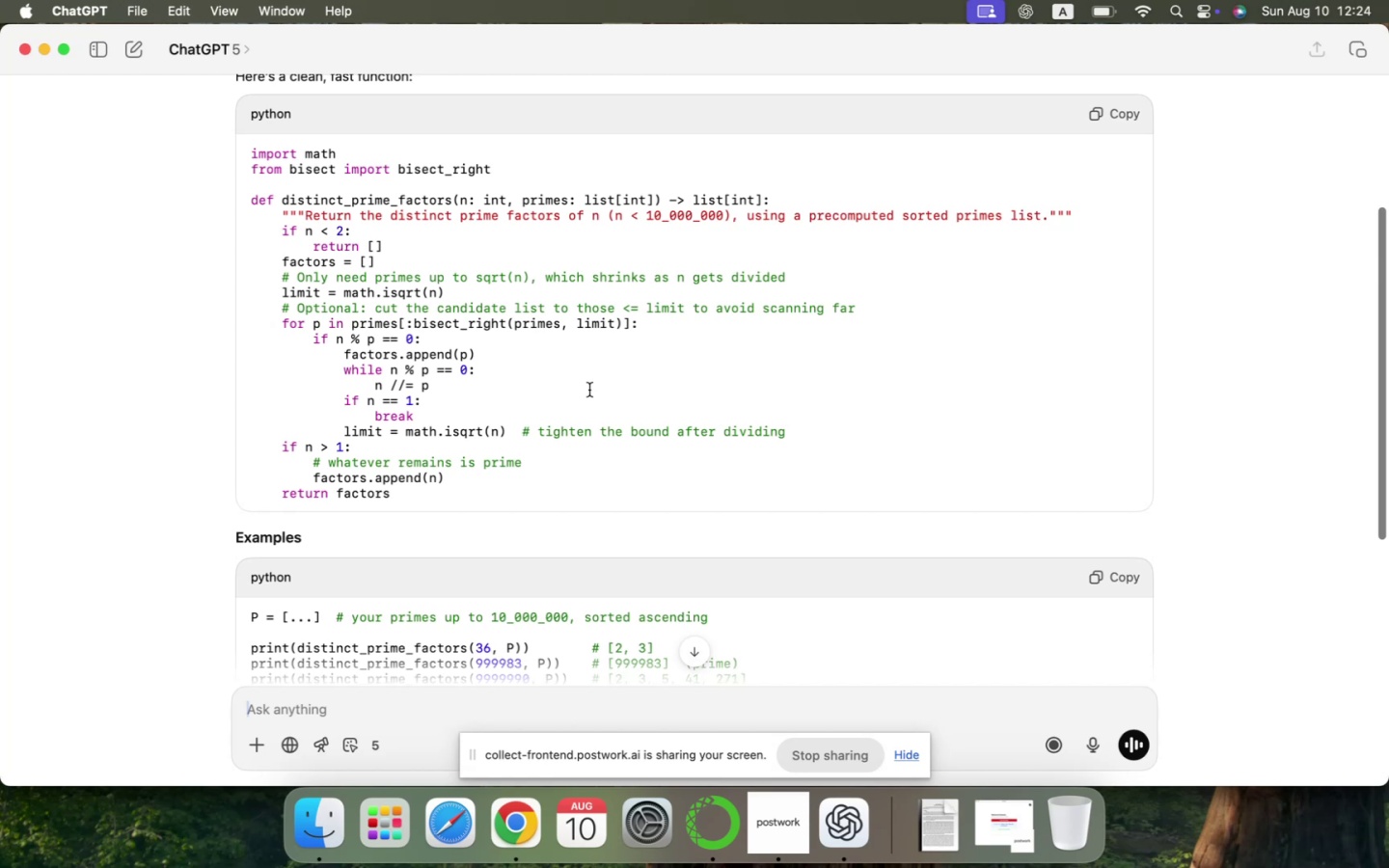 
wait(24.83)
 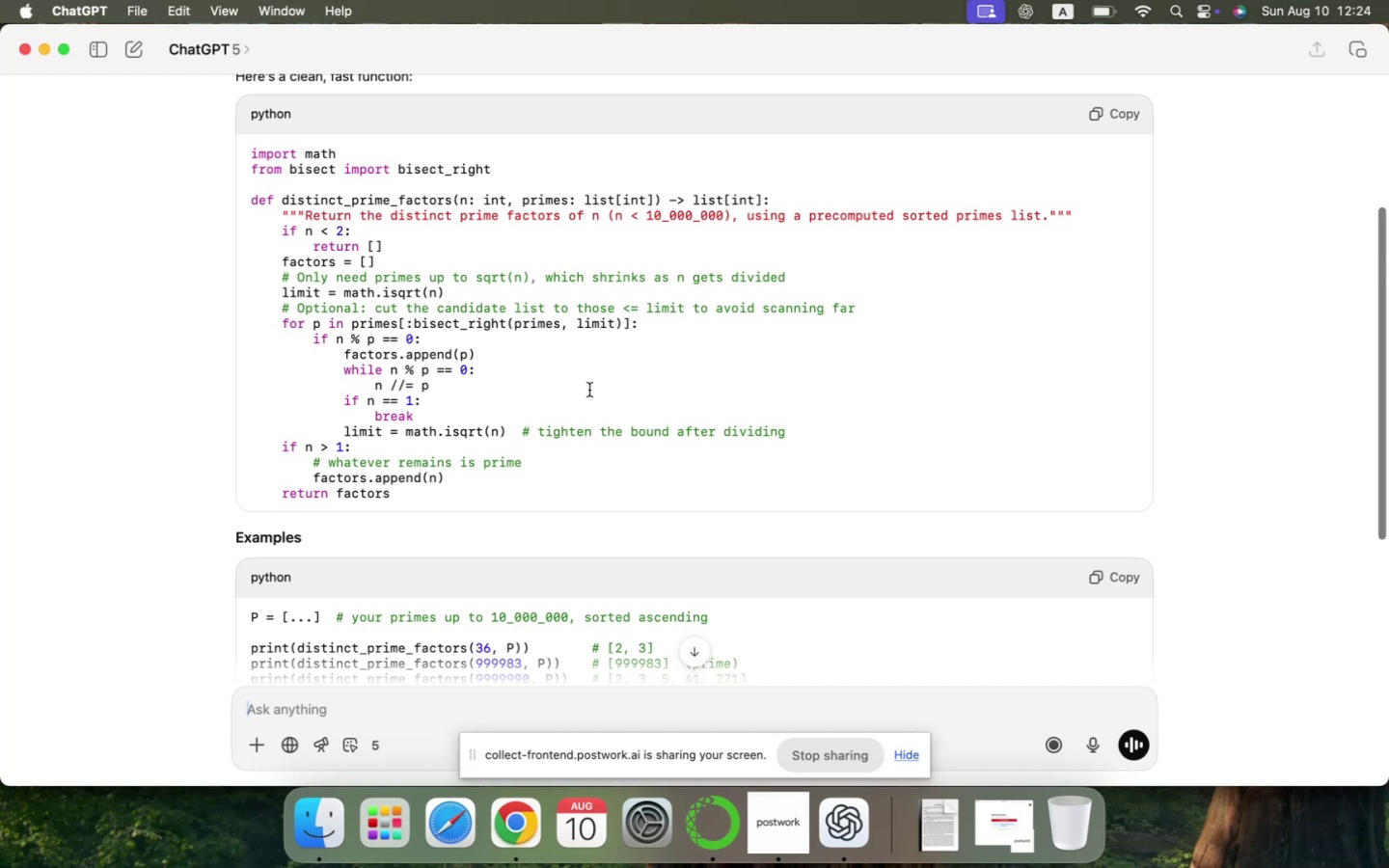 
key(Meta+CommandLeft)
 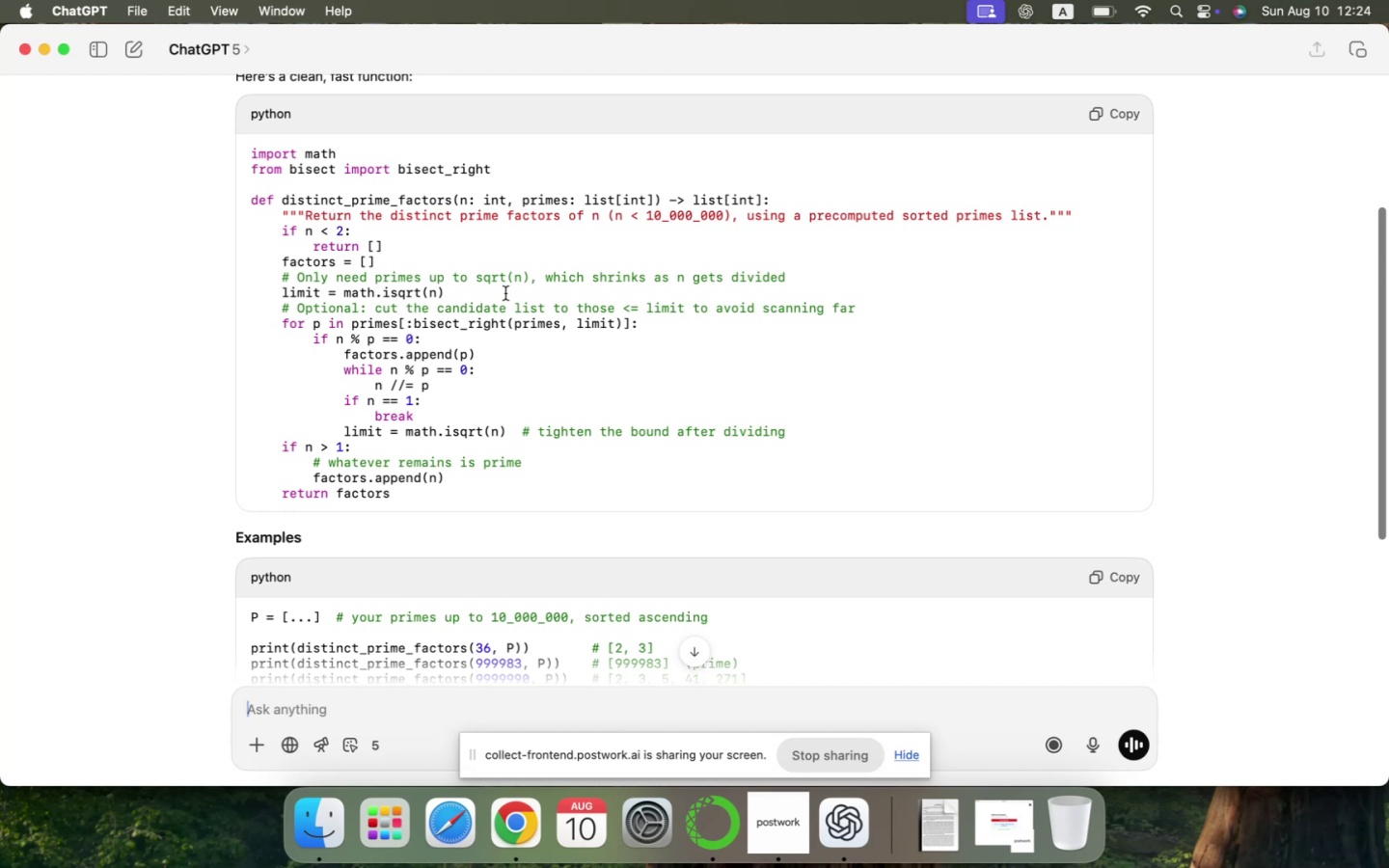 
key(Meta+Tab)
 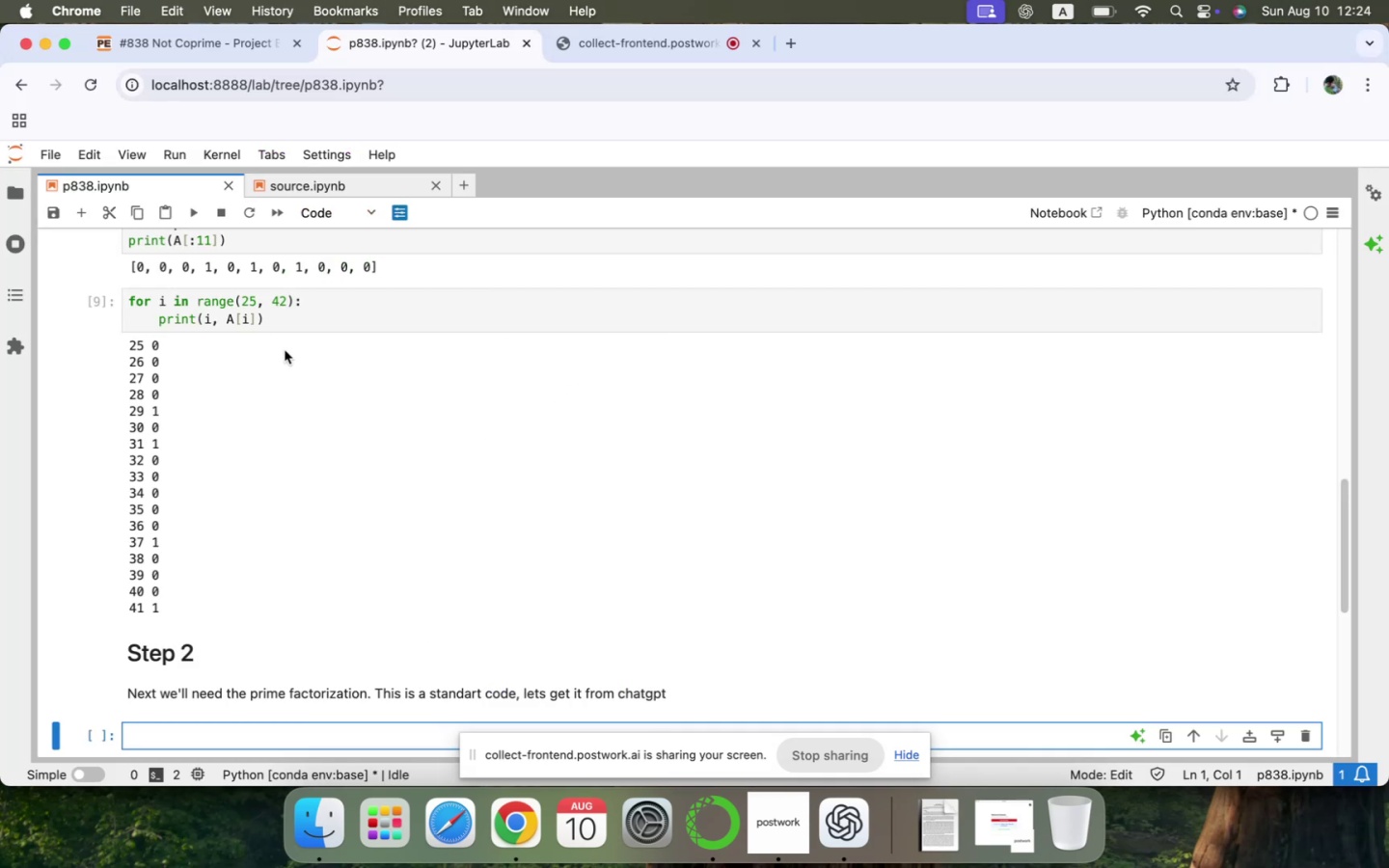 
scroll: coordinate [282, 443], scroll_direction: down, amount: 20.0
 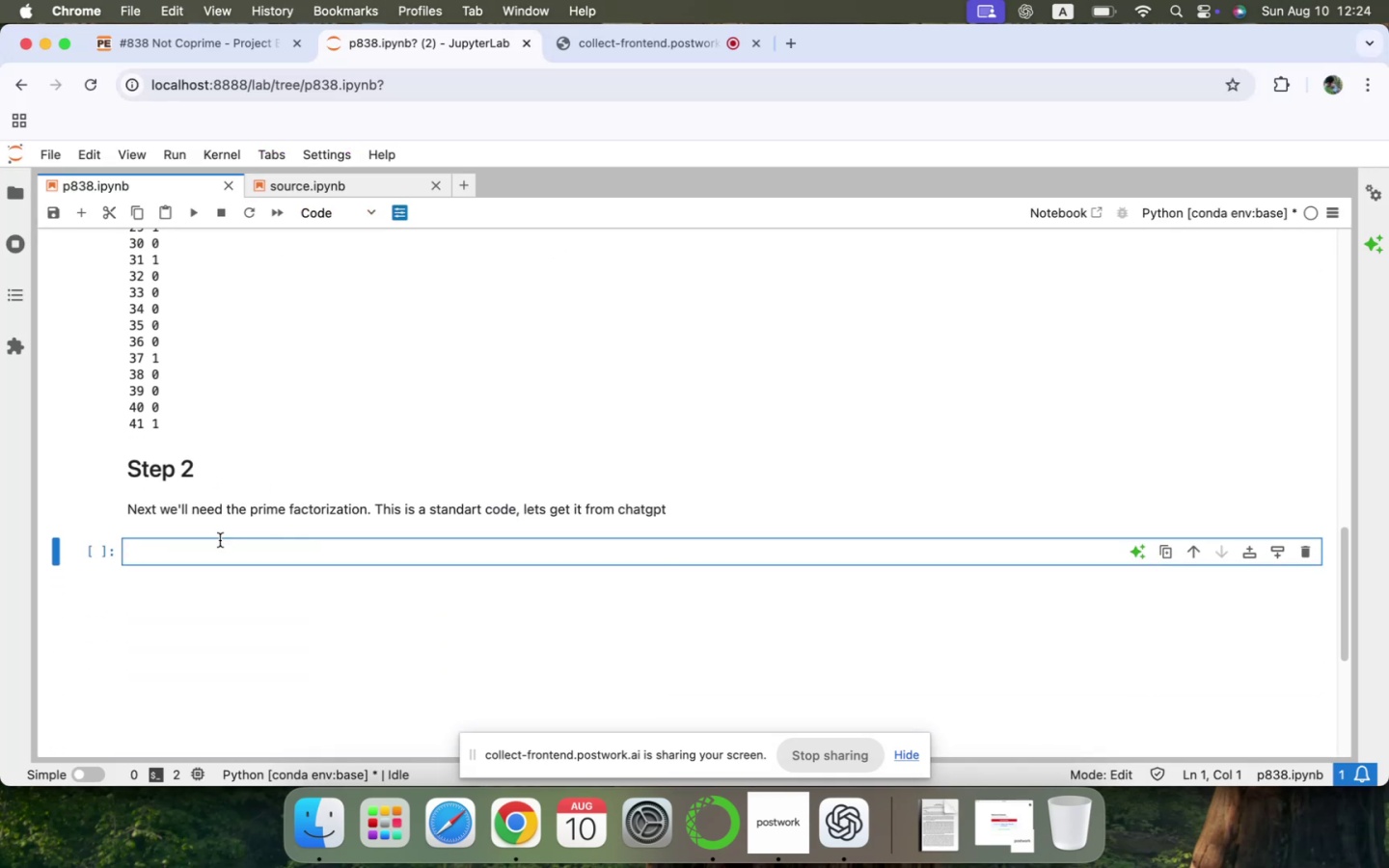 
left_click([217, 544])
 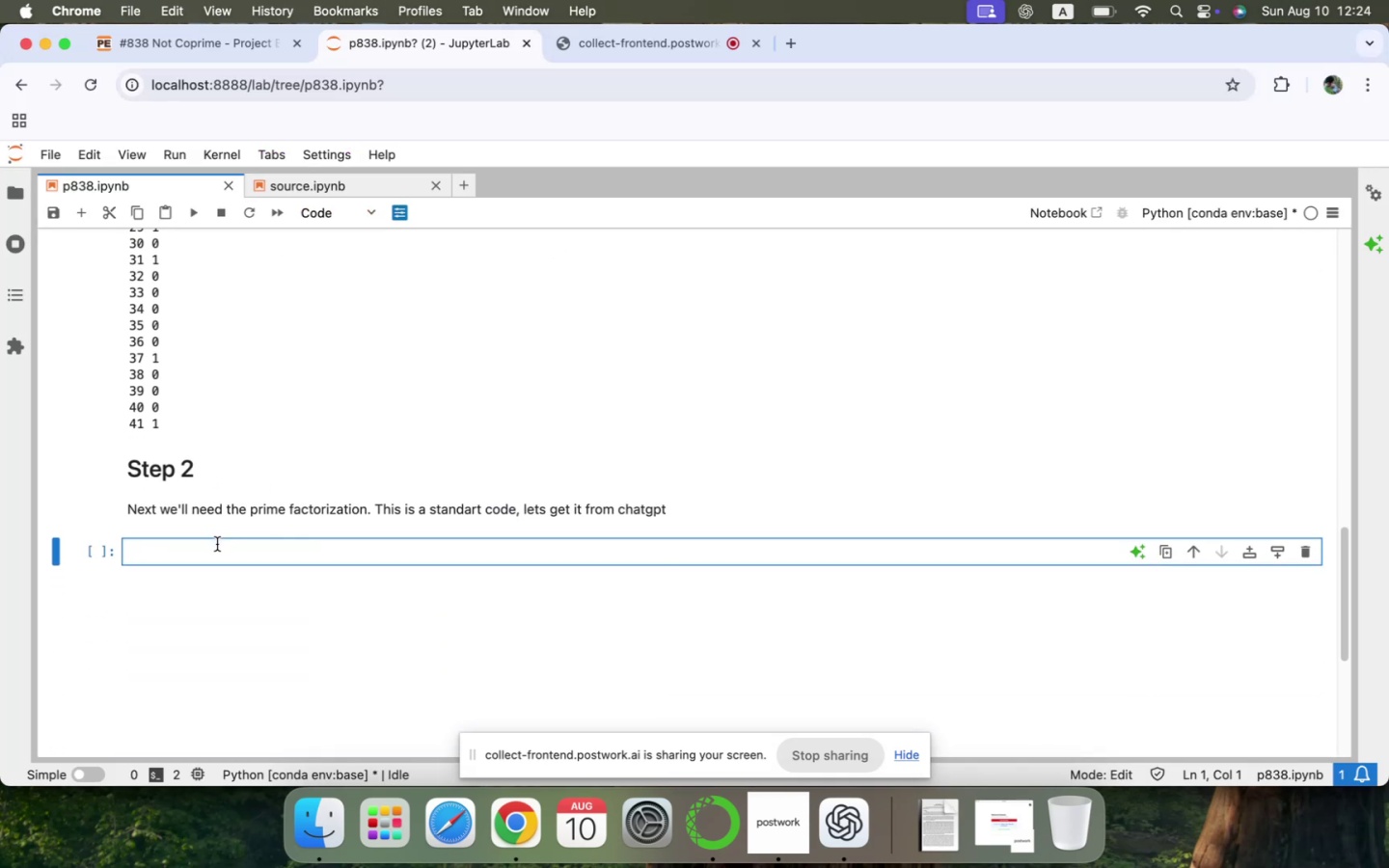 
type(def prime_fact(n)
key(Backspace)
type(k)
 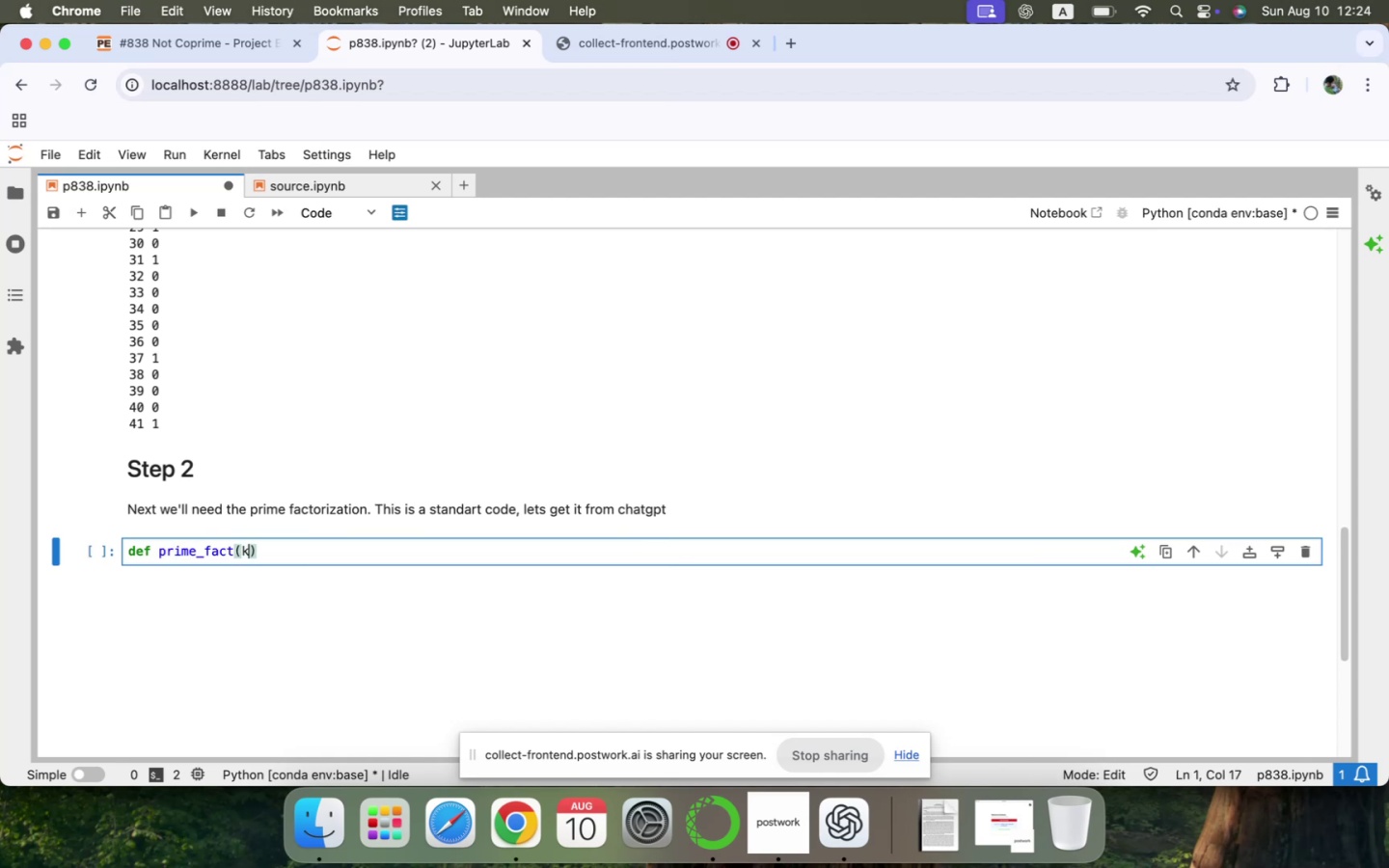 
 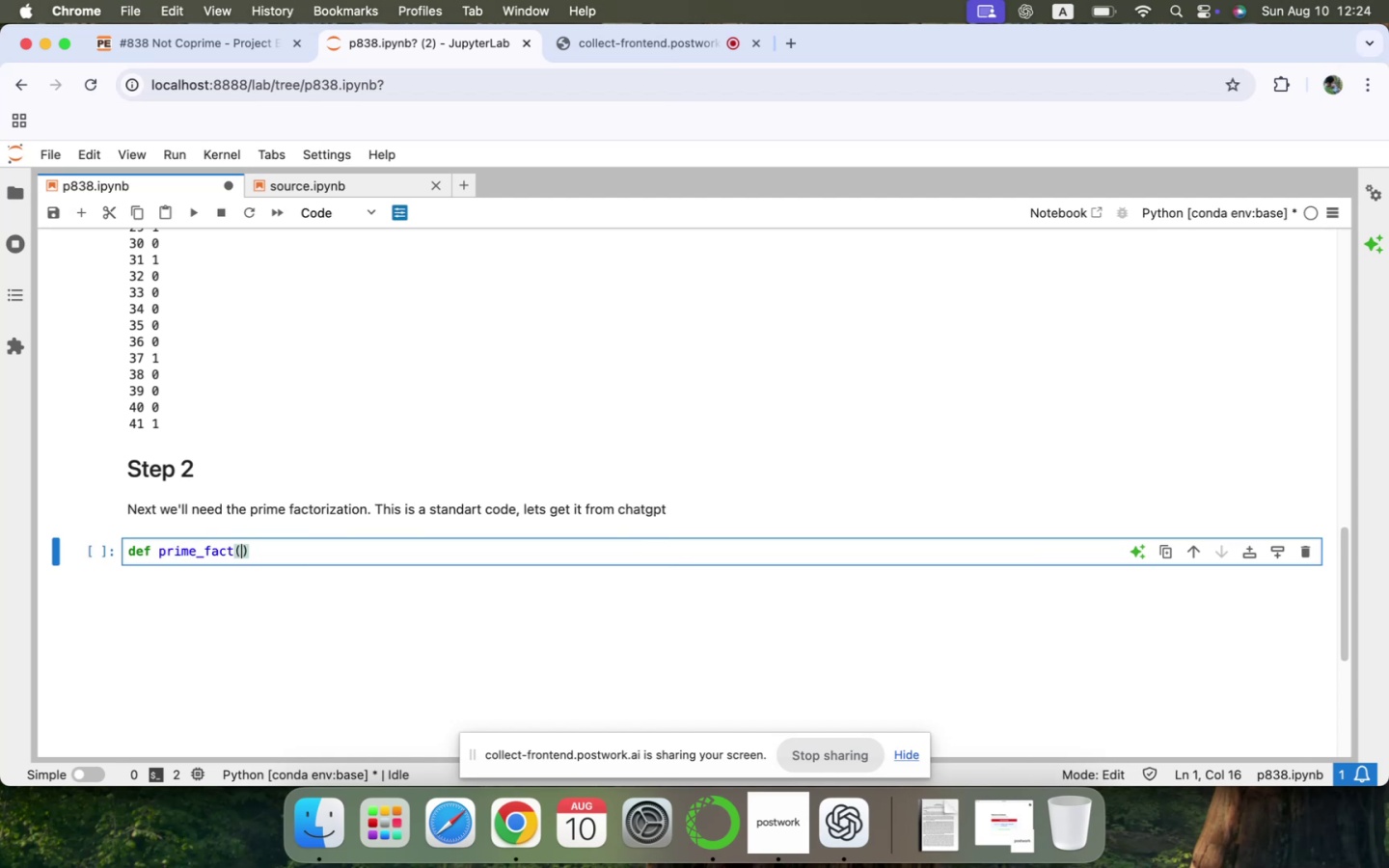 
key(ArrowRight)
 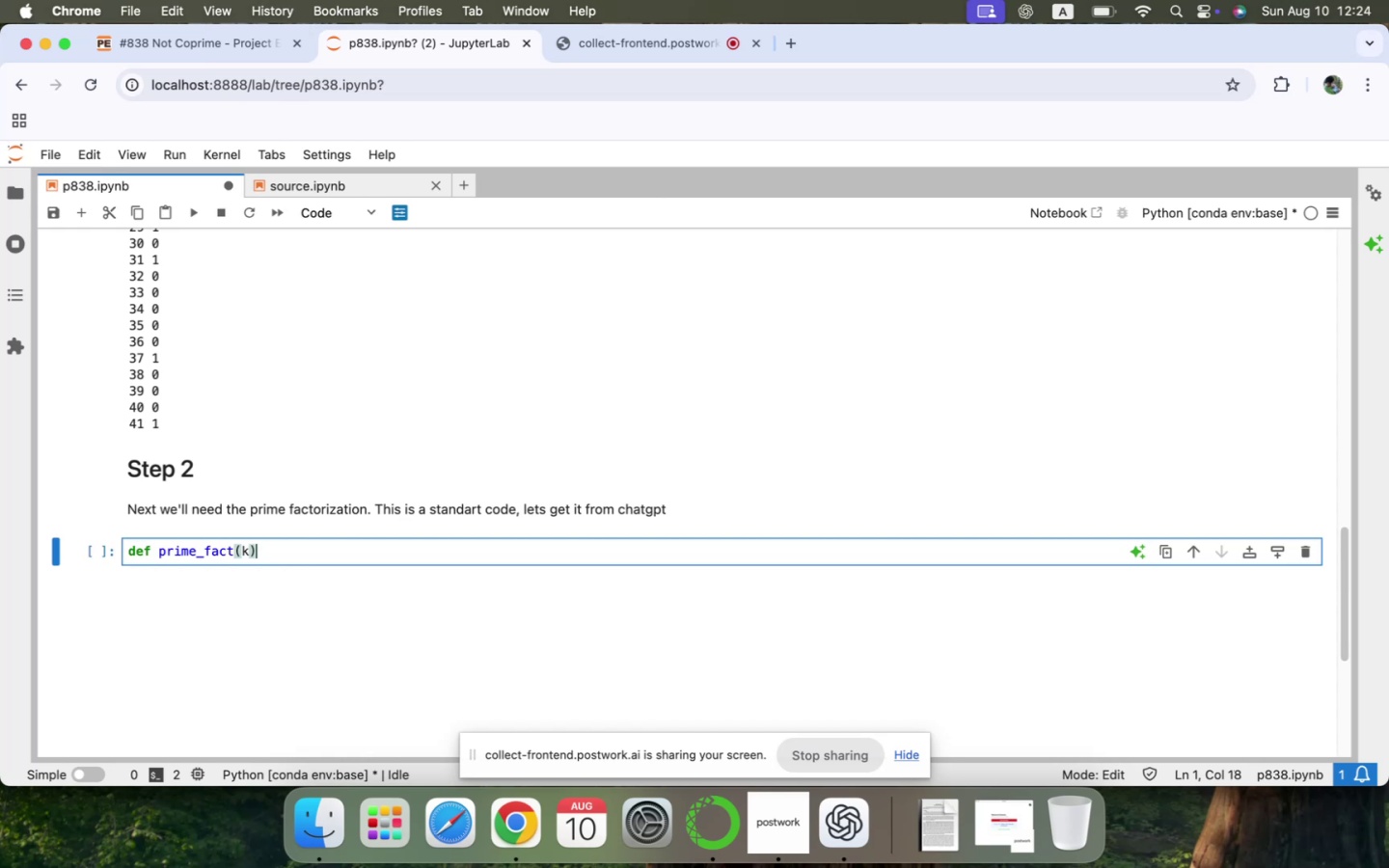 
key(Shift+Semicolon)
 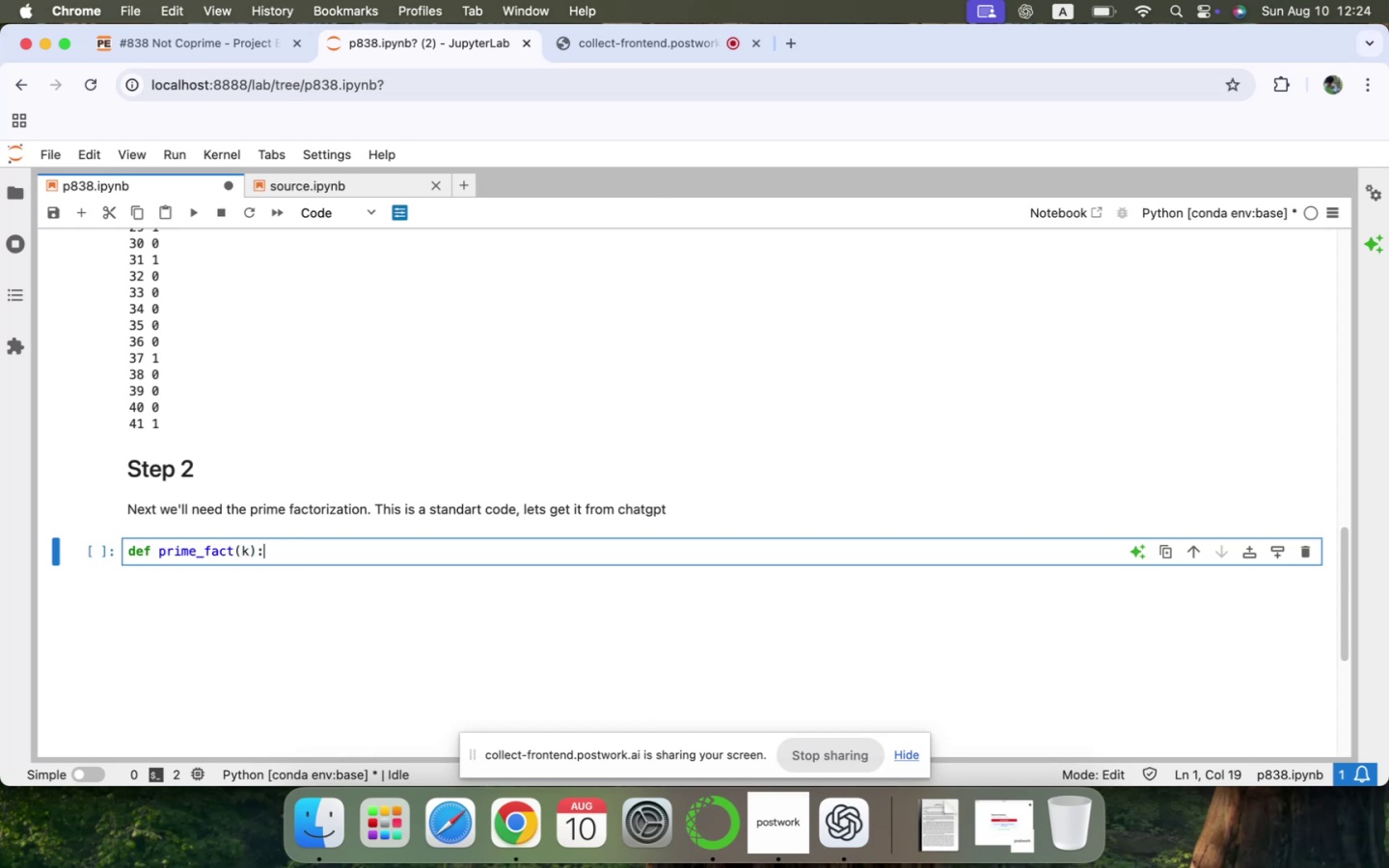 
key(ArrowUp)
 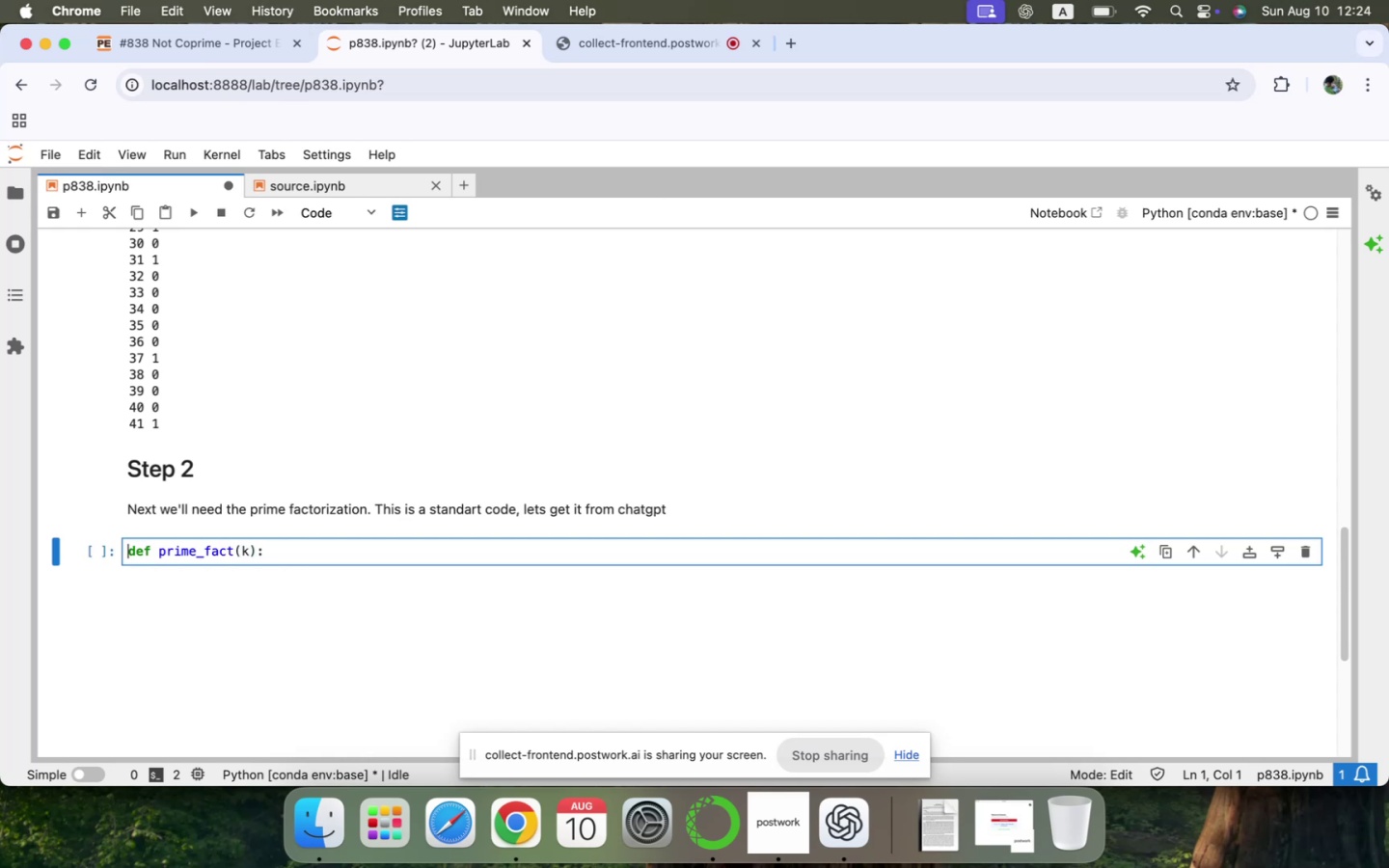 
key(ArrowDown)
 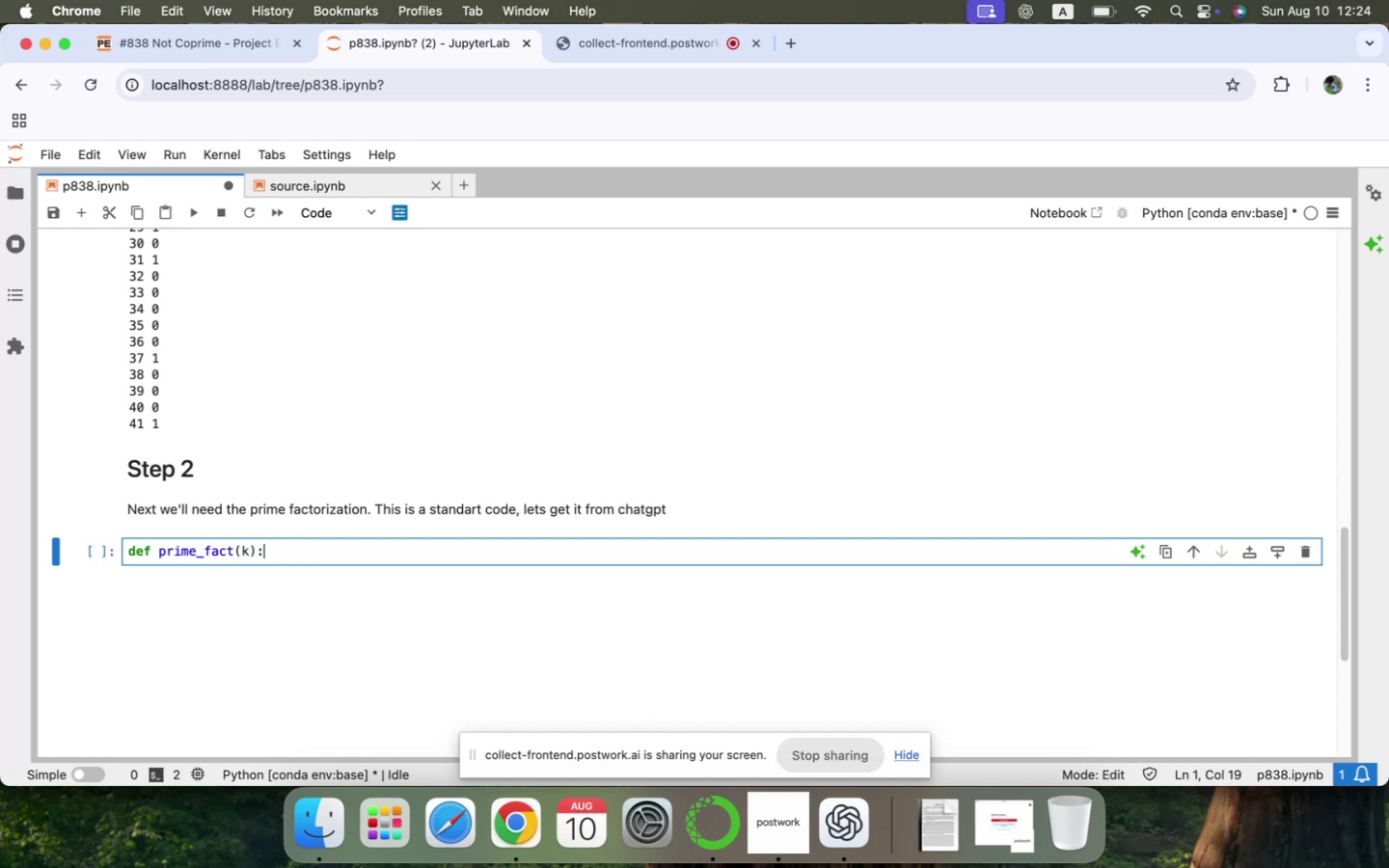 
key(Enter)
 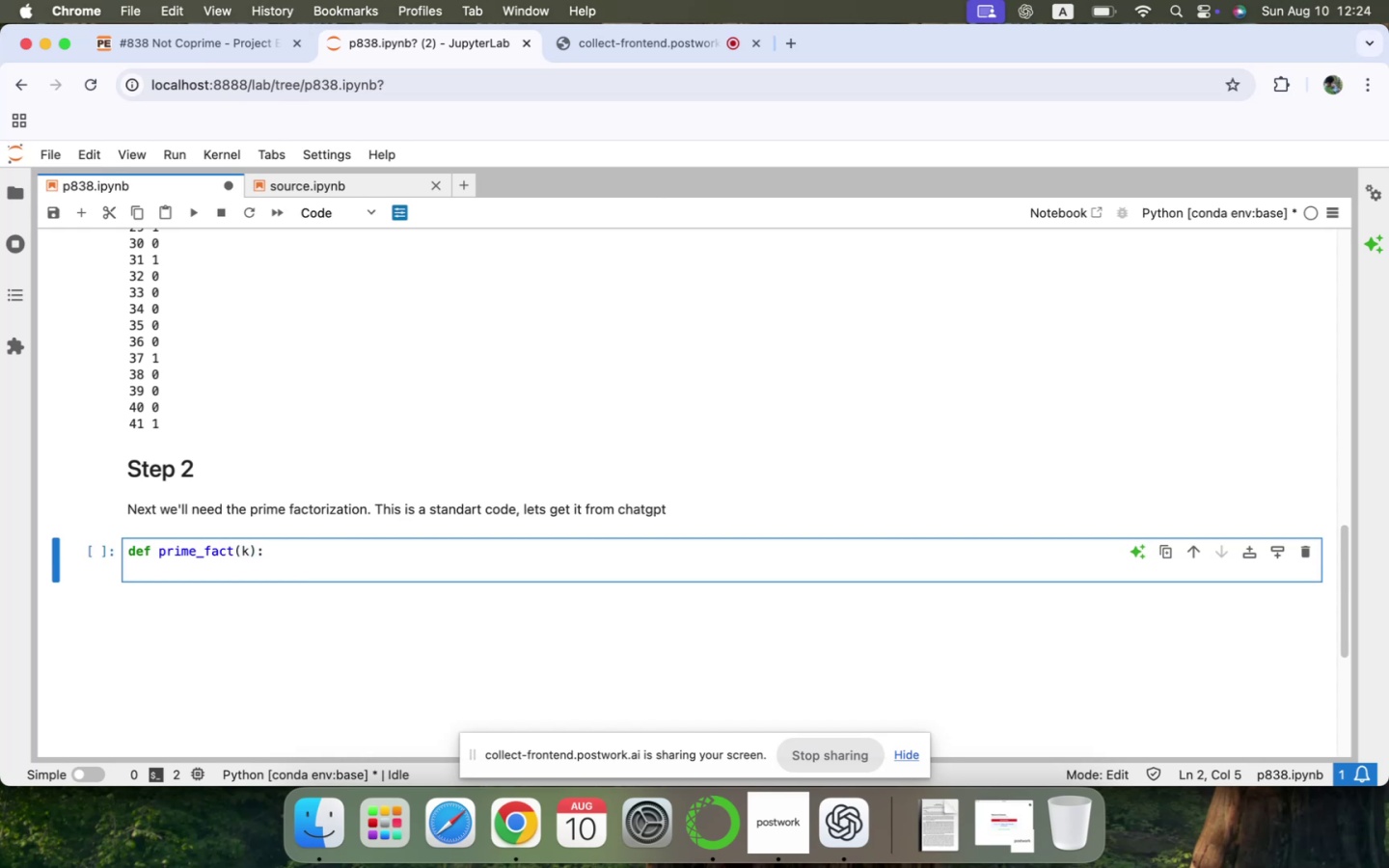 
type(global )
 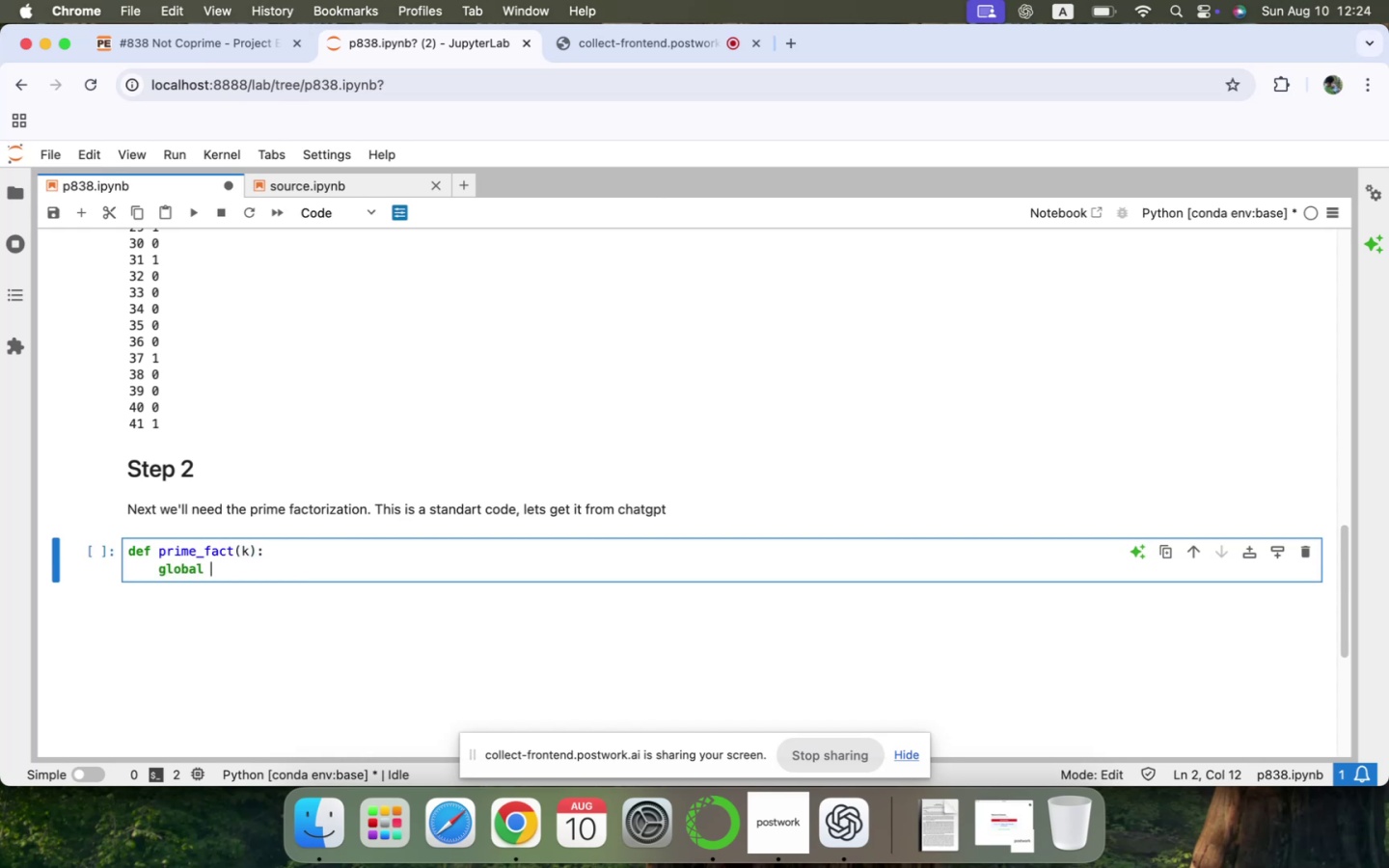 
scroll: coordinate [217, 544], scroll_direction: down, amount: 8.0
 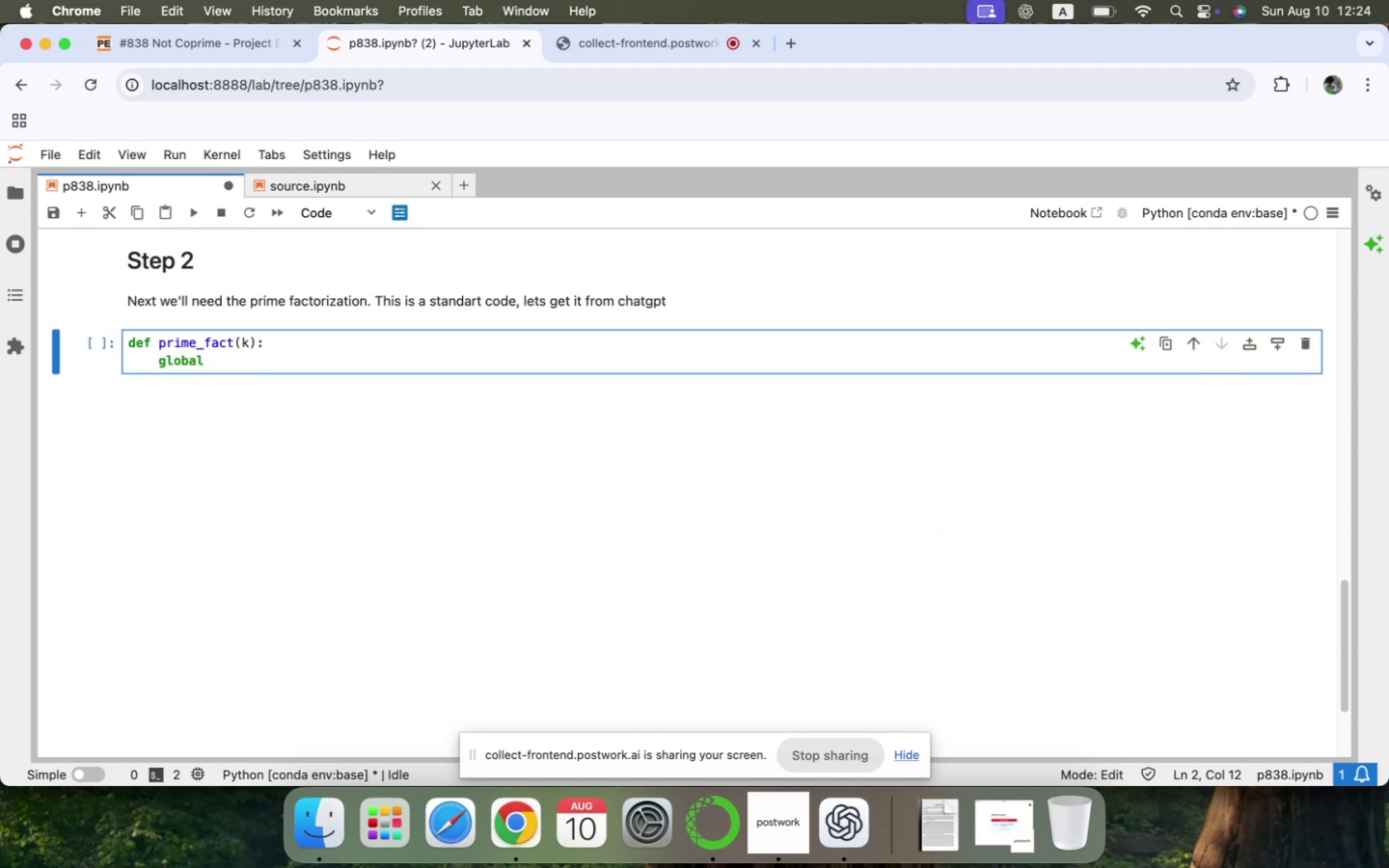 
key(Shift+P)
 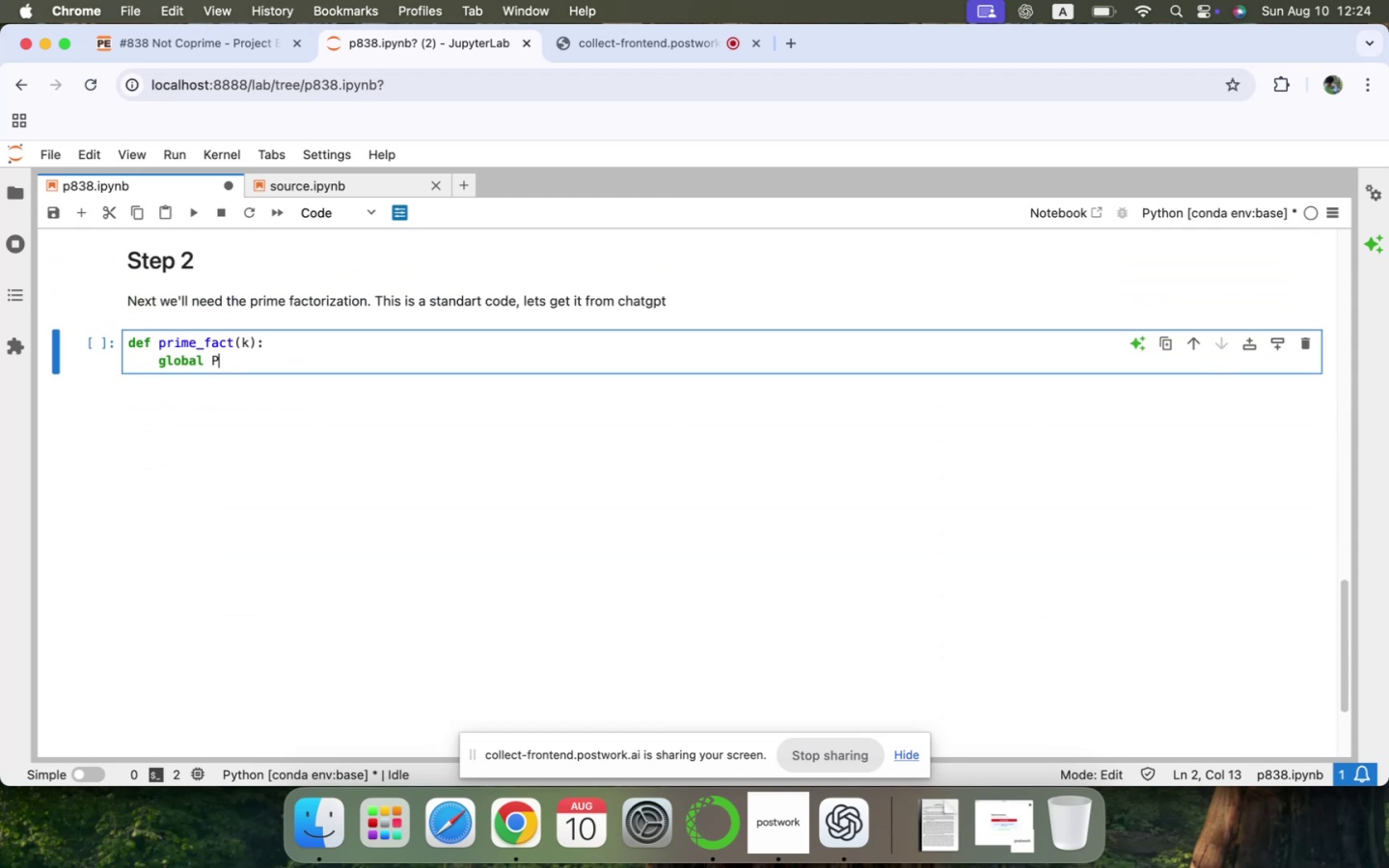 
key(Comma)
 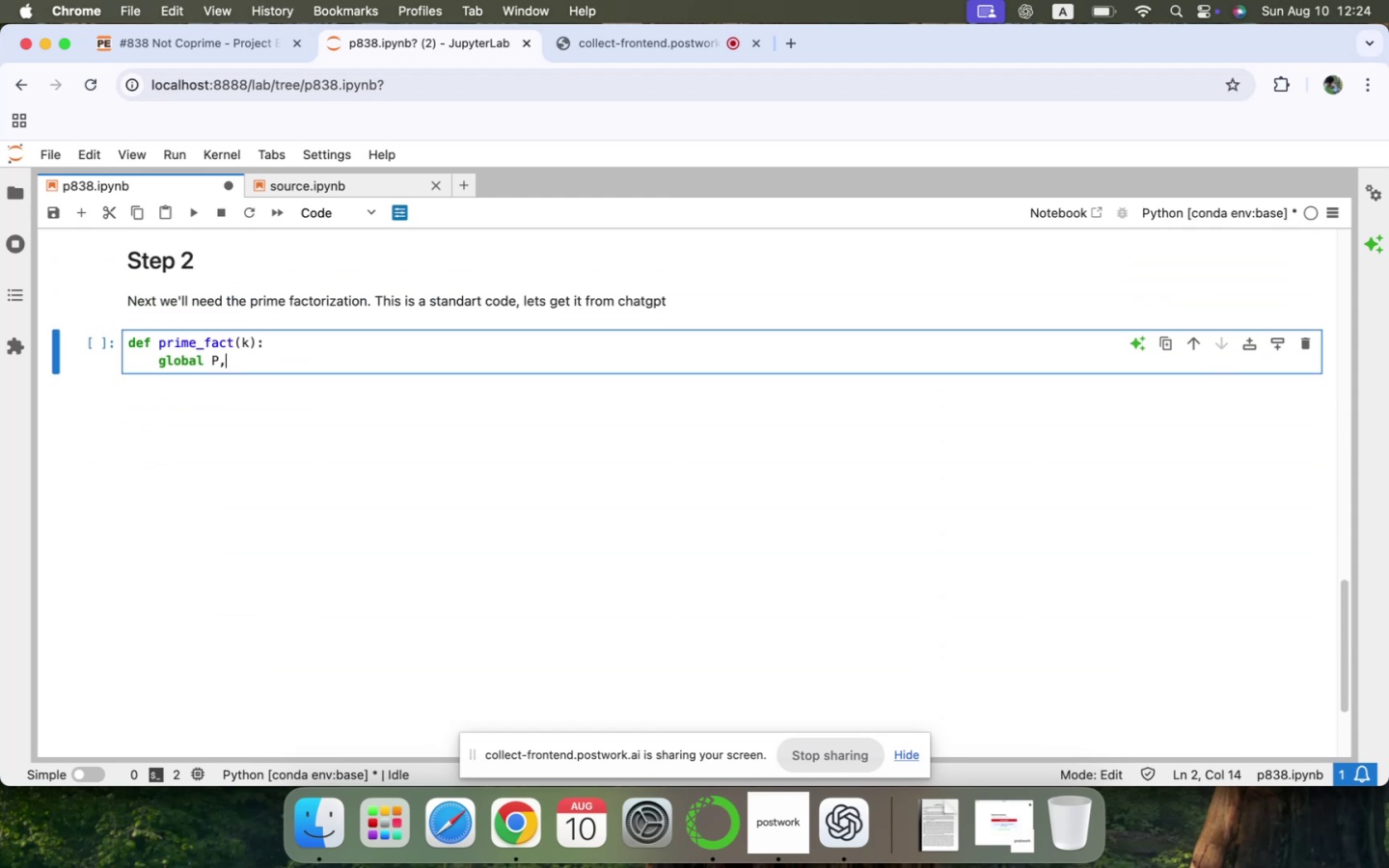 
key(Space)
 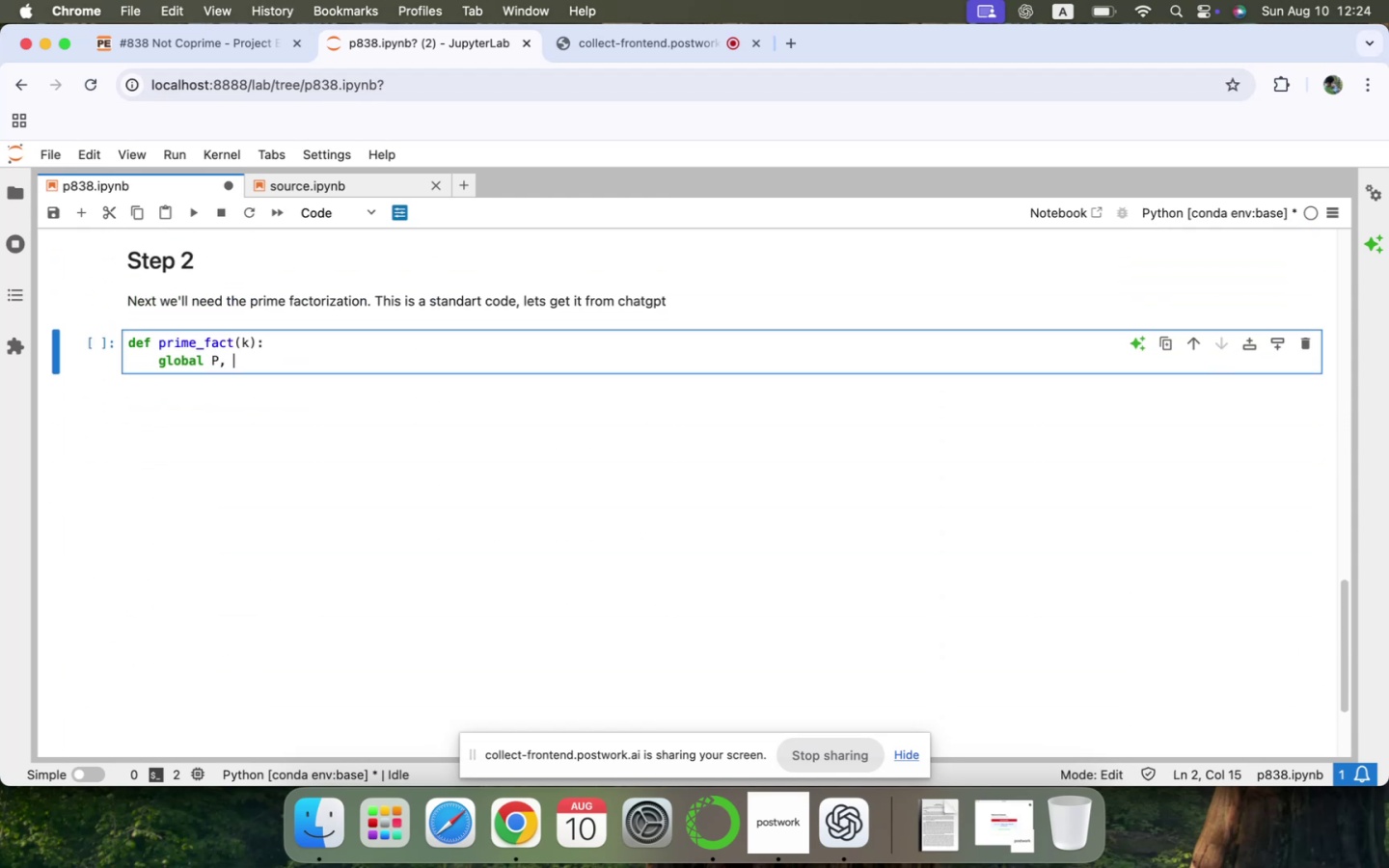 
key(Shift+ShiftLeft)
 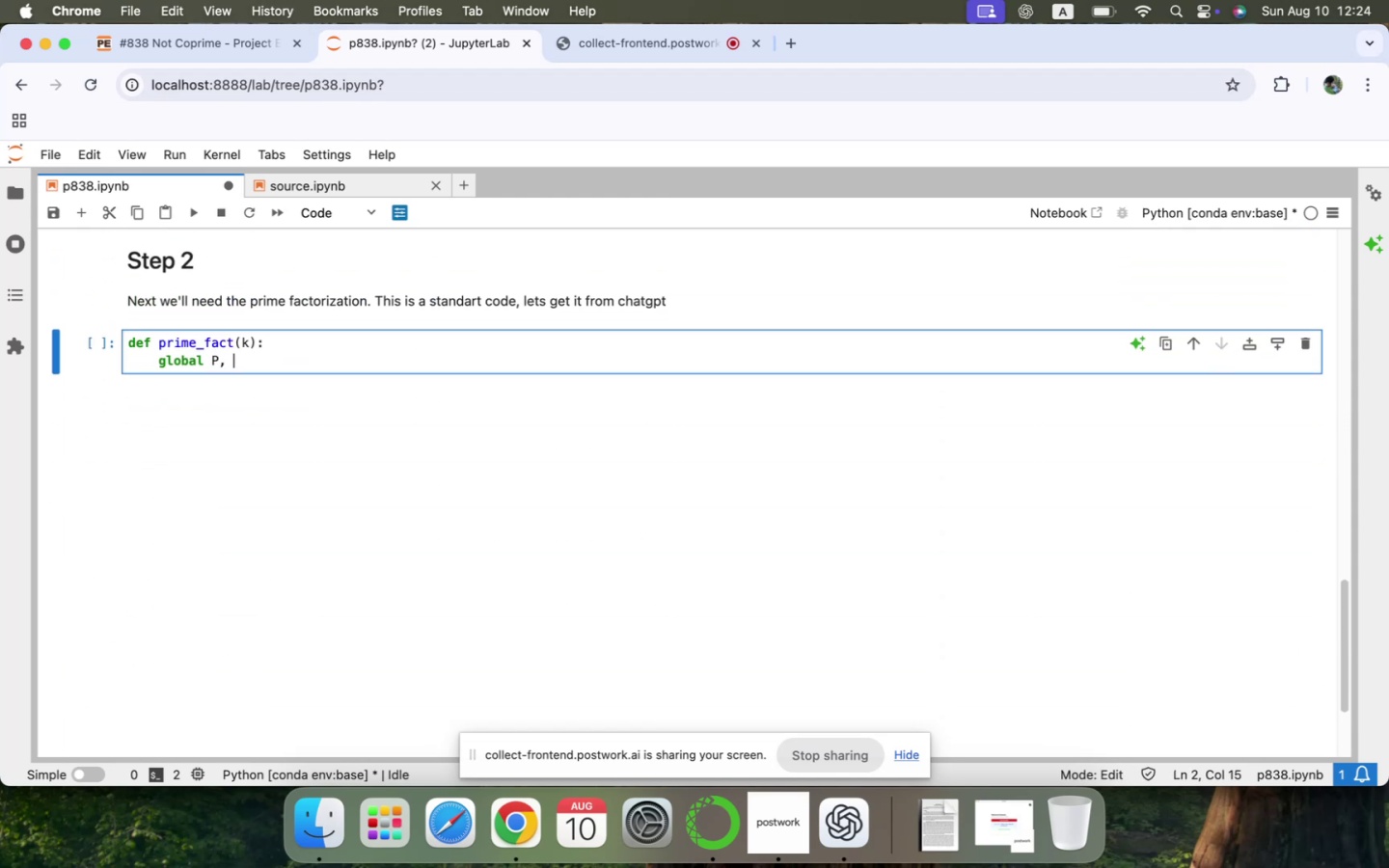 
key(Shift+A)
 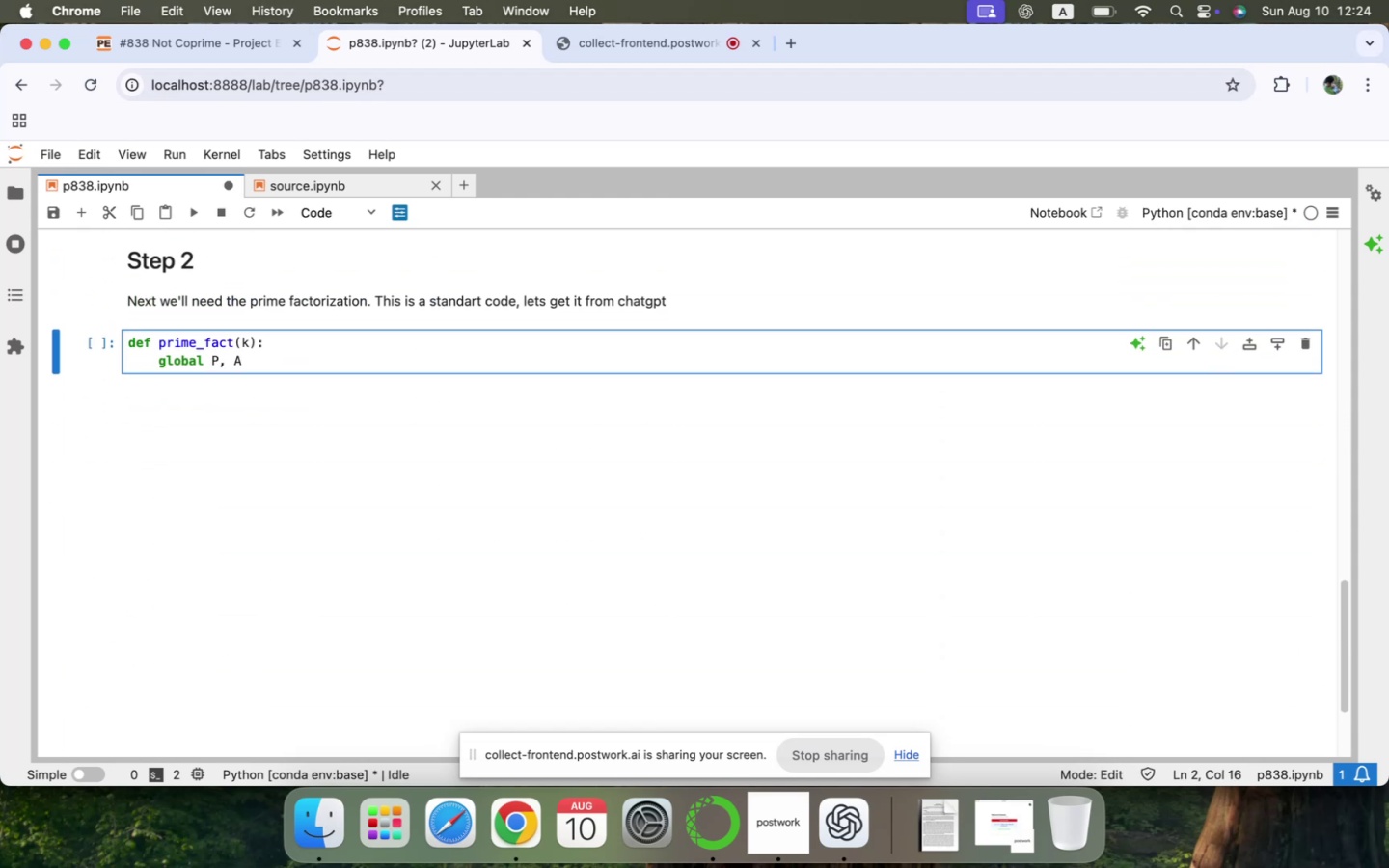 
key(Enter)
 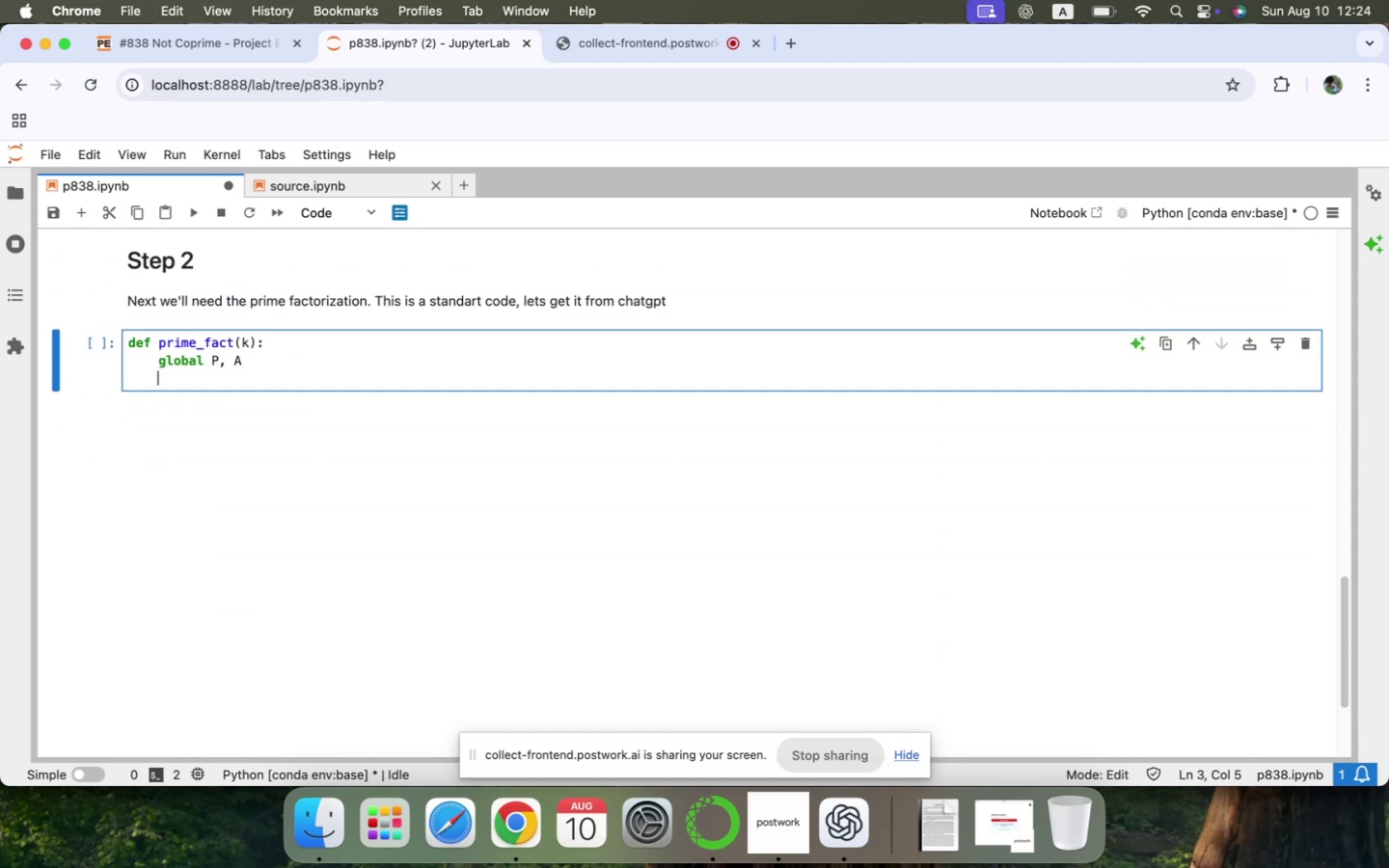 
wait(8.7)
 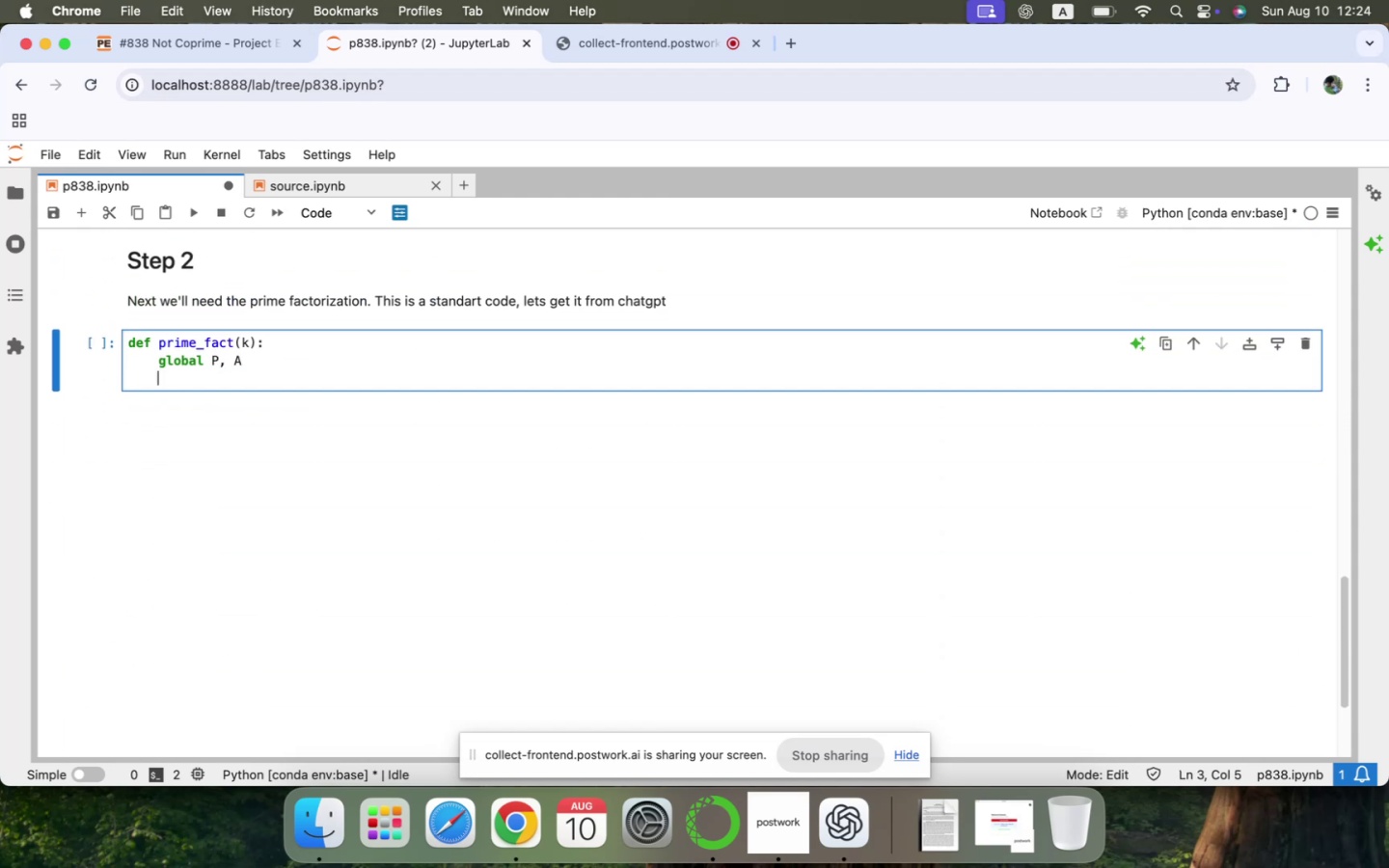 
type(if )
 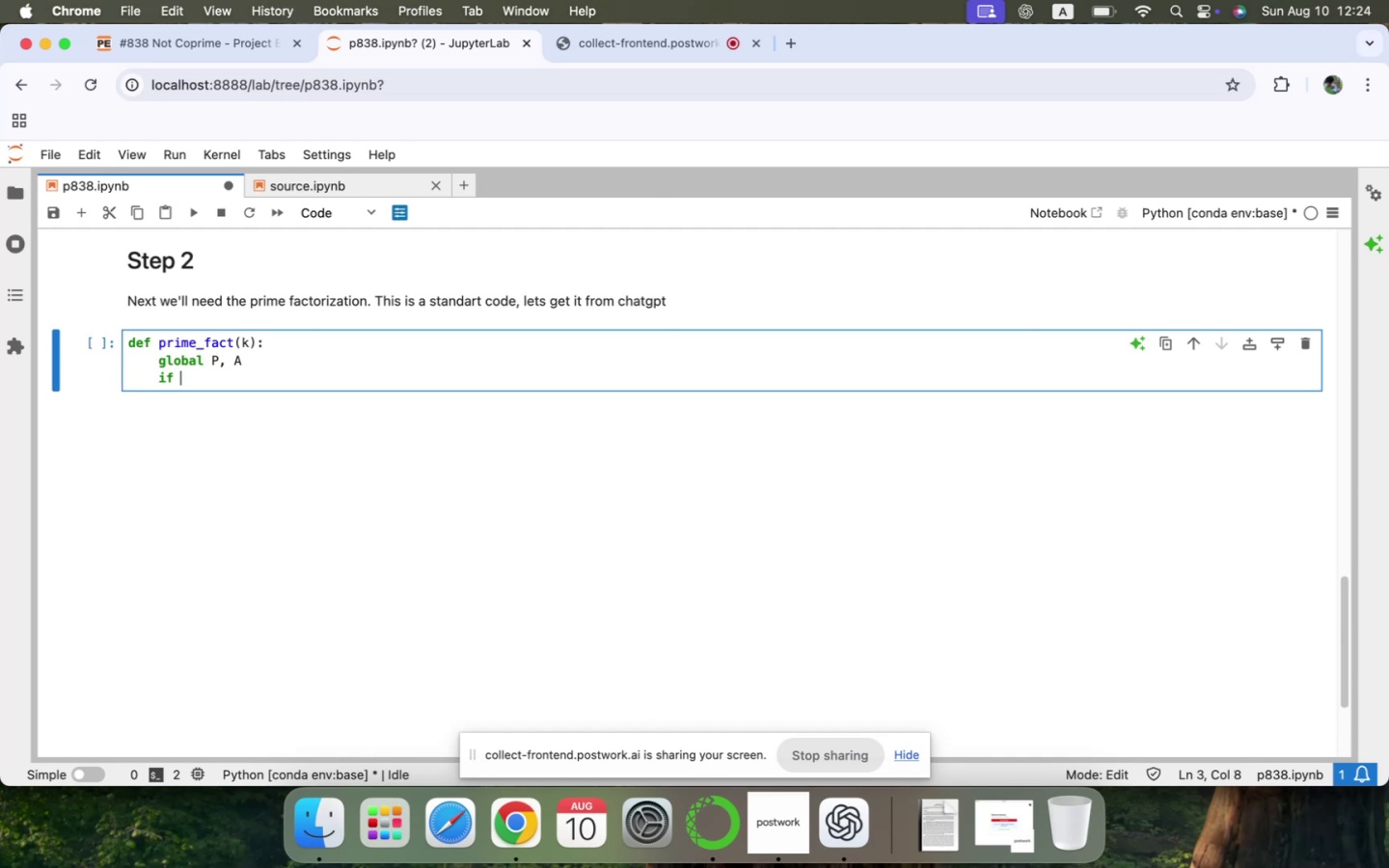 
wait(6.78)
 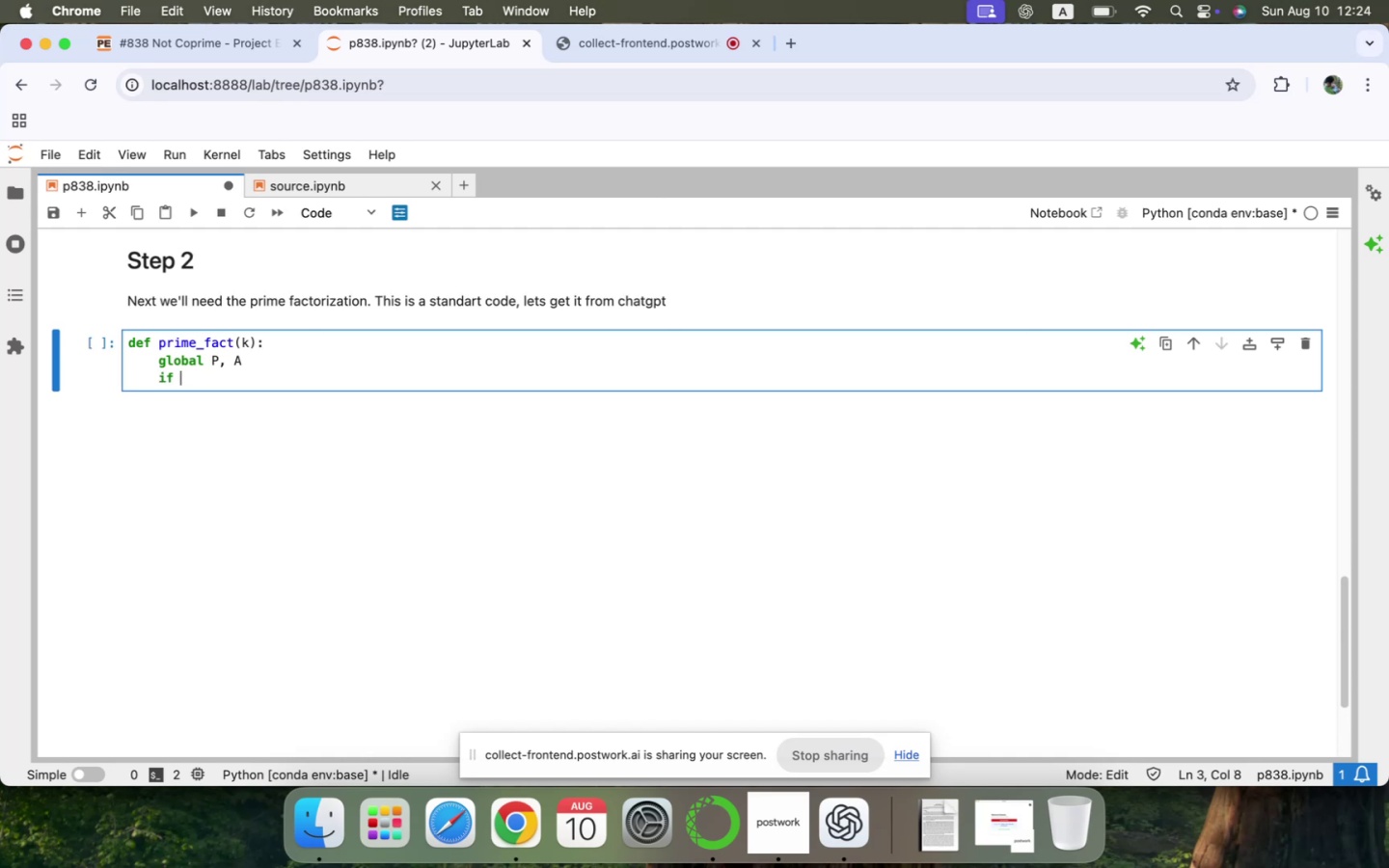 
key(ArrowUp)
 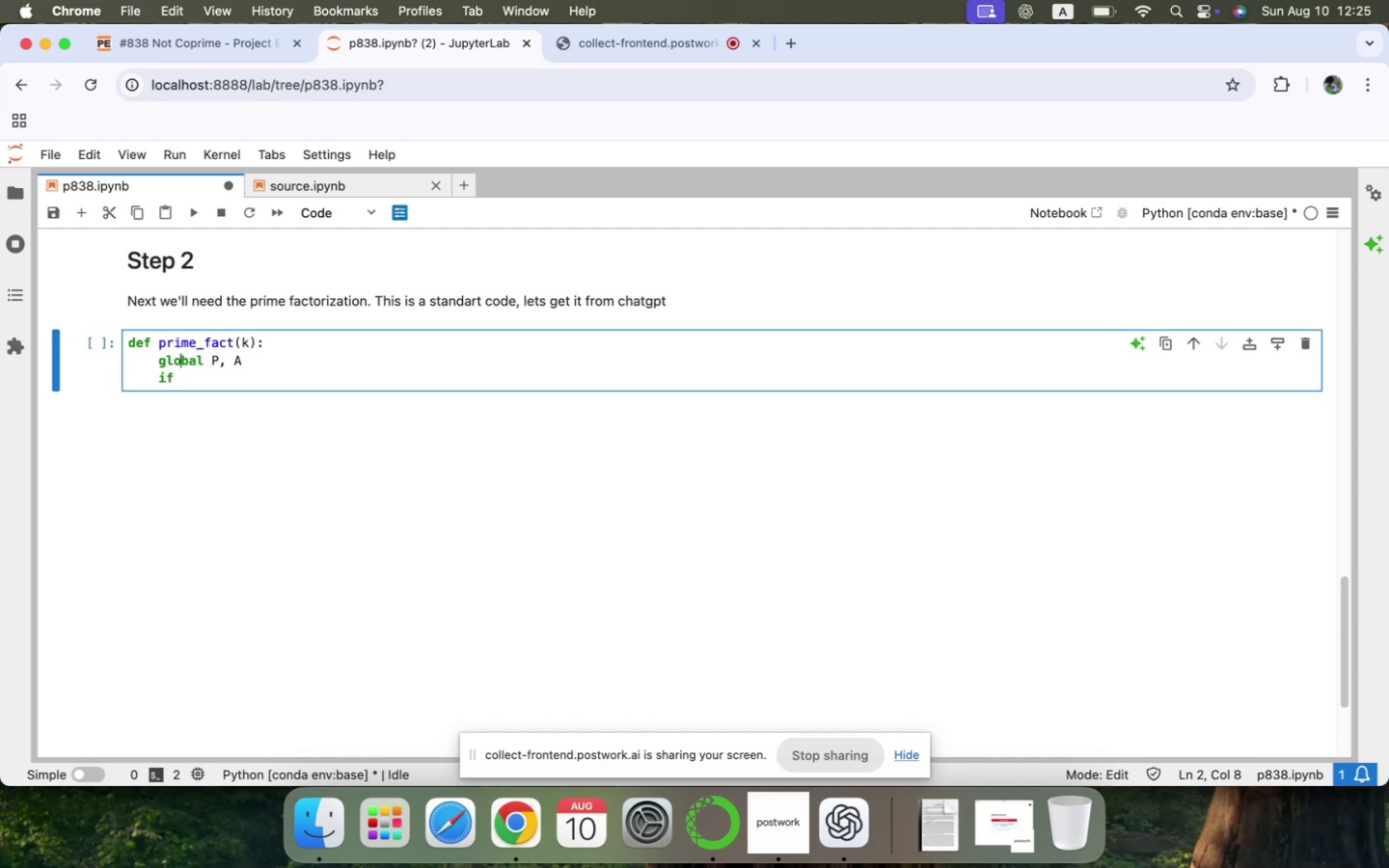 
key(ArrowUp)
 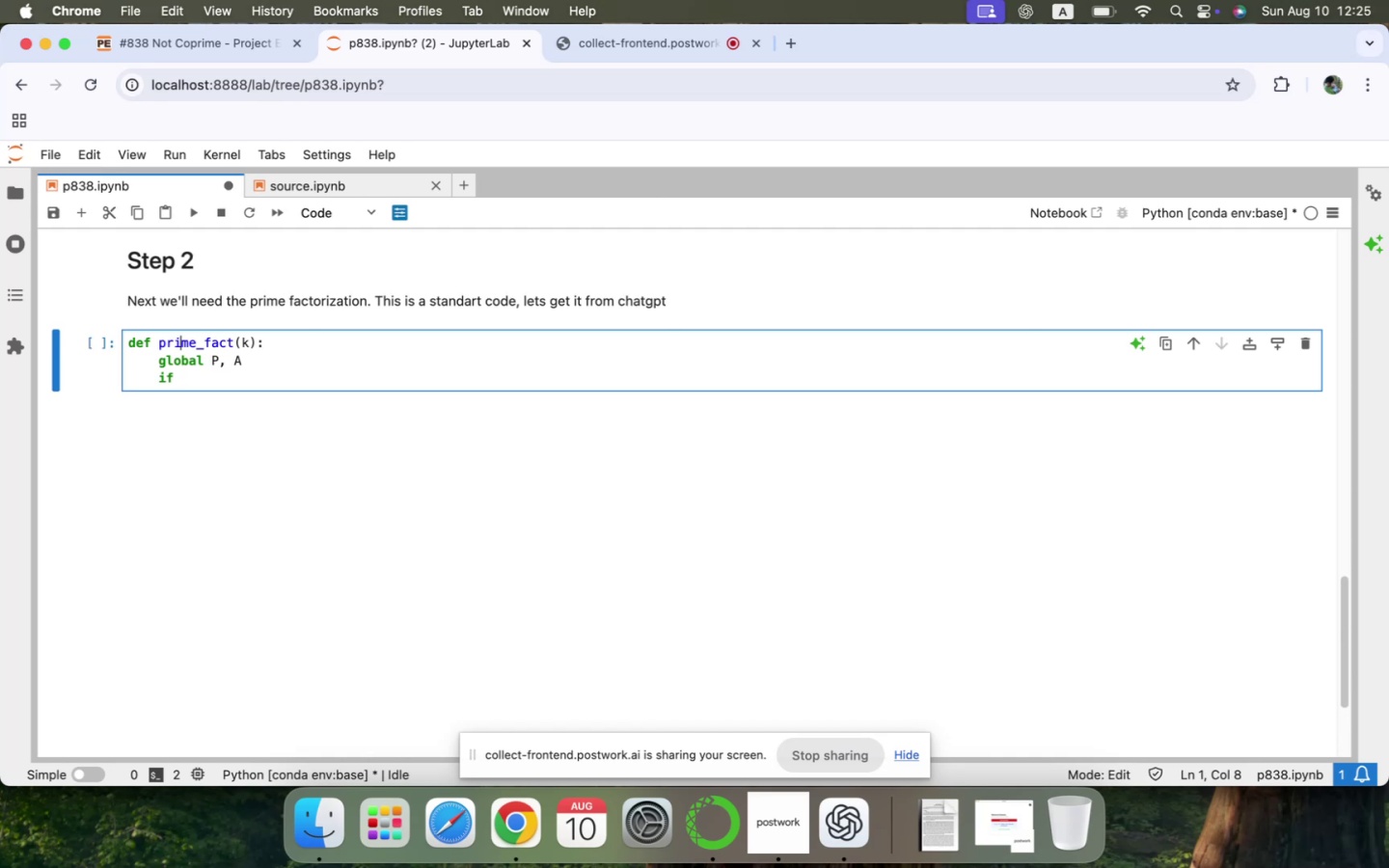 
key(ArrowUp)
 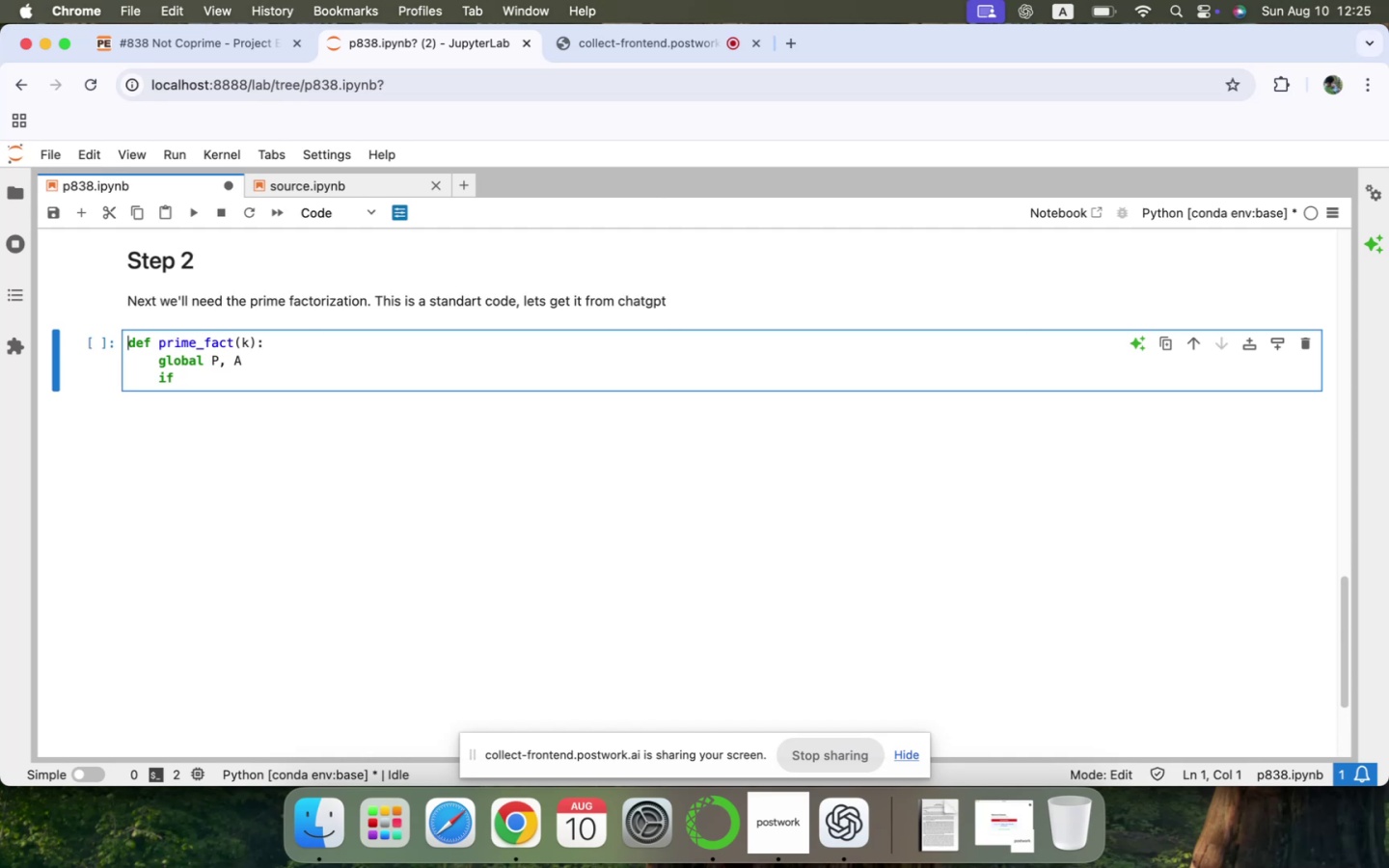 
key(ArrowDown)
 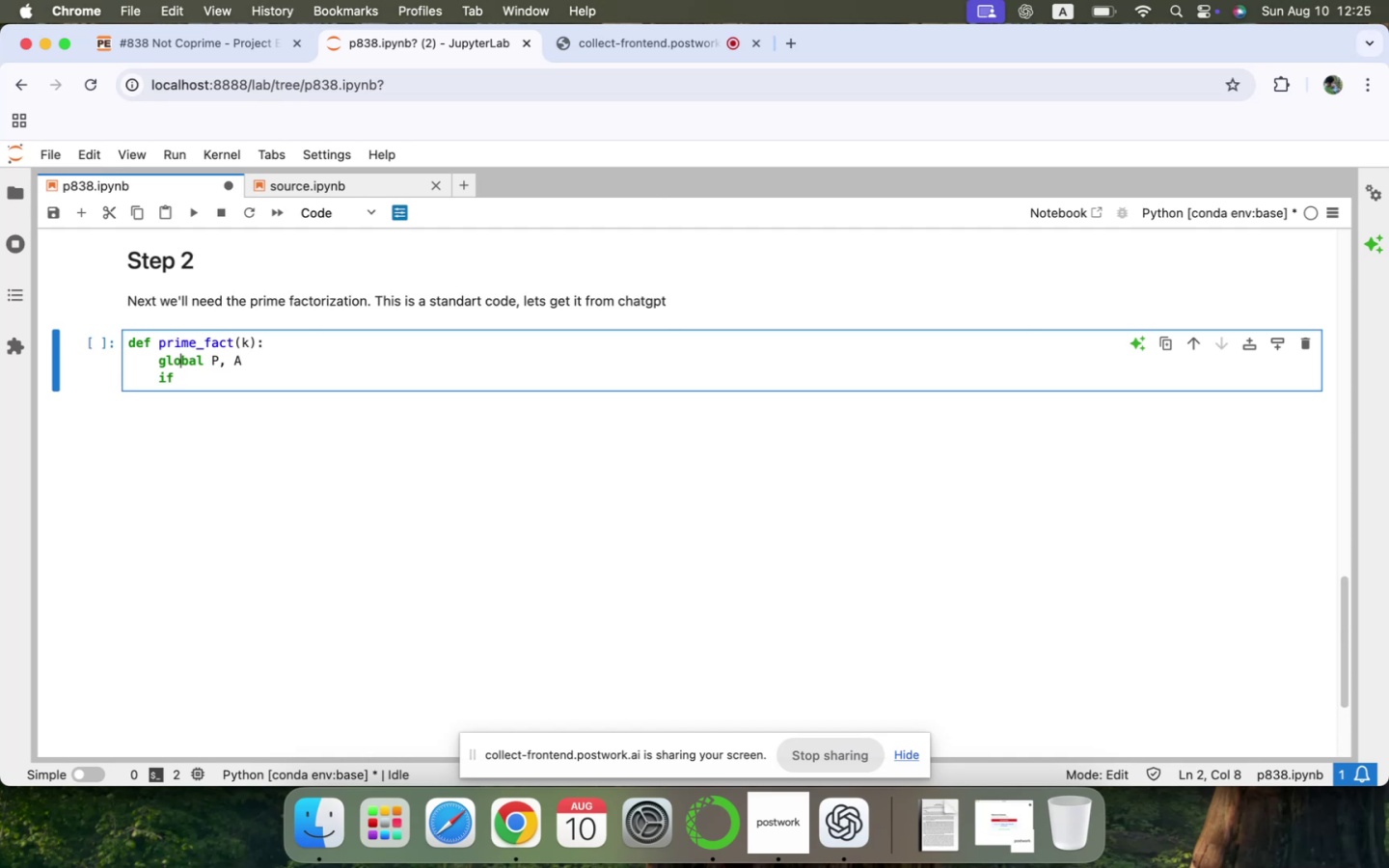 
key(ArrowUp)
 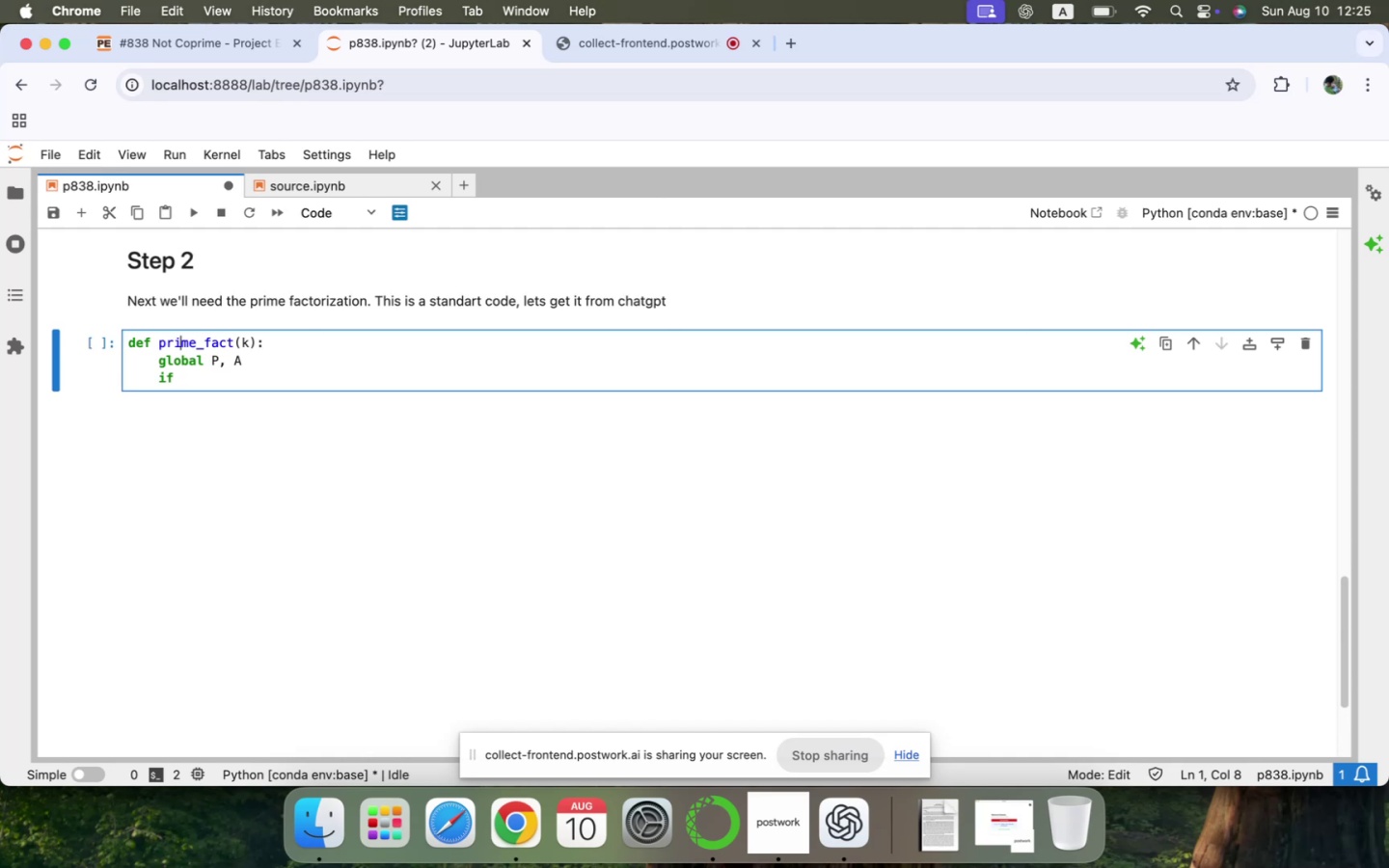 
key(ArrowUp)
 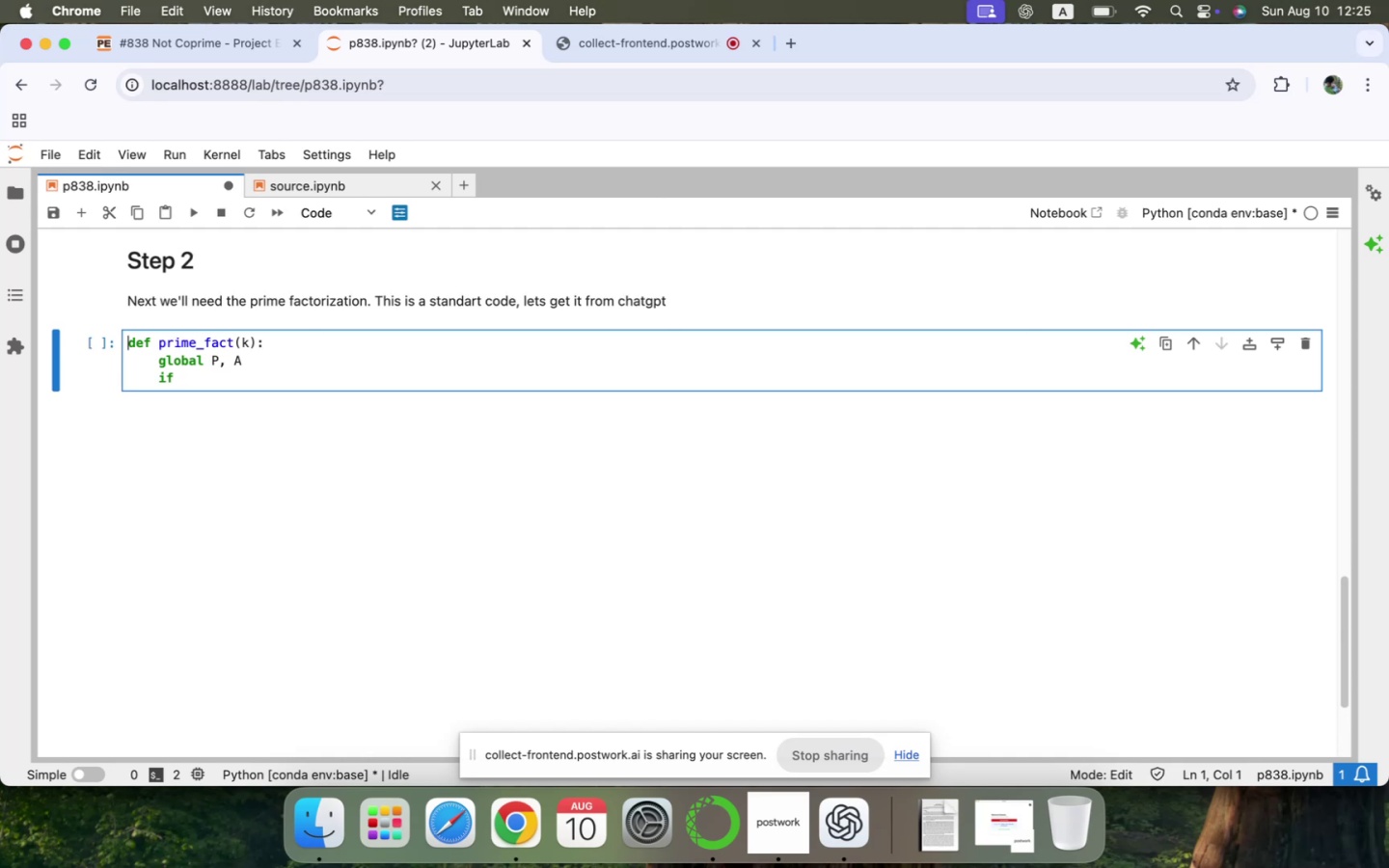 
key(ArrowLeft)
 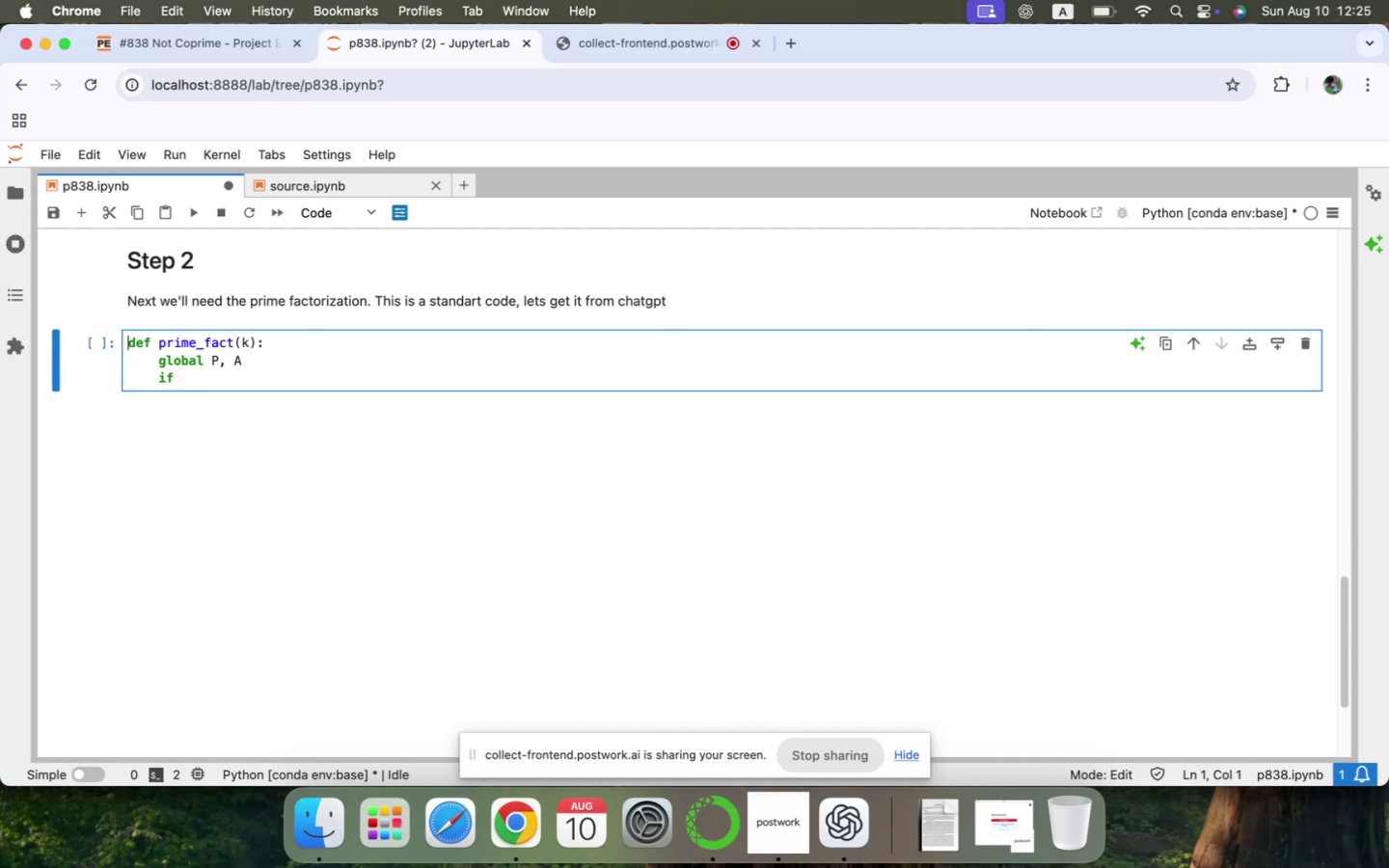 
key(ArrowRight)
 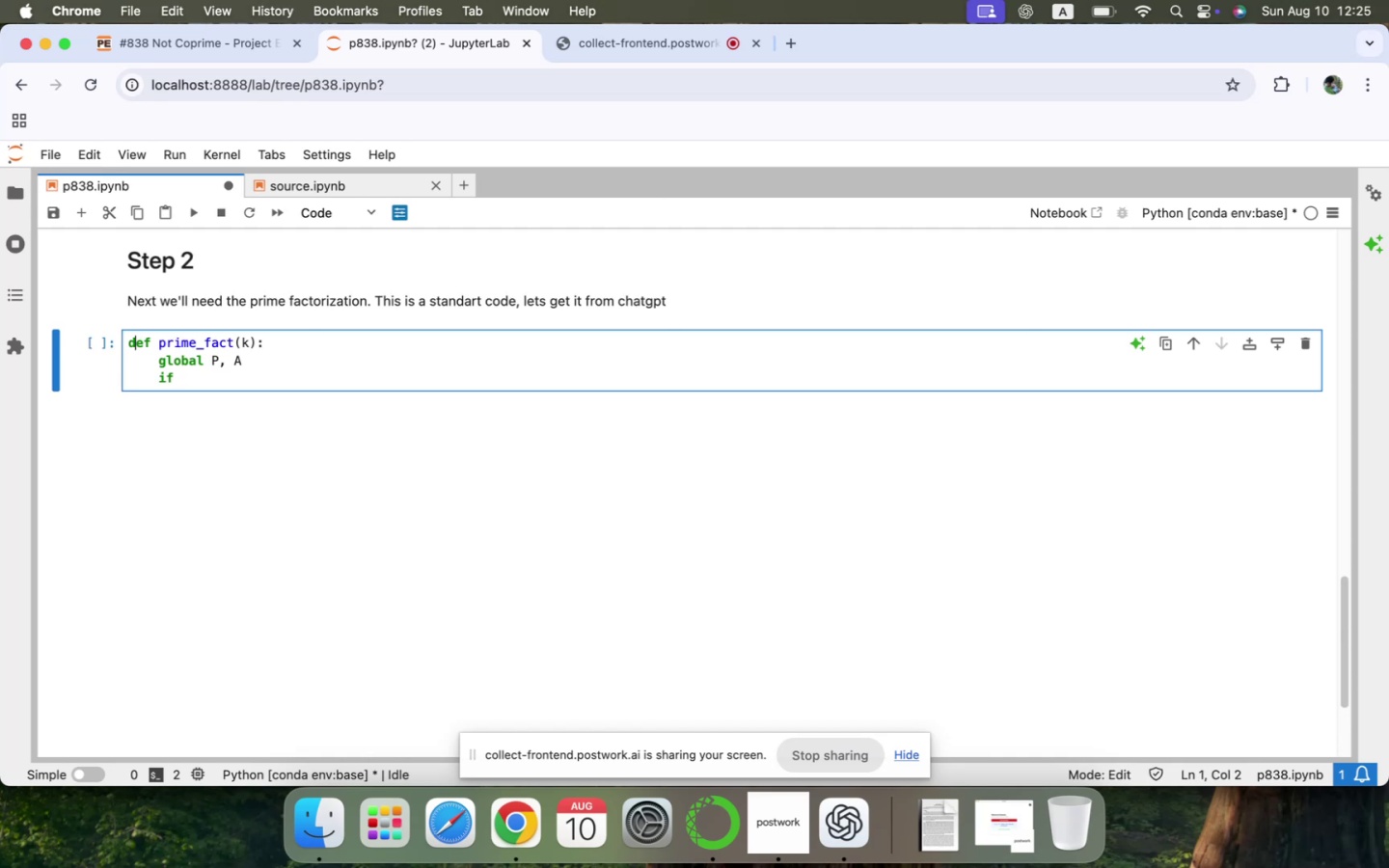 
key(ArrowDown)
 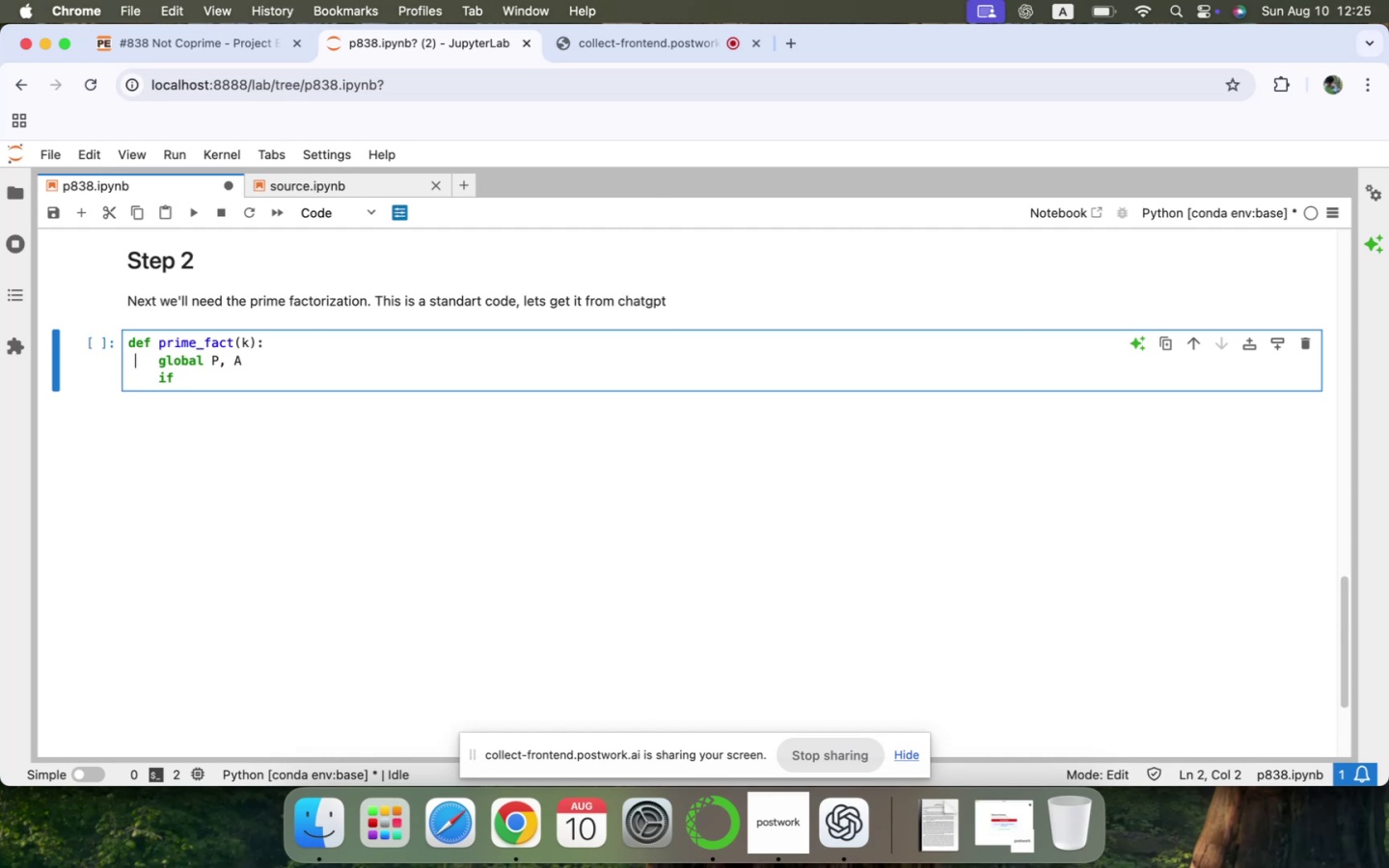 
key(ArrowLeft)
 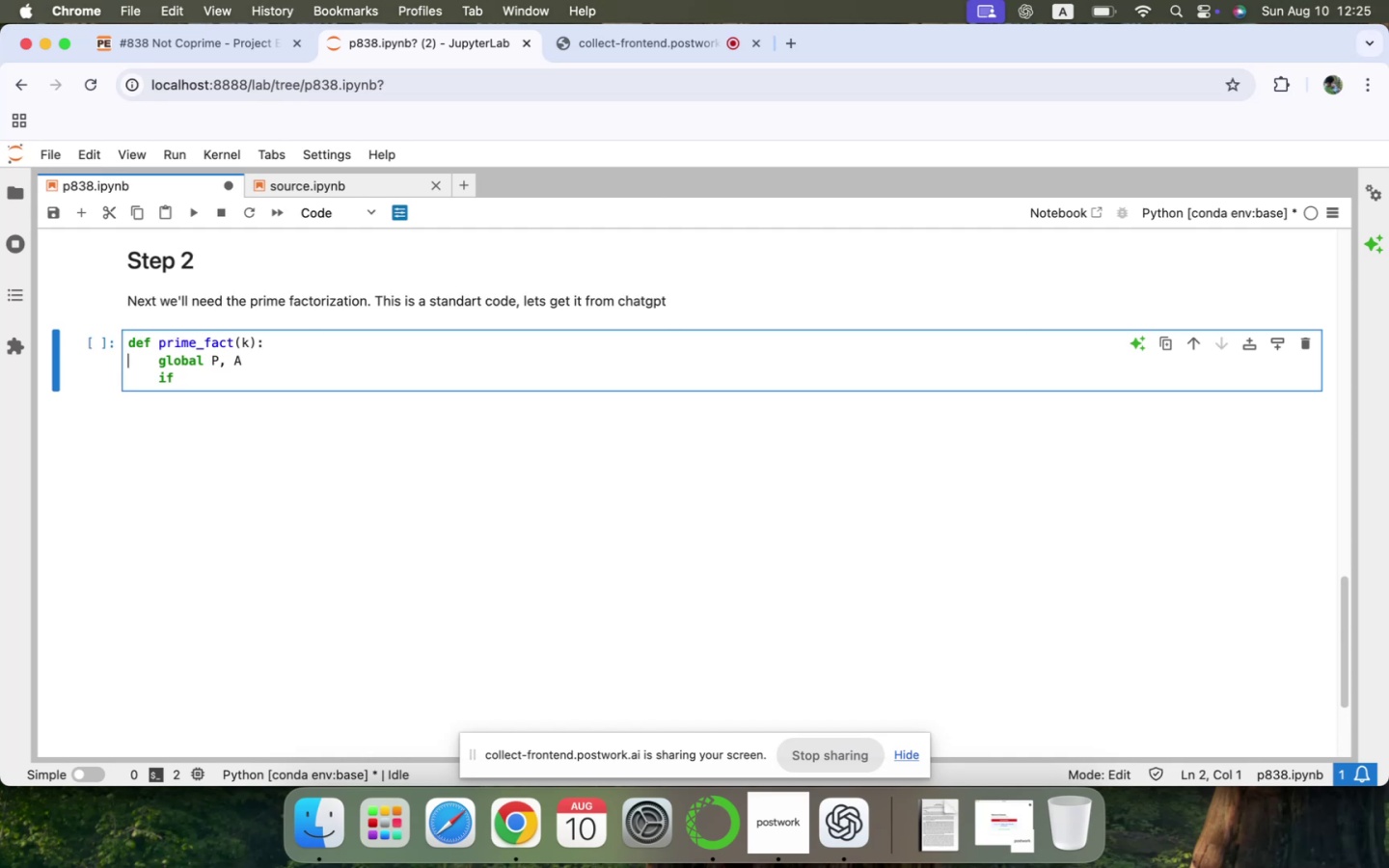 
key(ArrowLeft)
 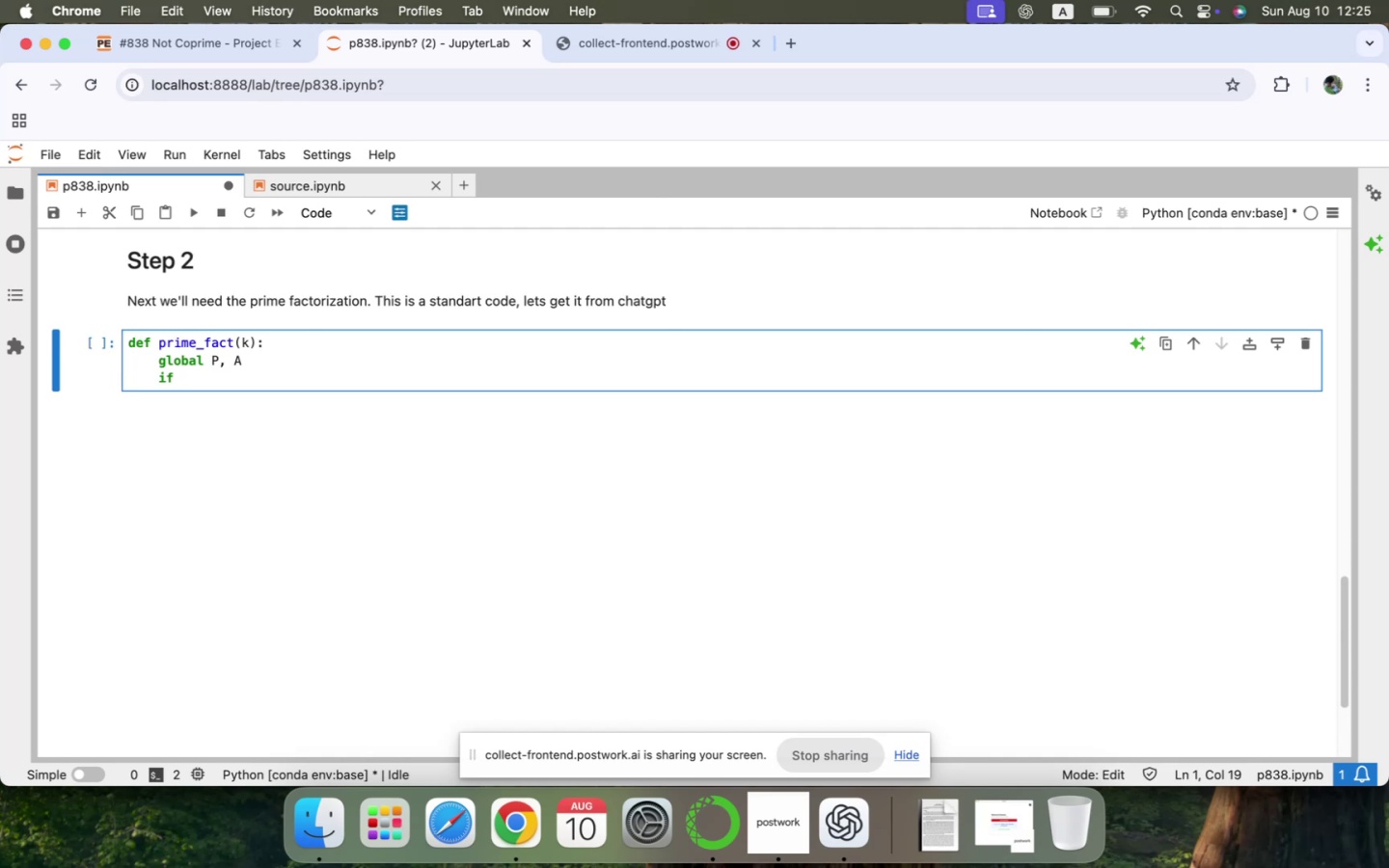 
key(Enter)
 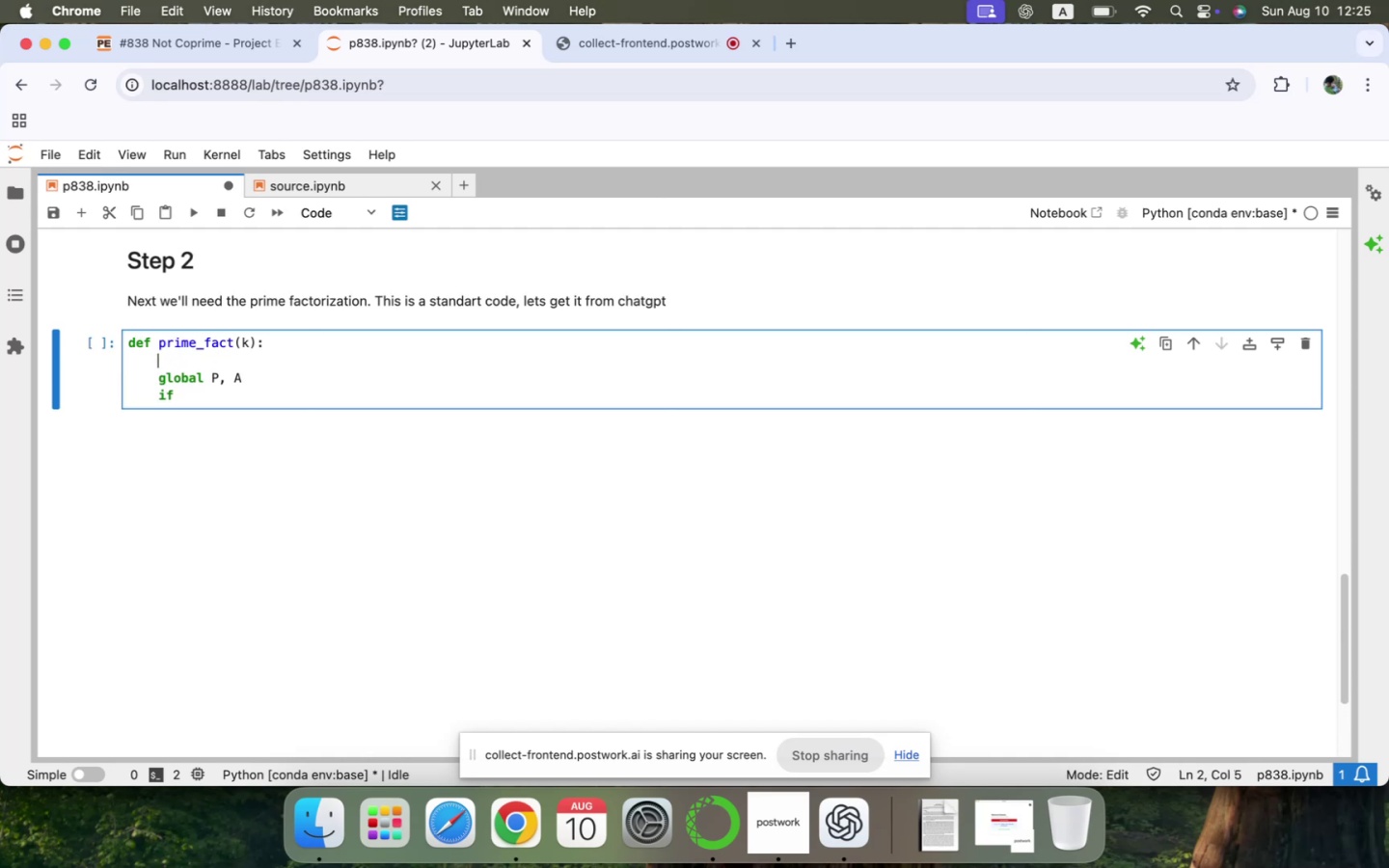 
type(B)
key(Backspace)
type(result = [])
 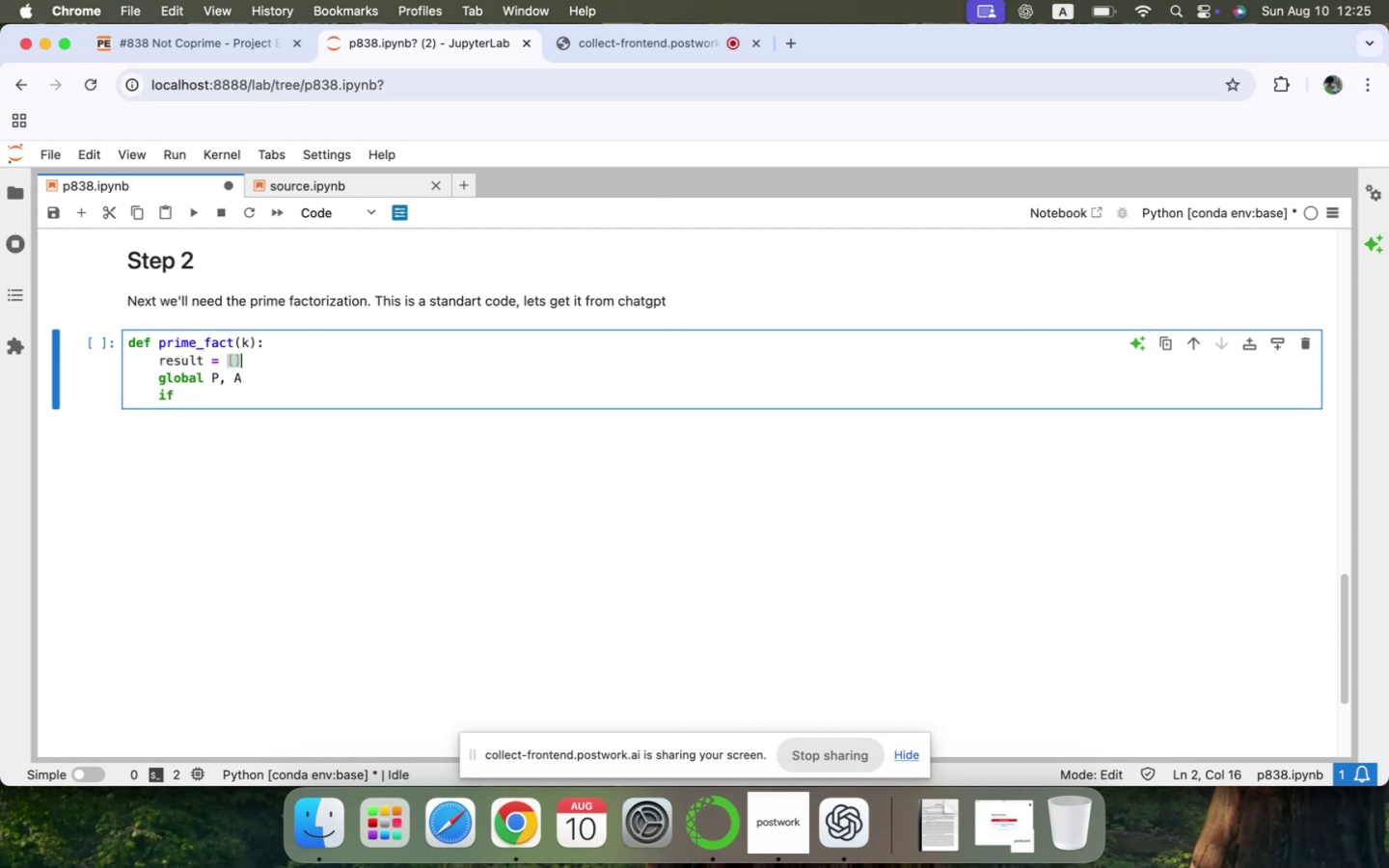 
key(ArrowDown)
 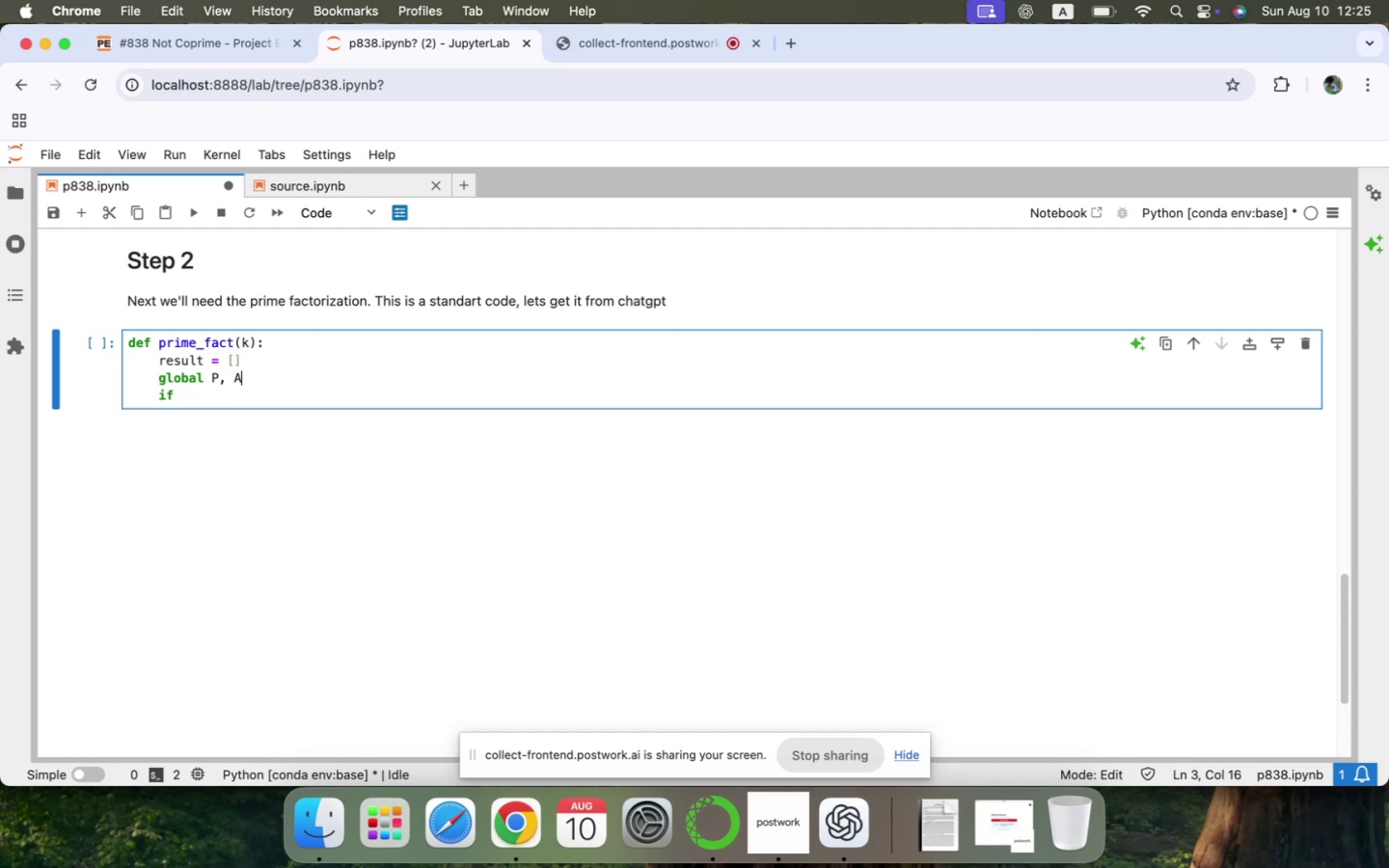 
key(ArrowDown)
 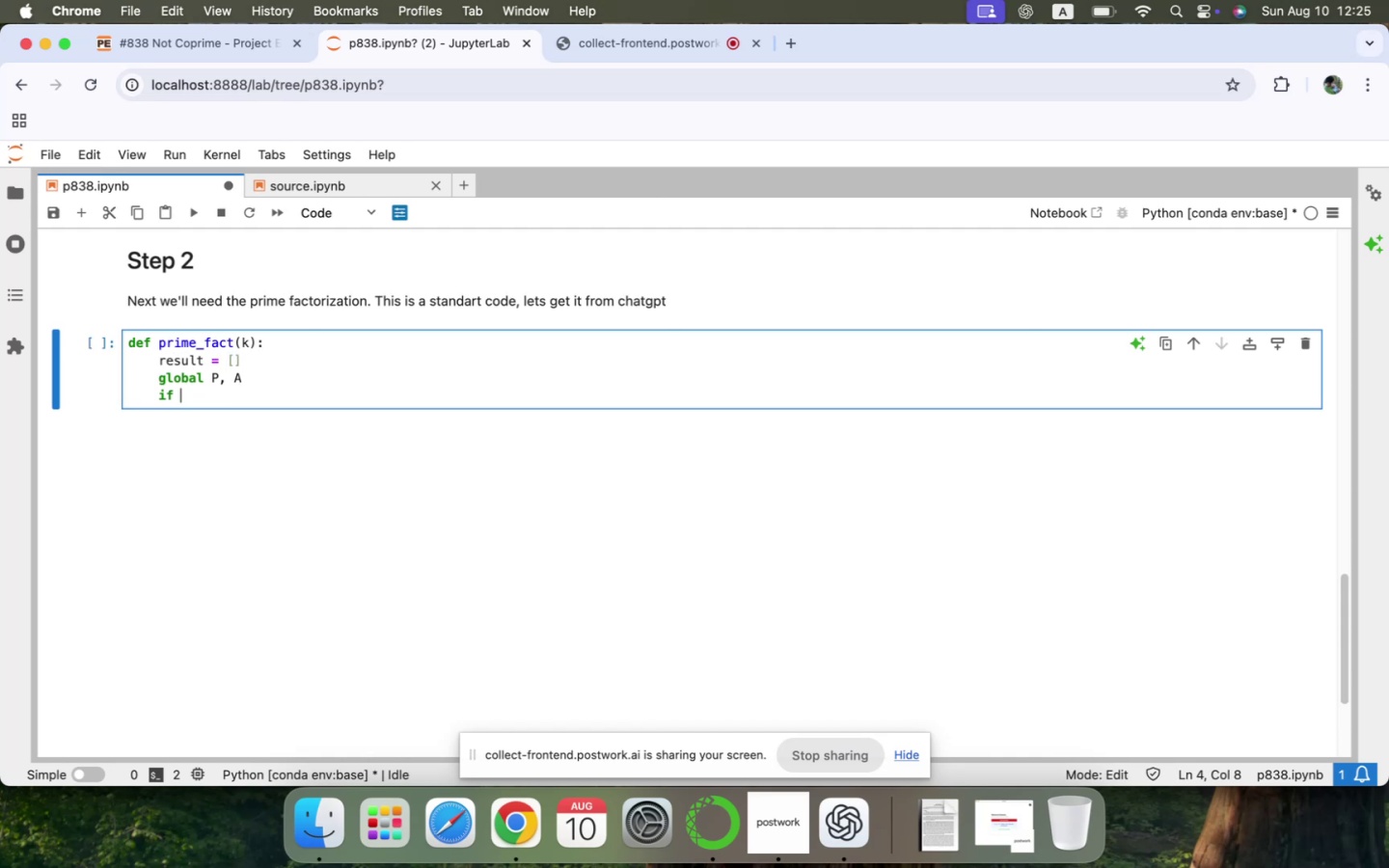 
key(Shift+ShiftLeft)
 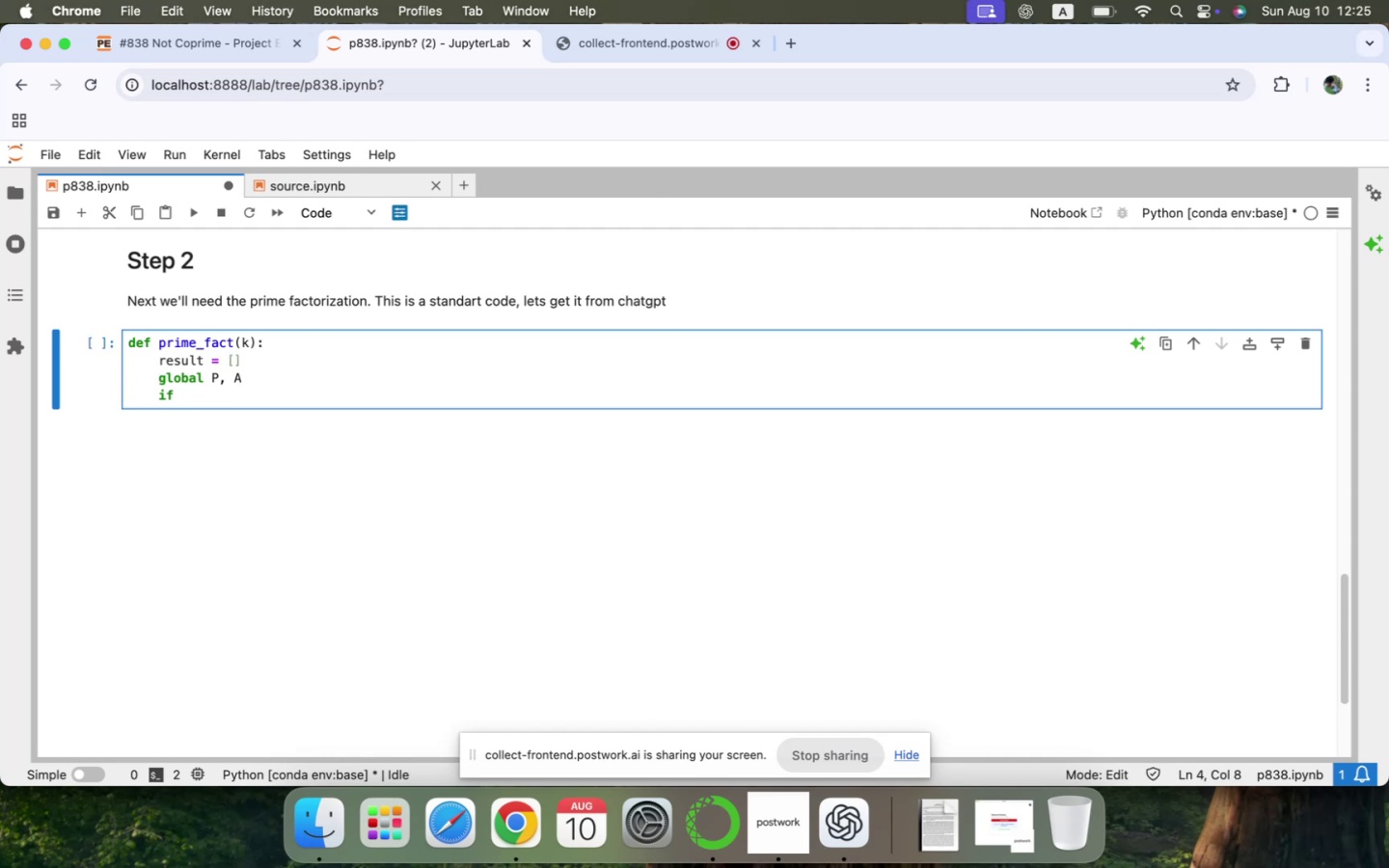 
key(Shift+A)
 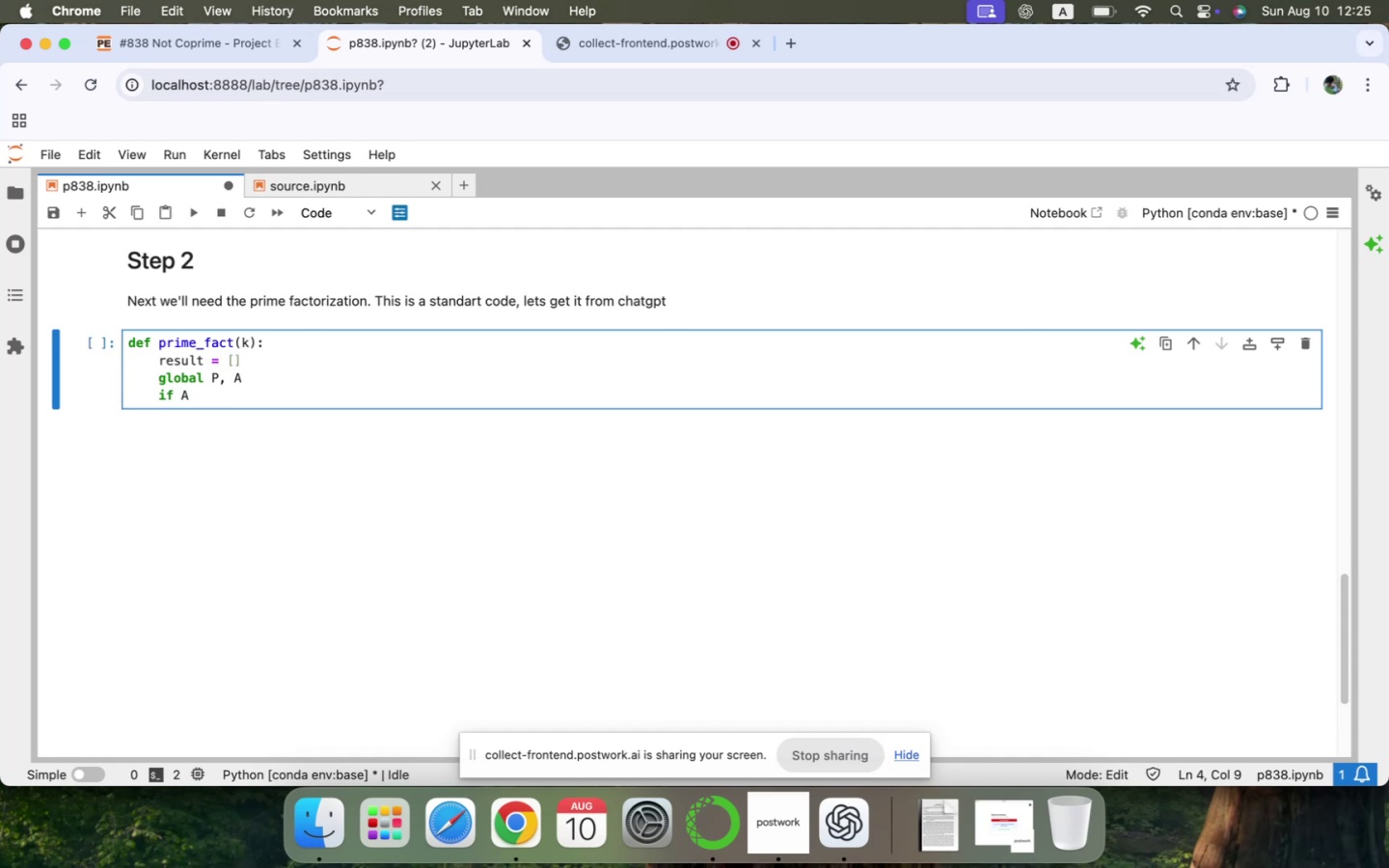 
key(BracketLeft)
 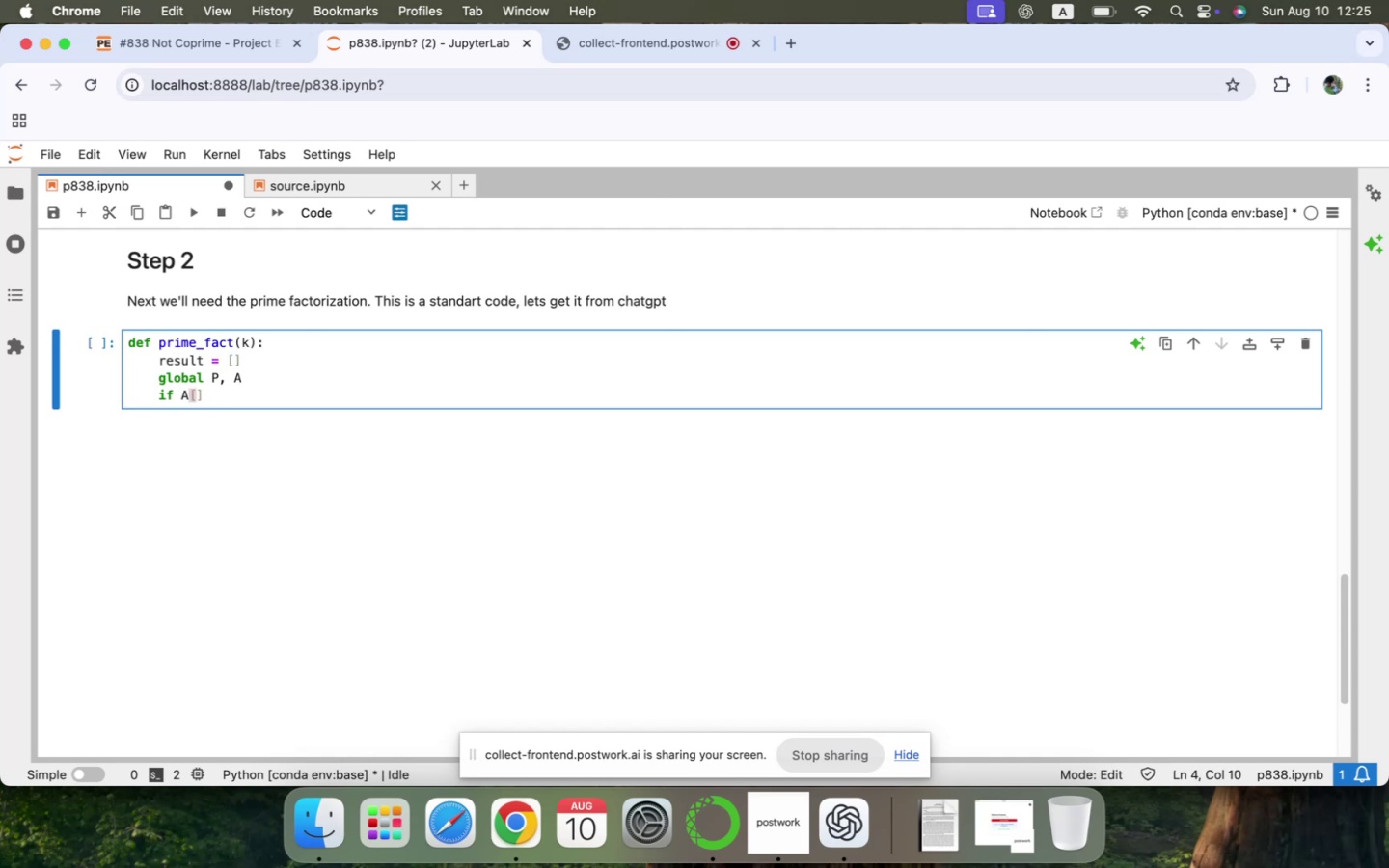 
key(K)
 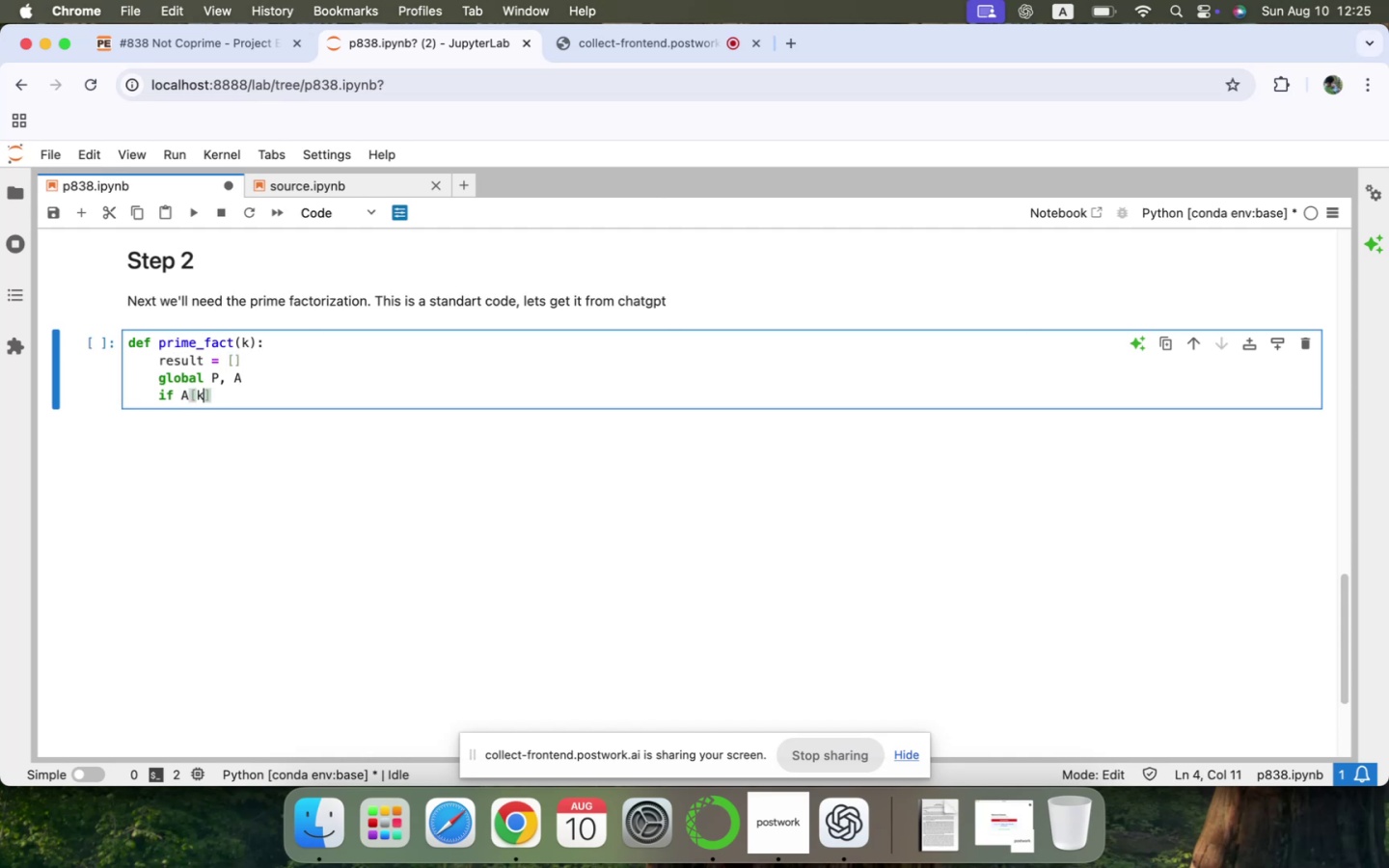 
key(ArrowRight)
 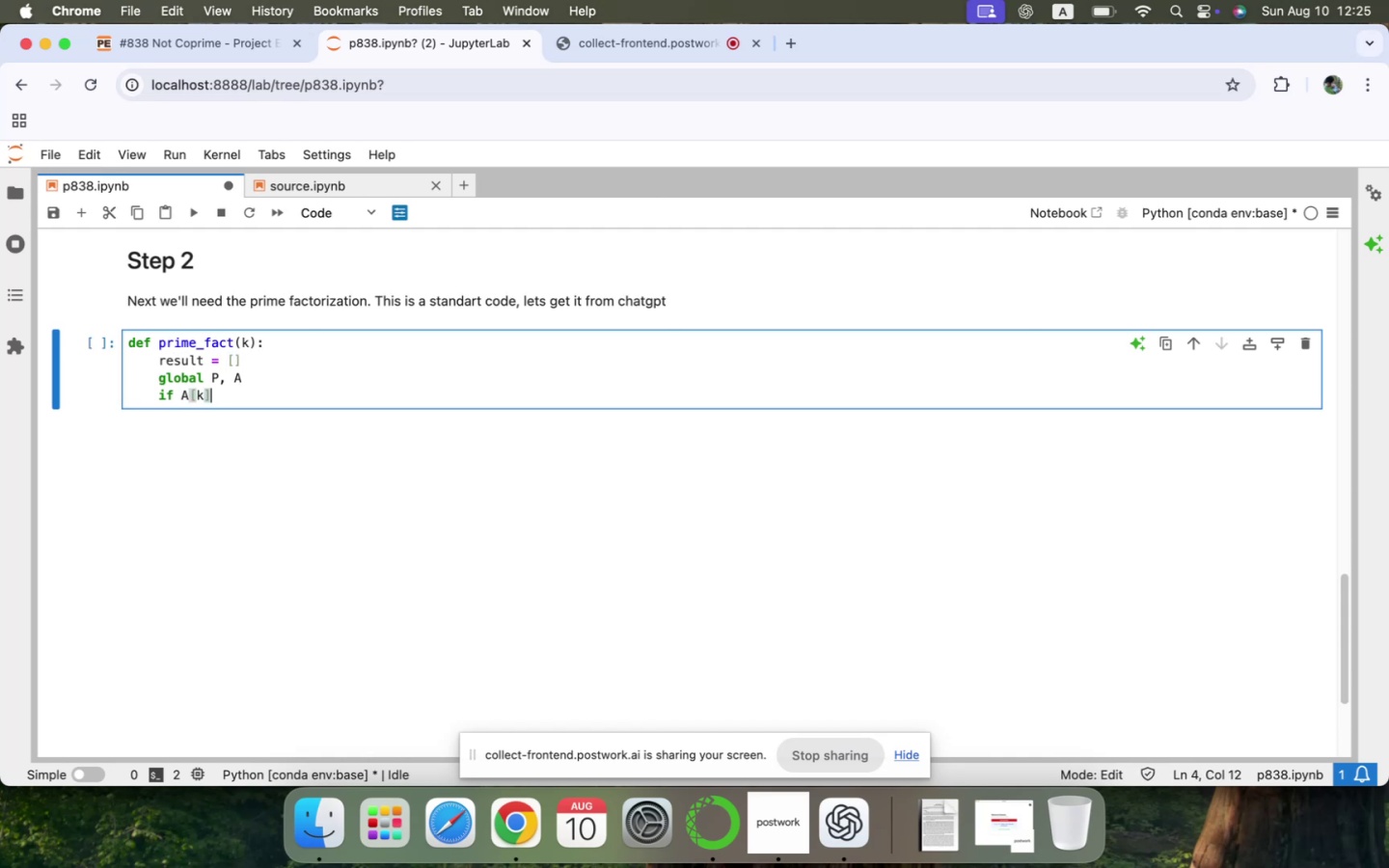 
key(Space)
 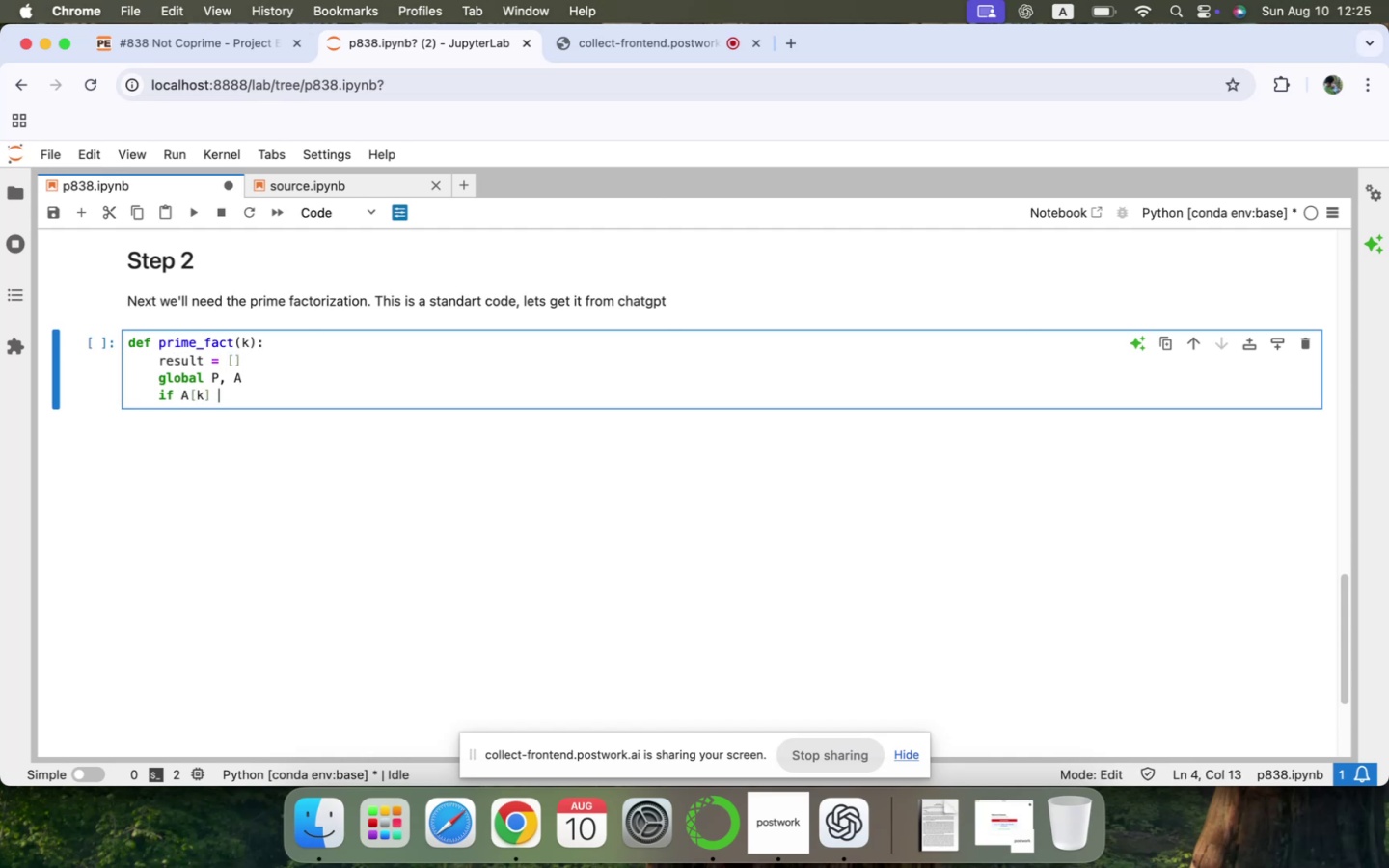 
key(Equal)
 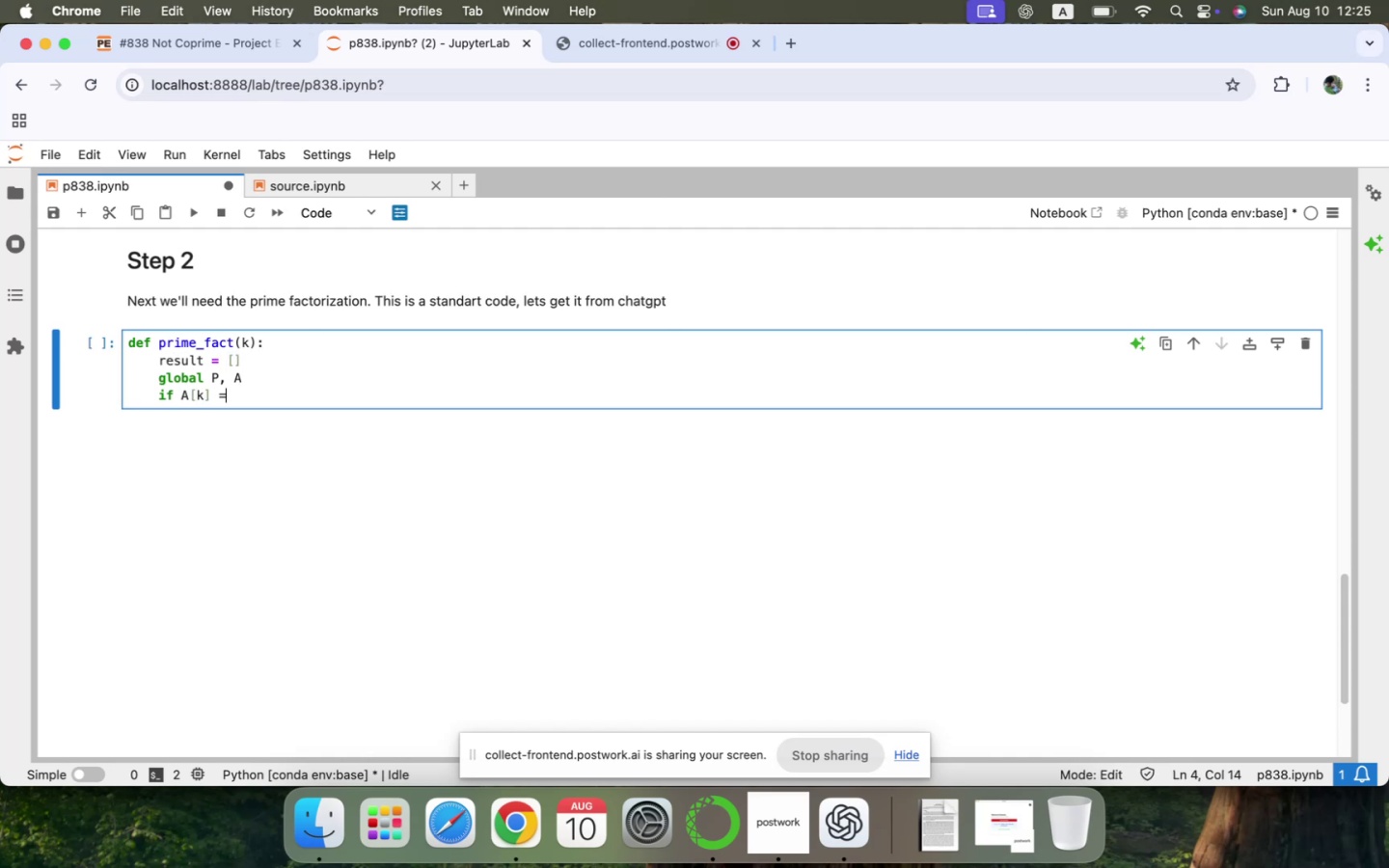 
key(Equal)
 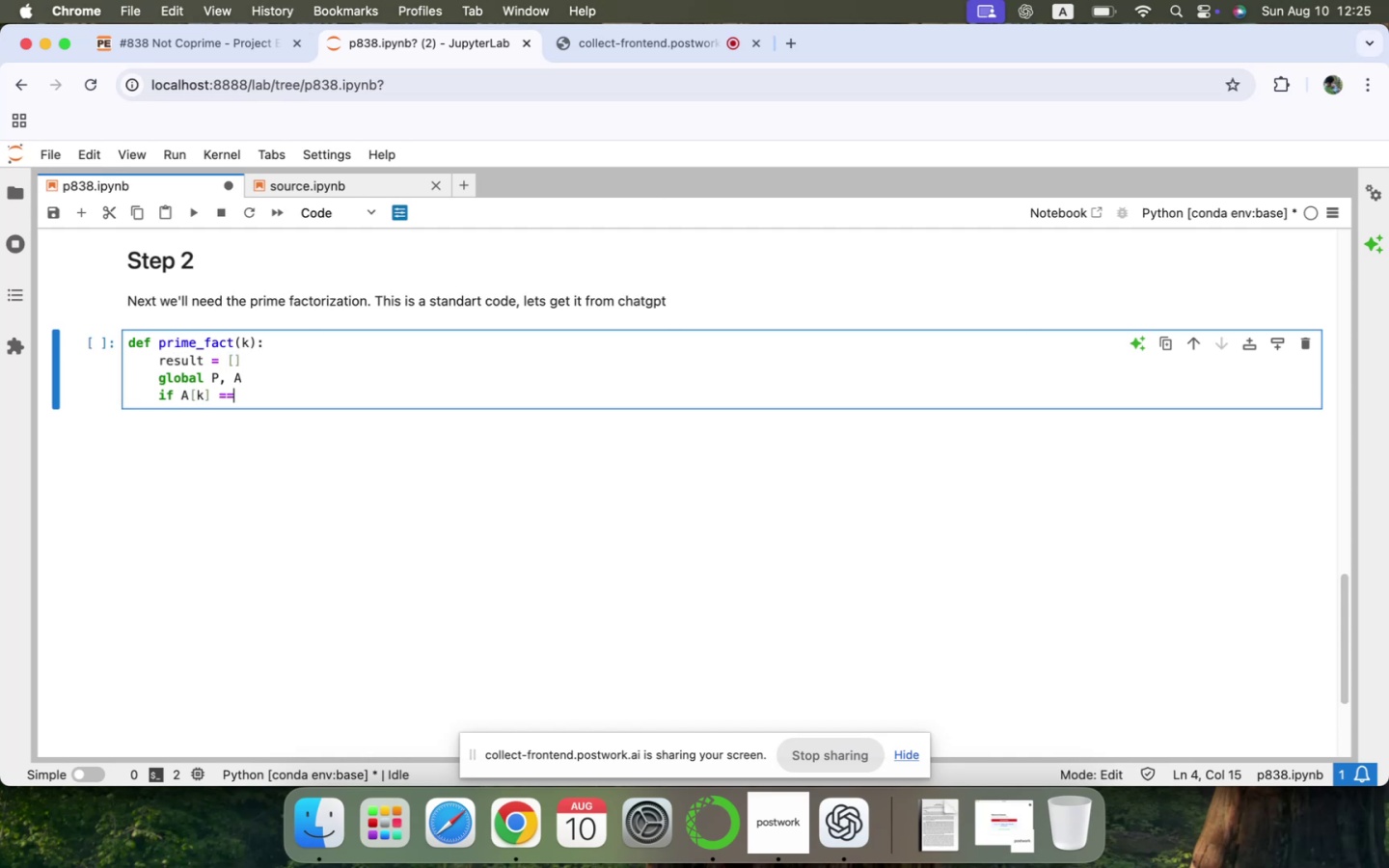 
key(Space)
 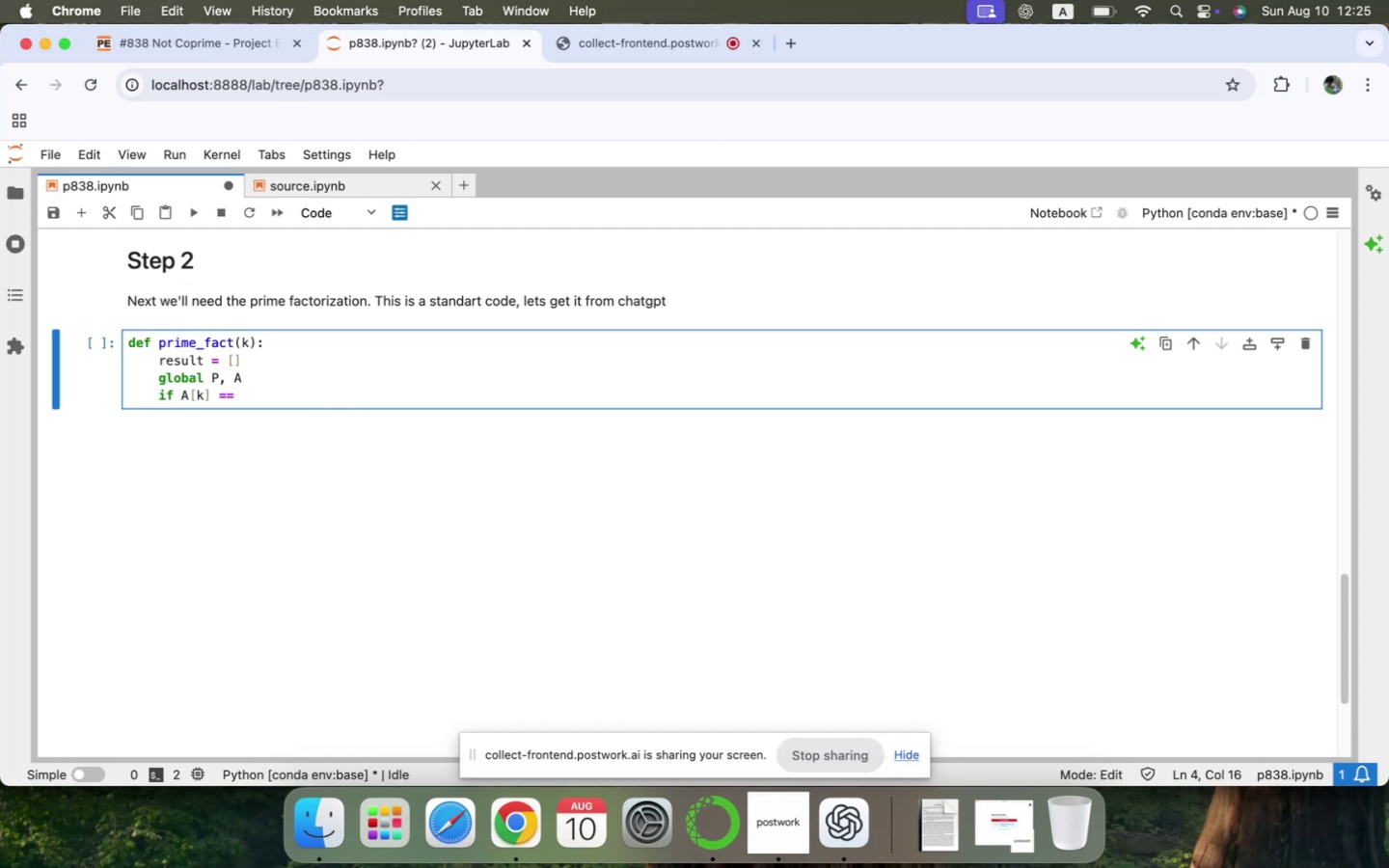 
key(1)
 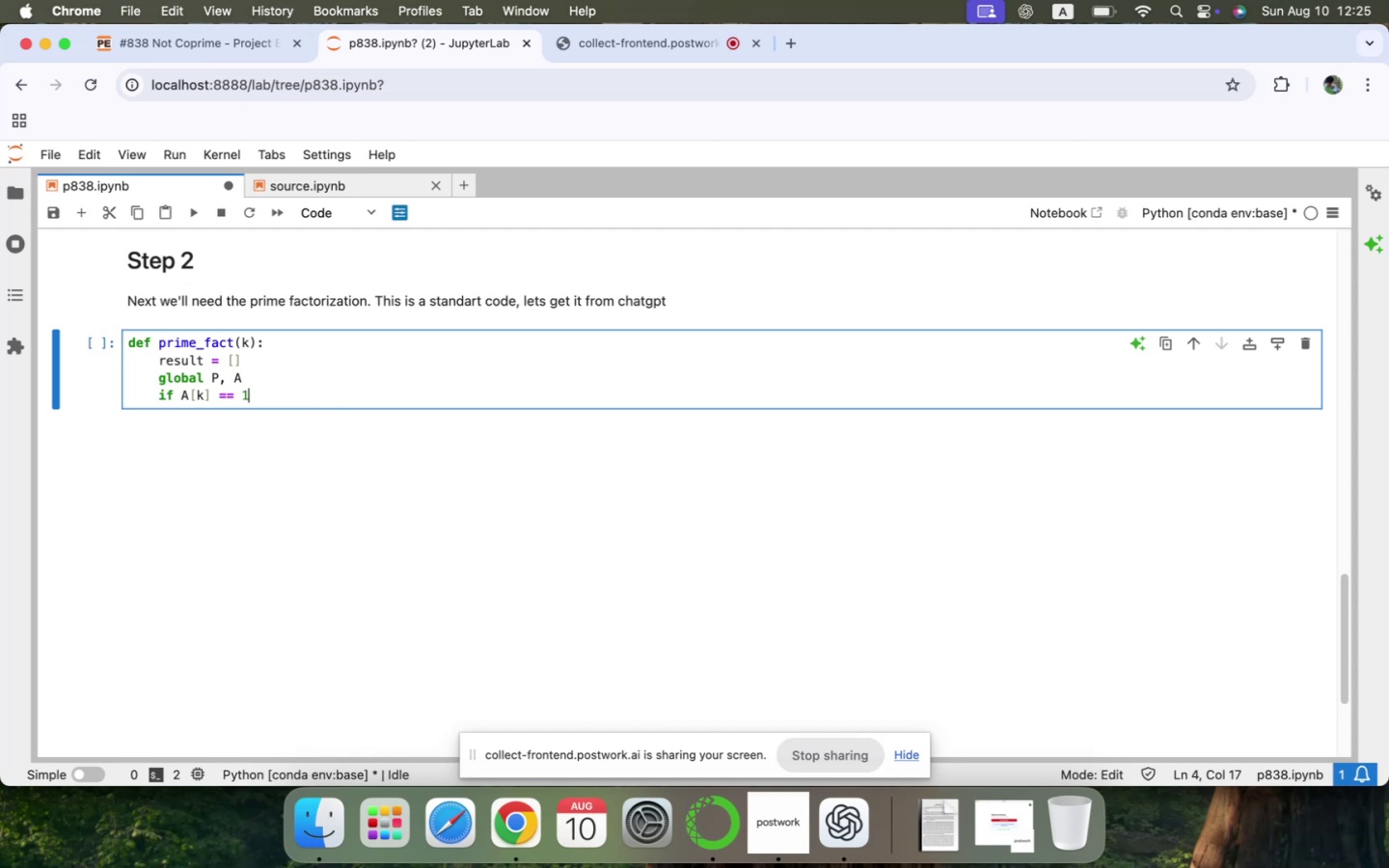 
key(Shift+Semicolon)
 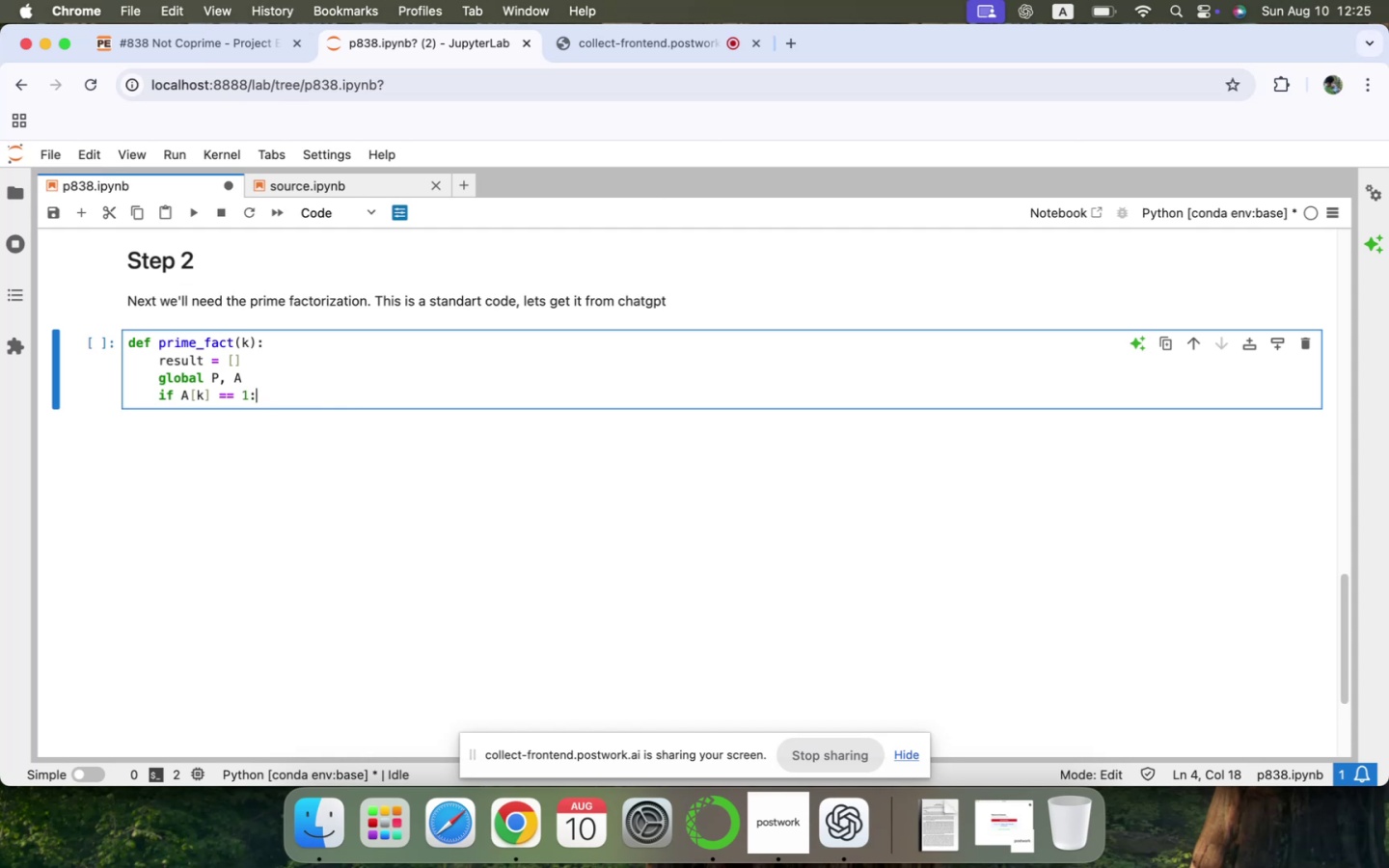 
key(Enter)
 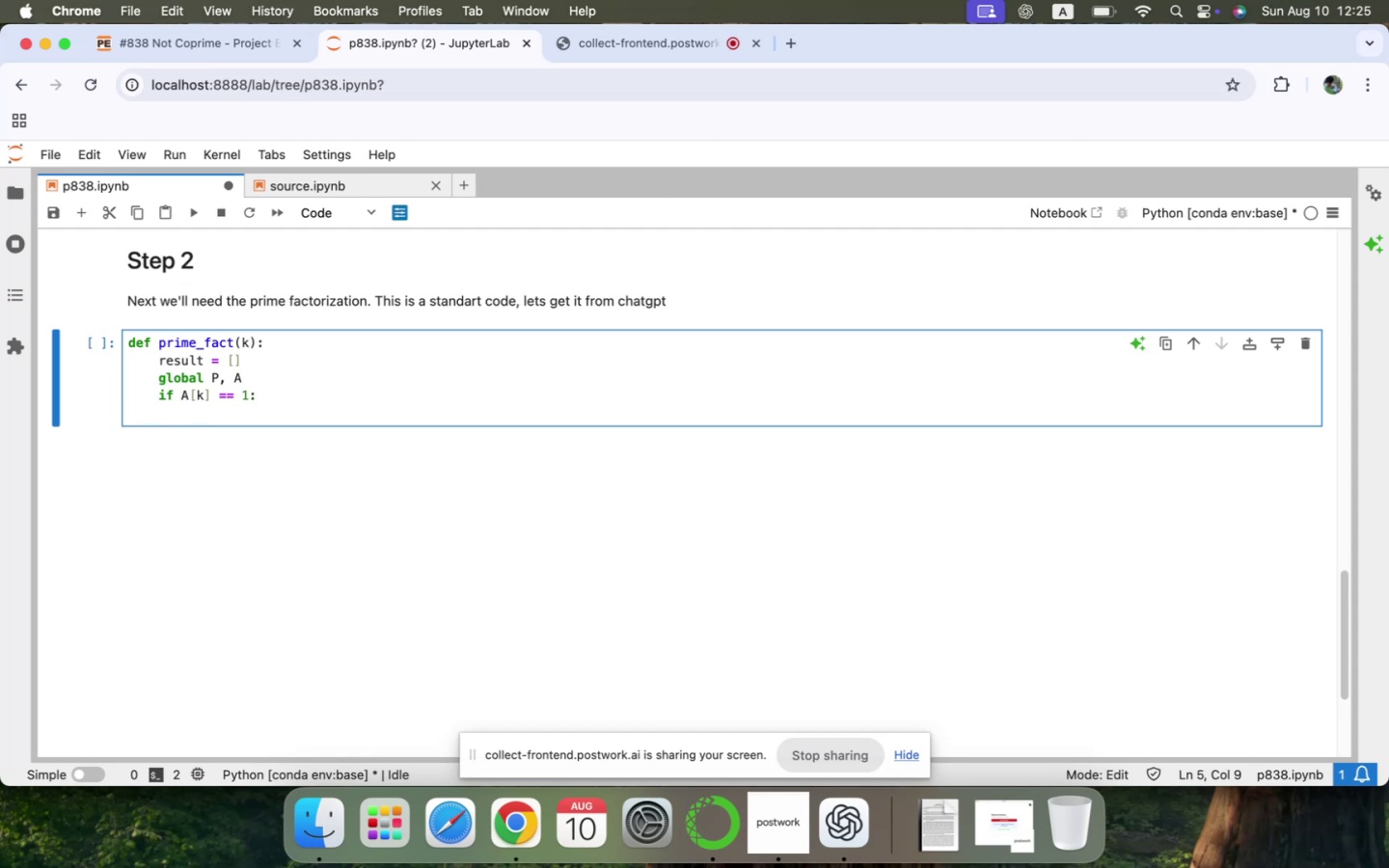 
type(return )
 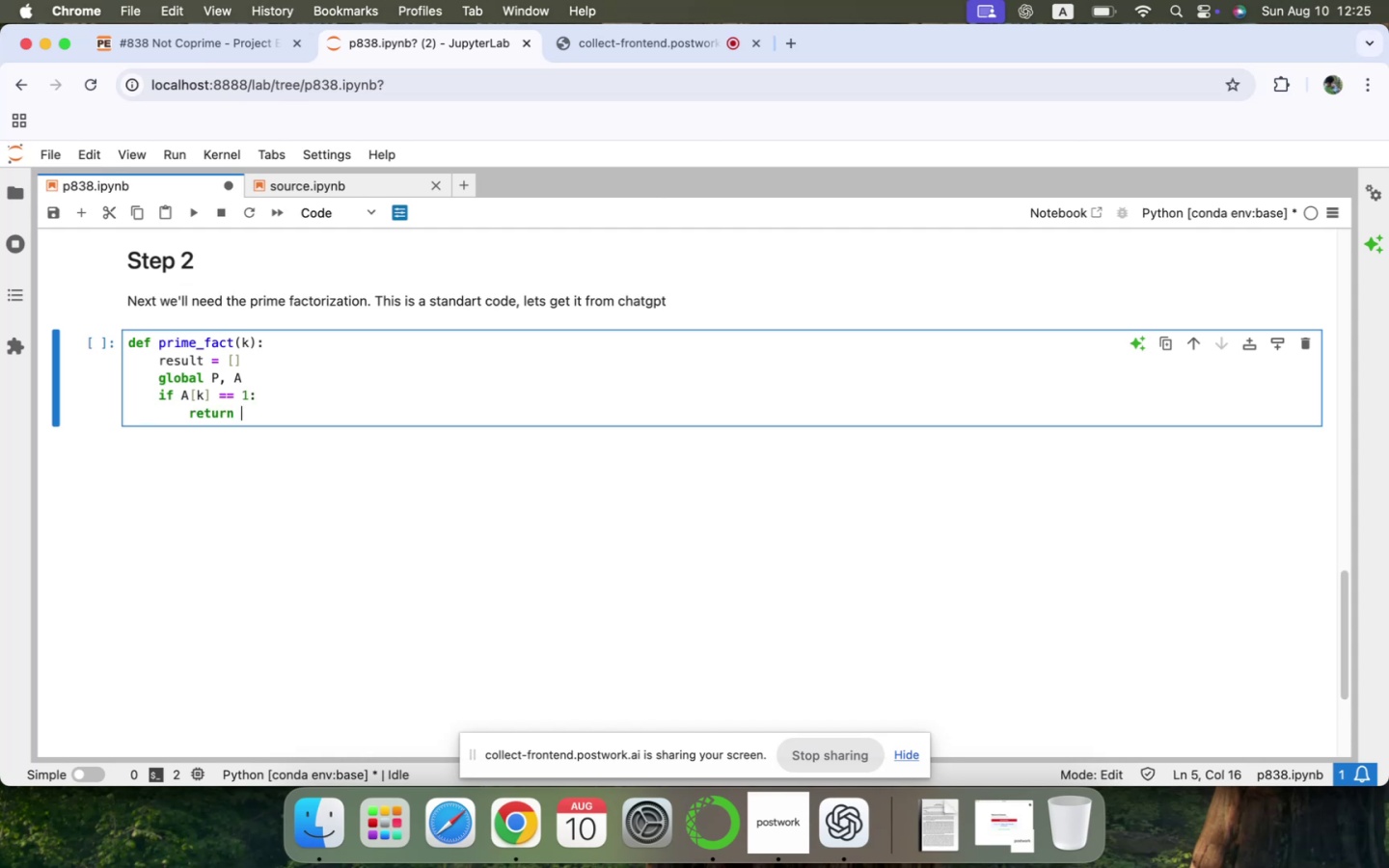 
wait(5.34)
 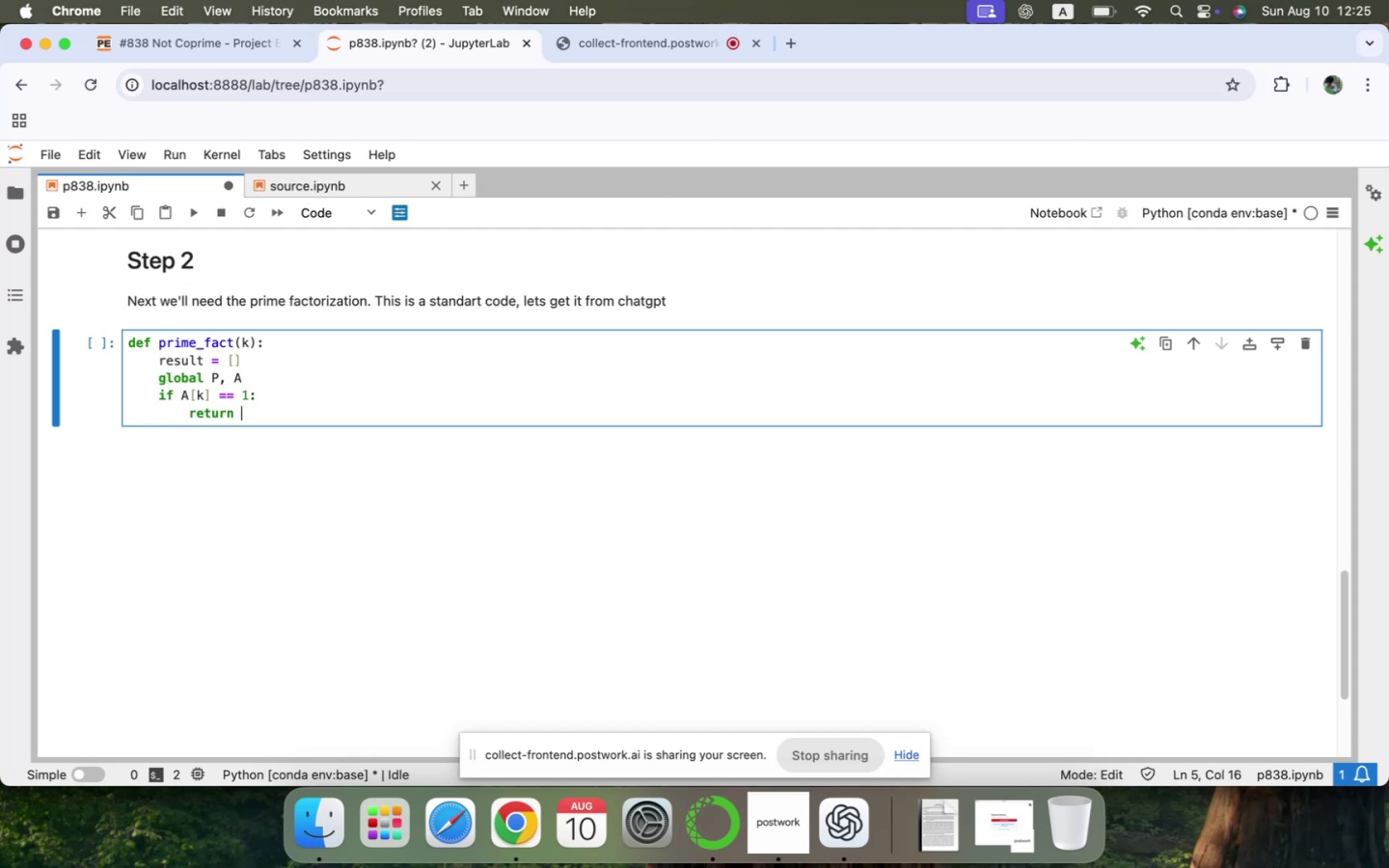 
key(ArrowUp)
 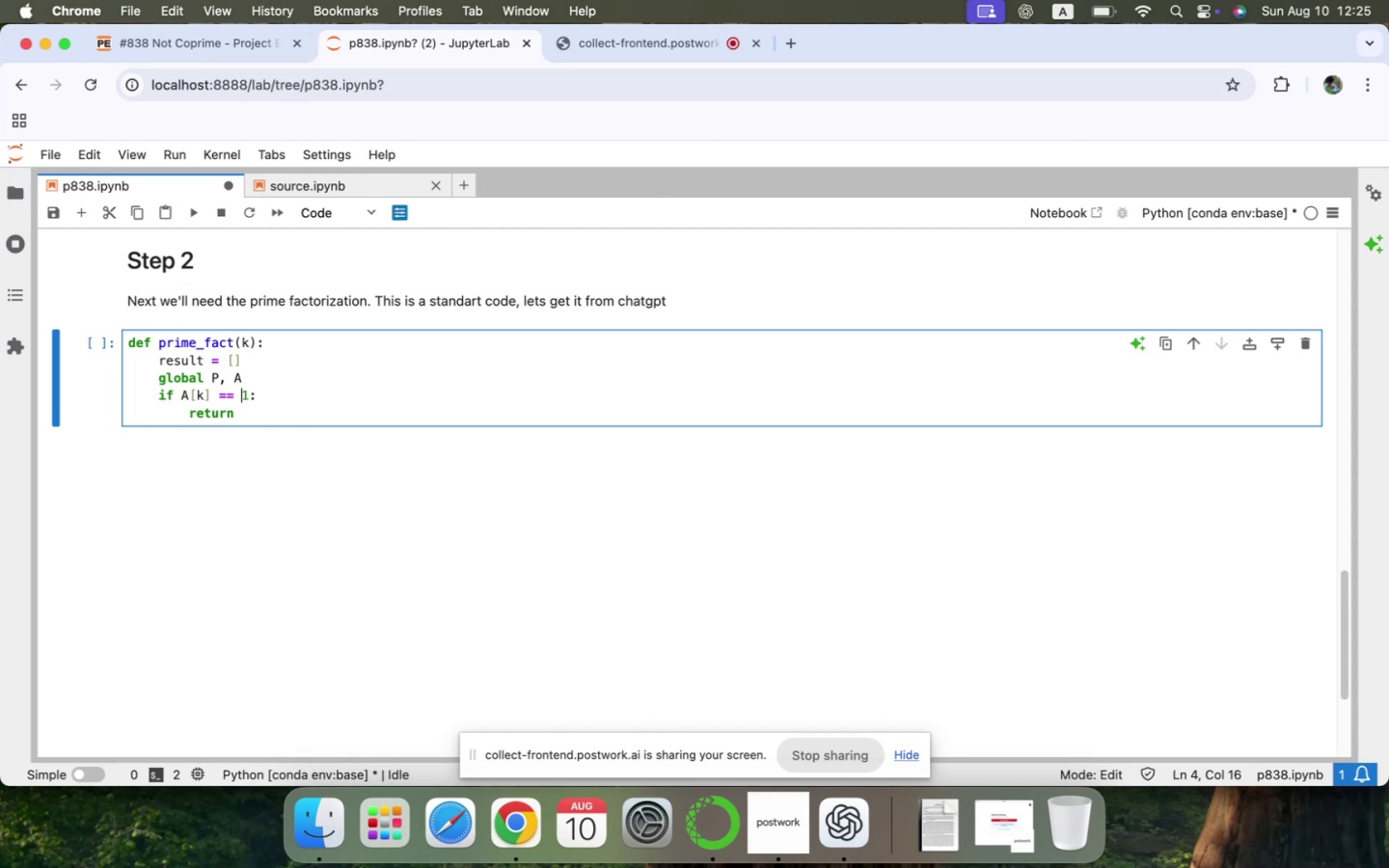 
key(ArrowRight)
 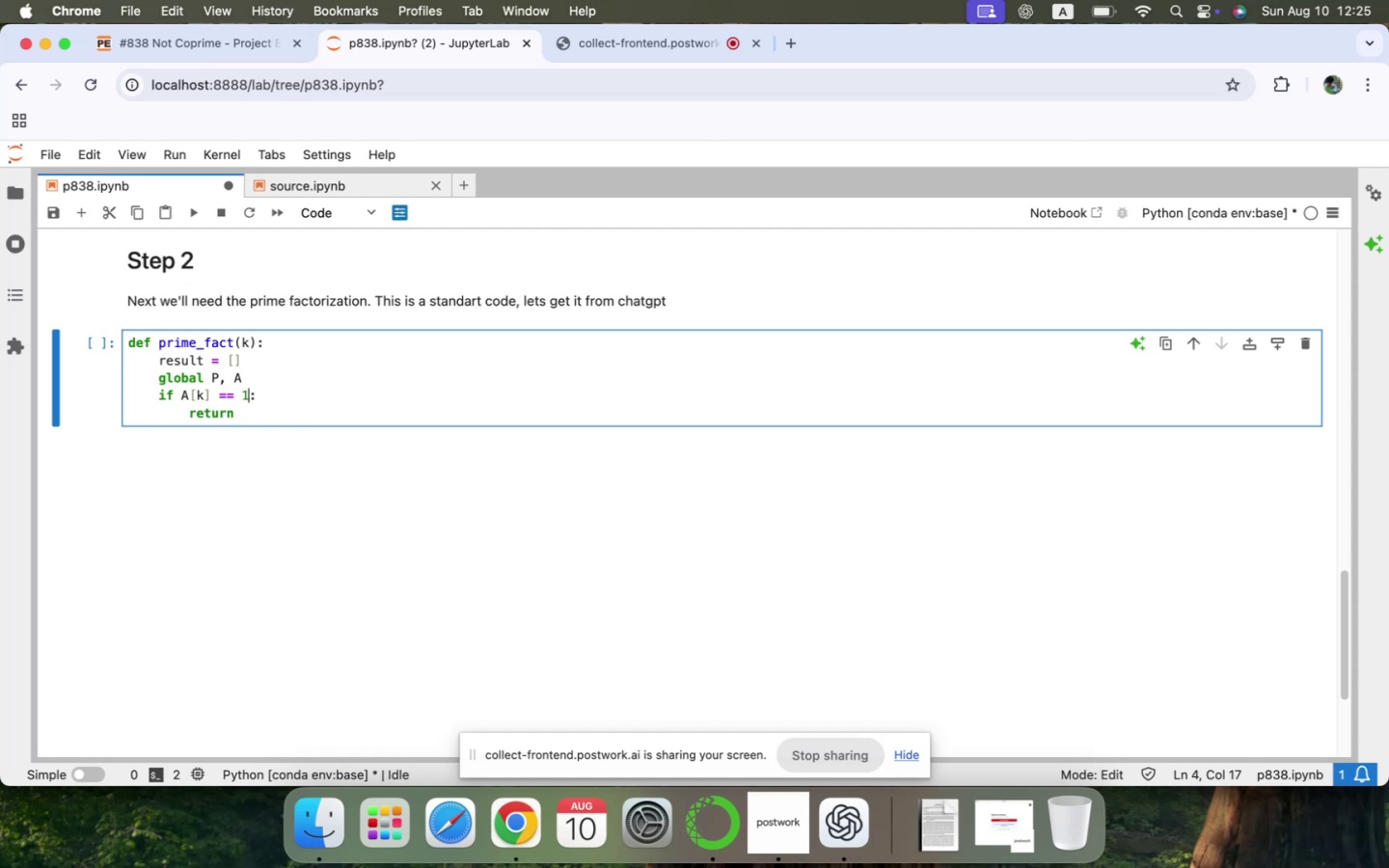 
key(ArrowRight)
 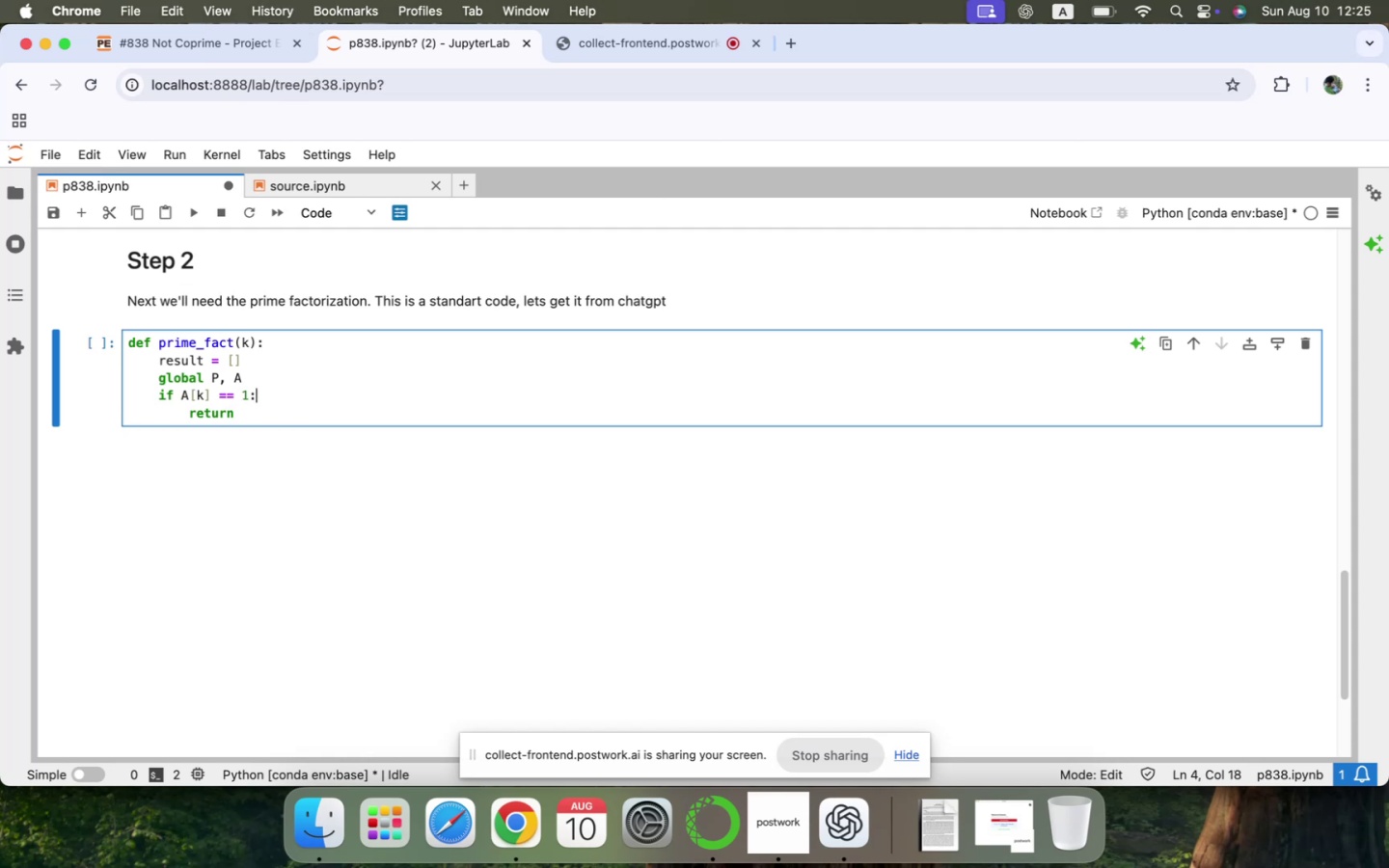 
key(Enter)
 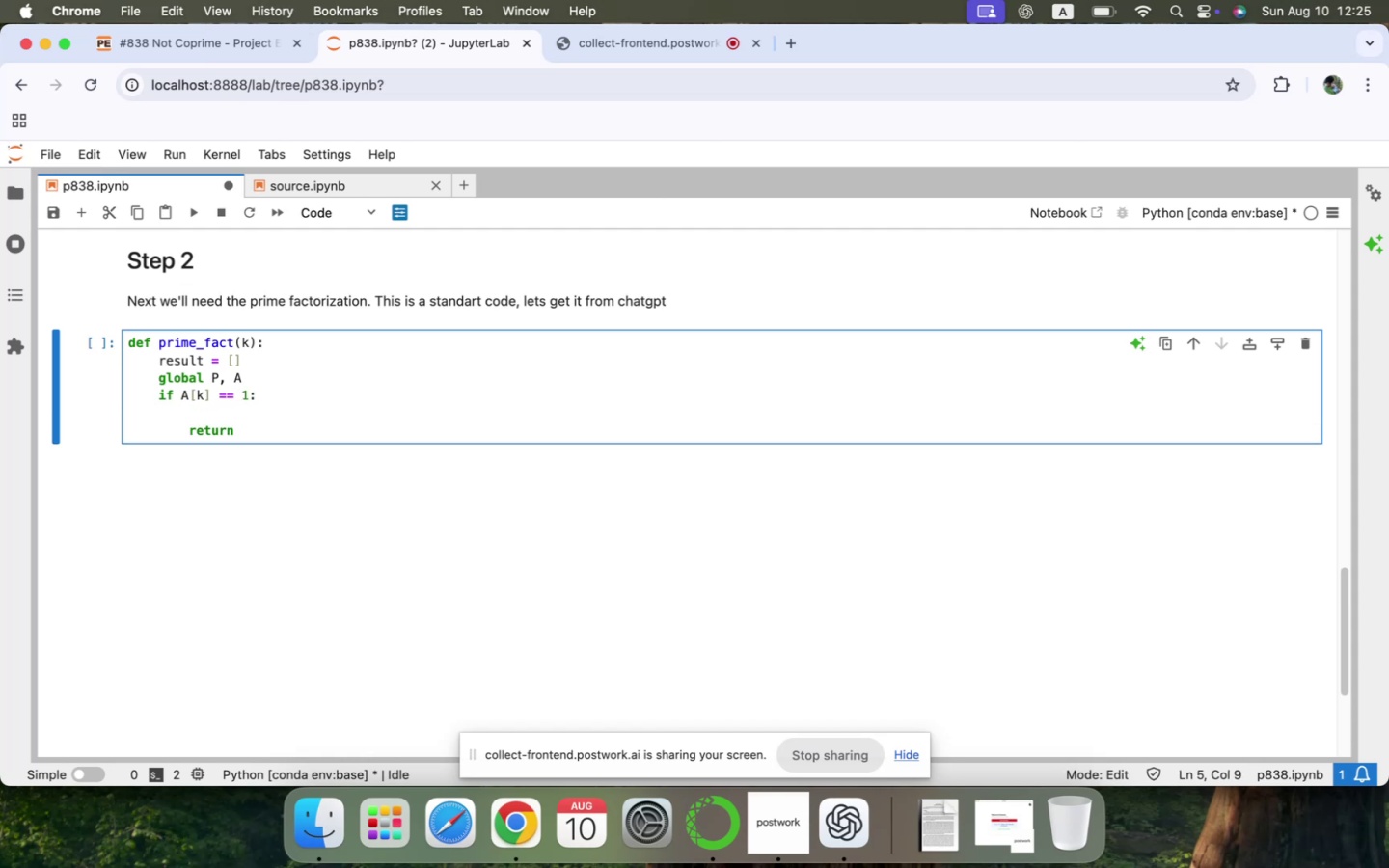 
type(result.append()
 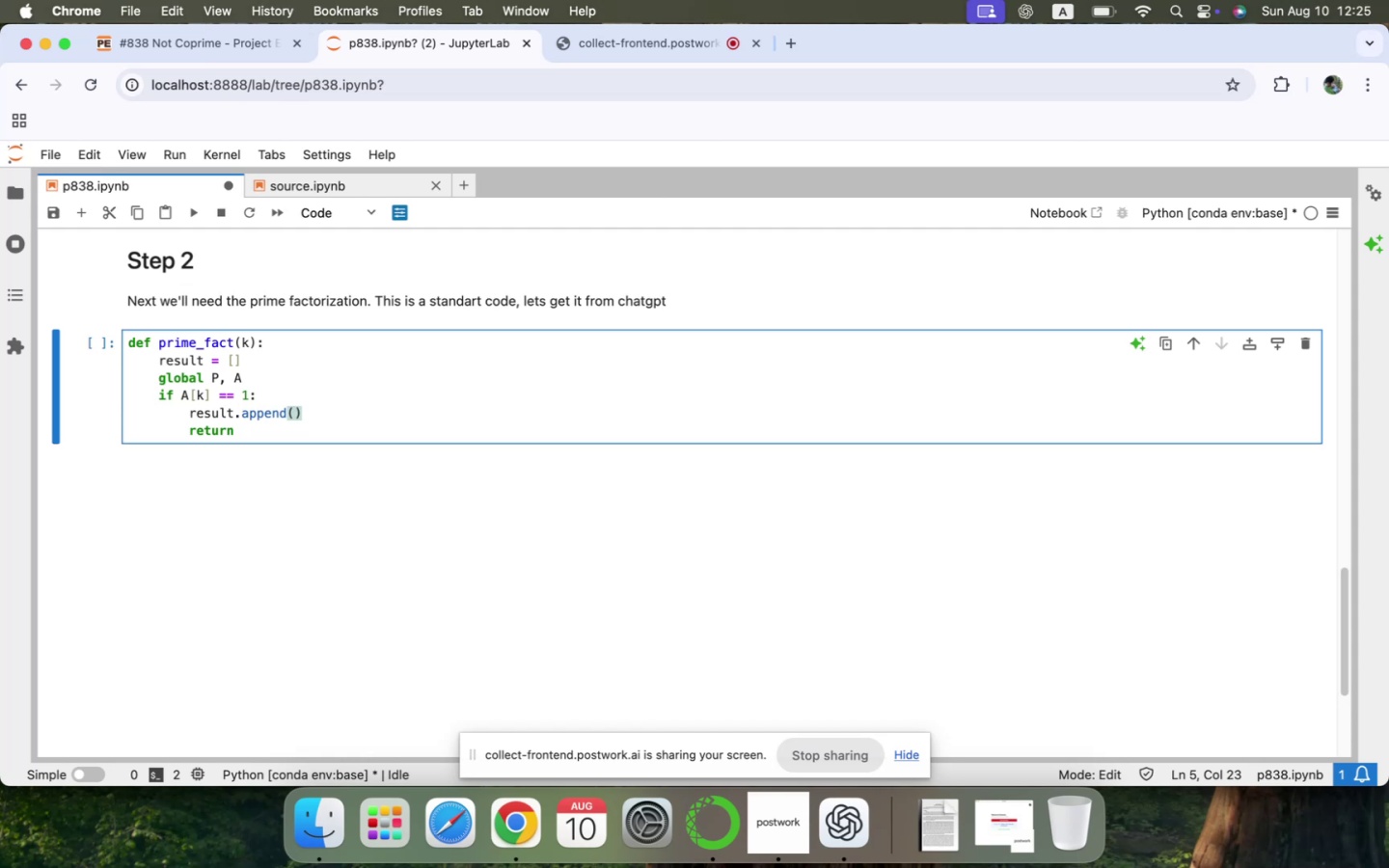 
wait(7.43)
 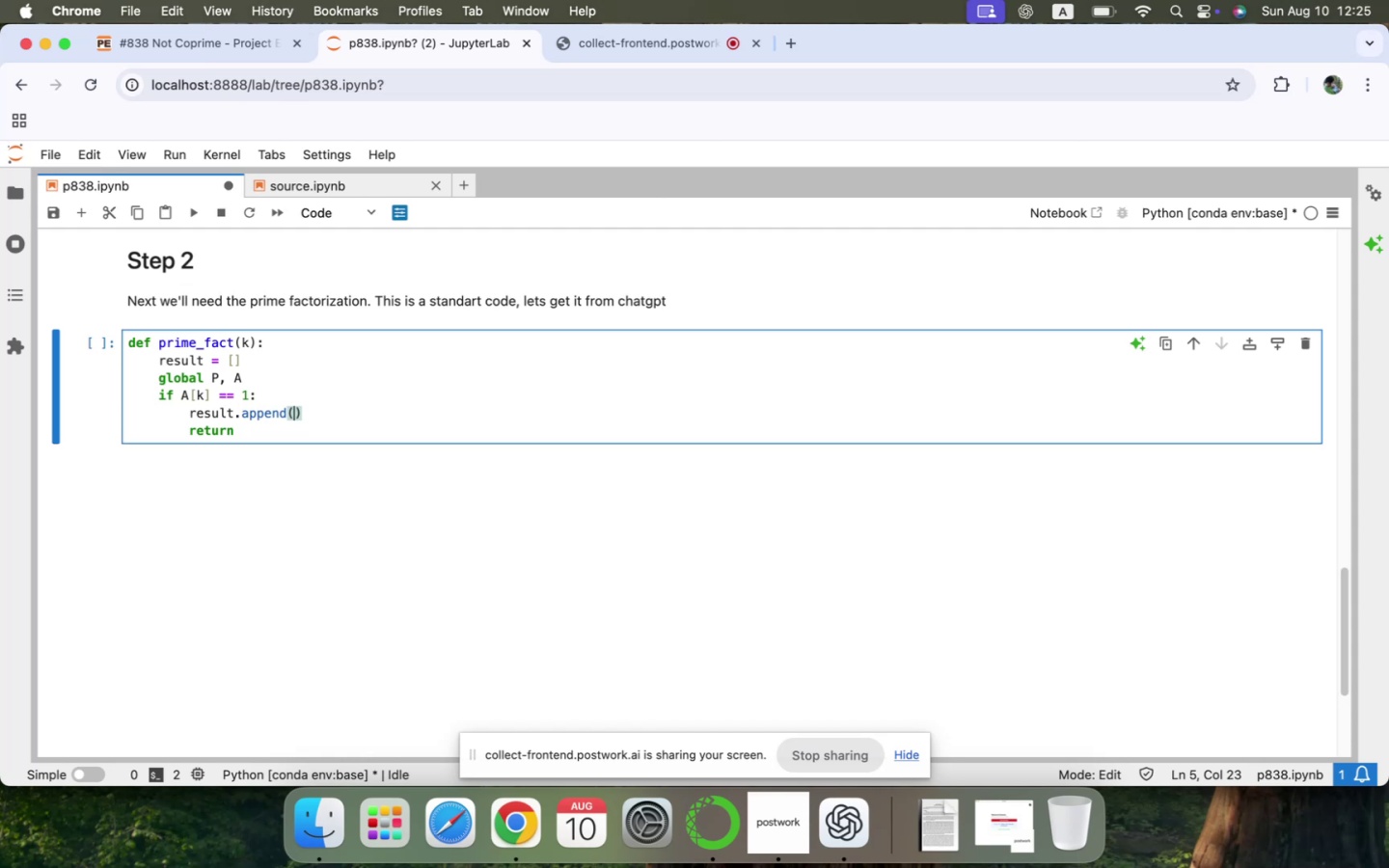 
key(K)
 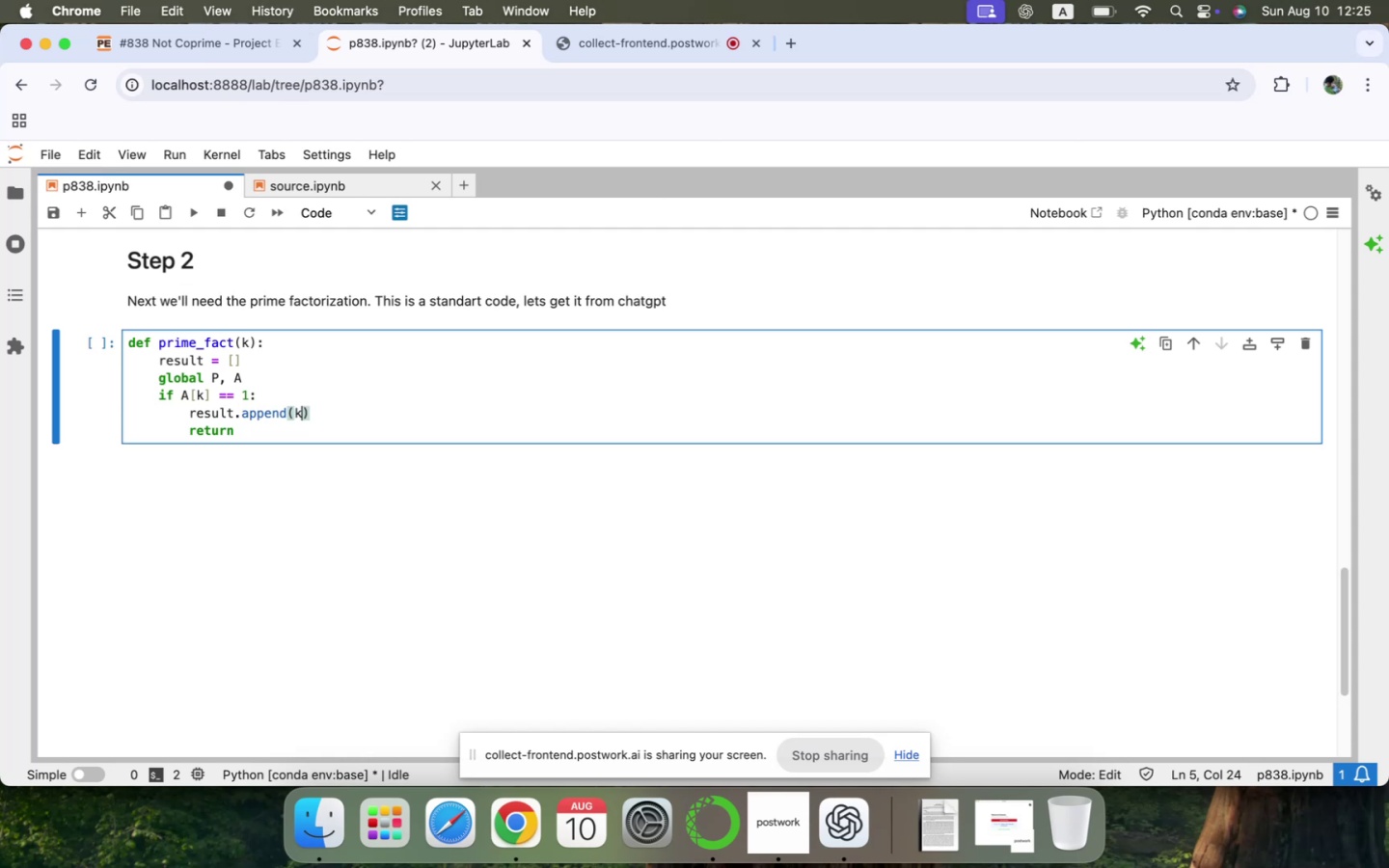 
key(ArrowDown)
 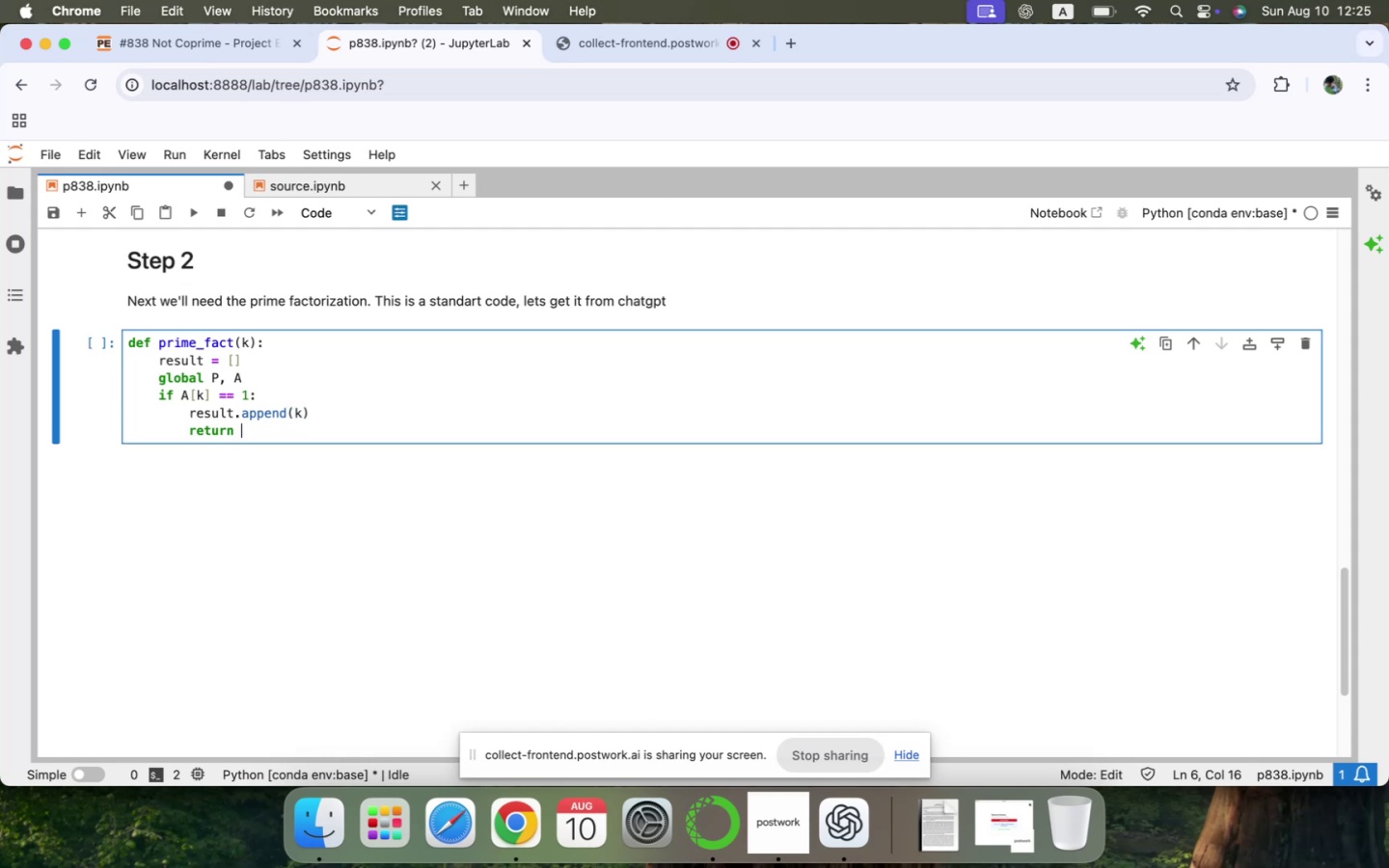 
key(Shift+ShiftLeft)
 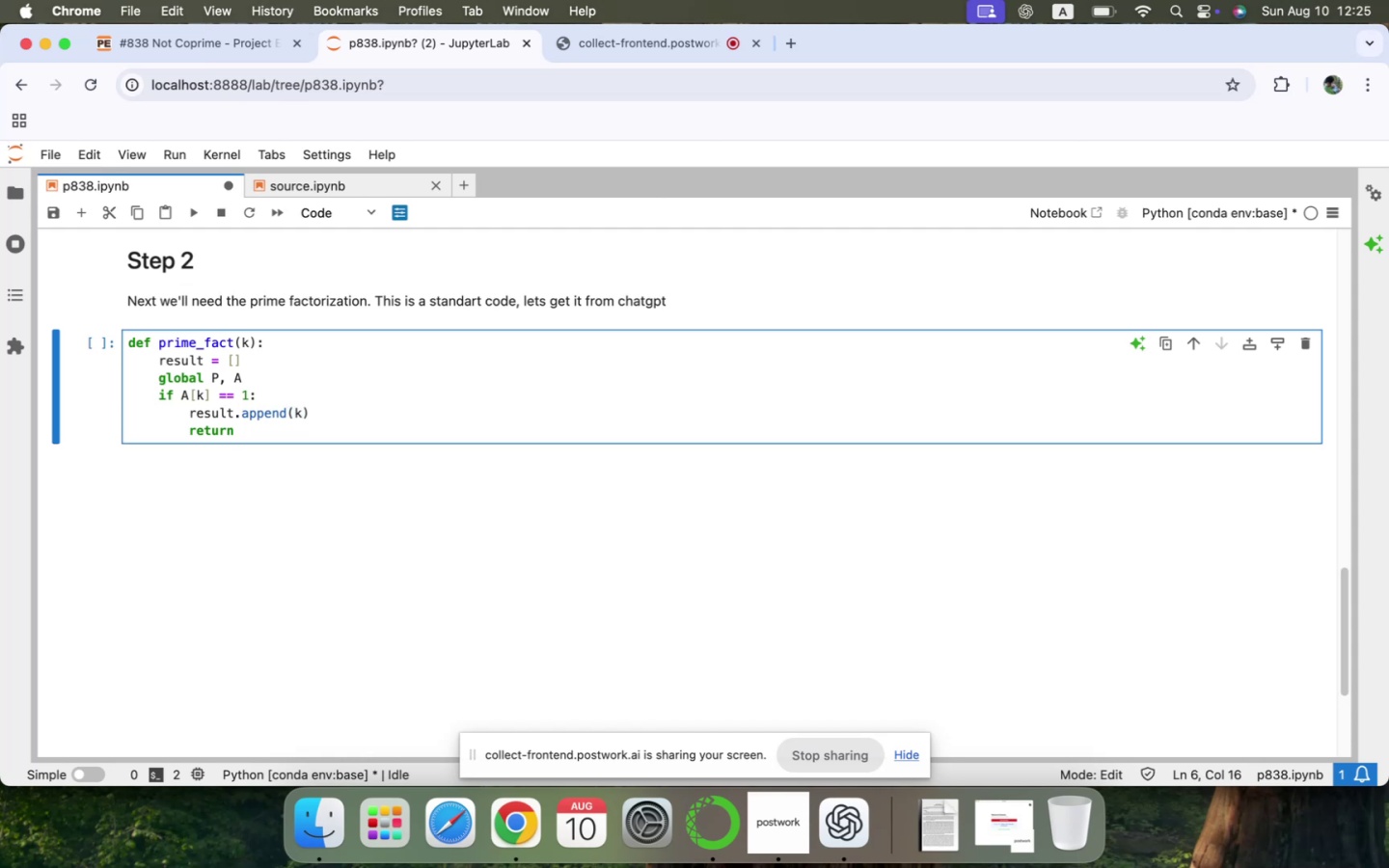 
key(Shift+A)
 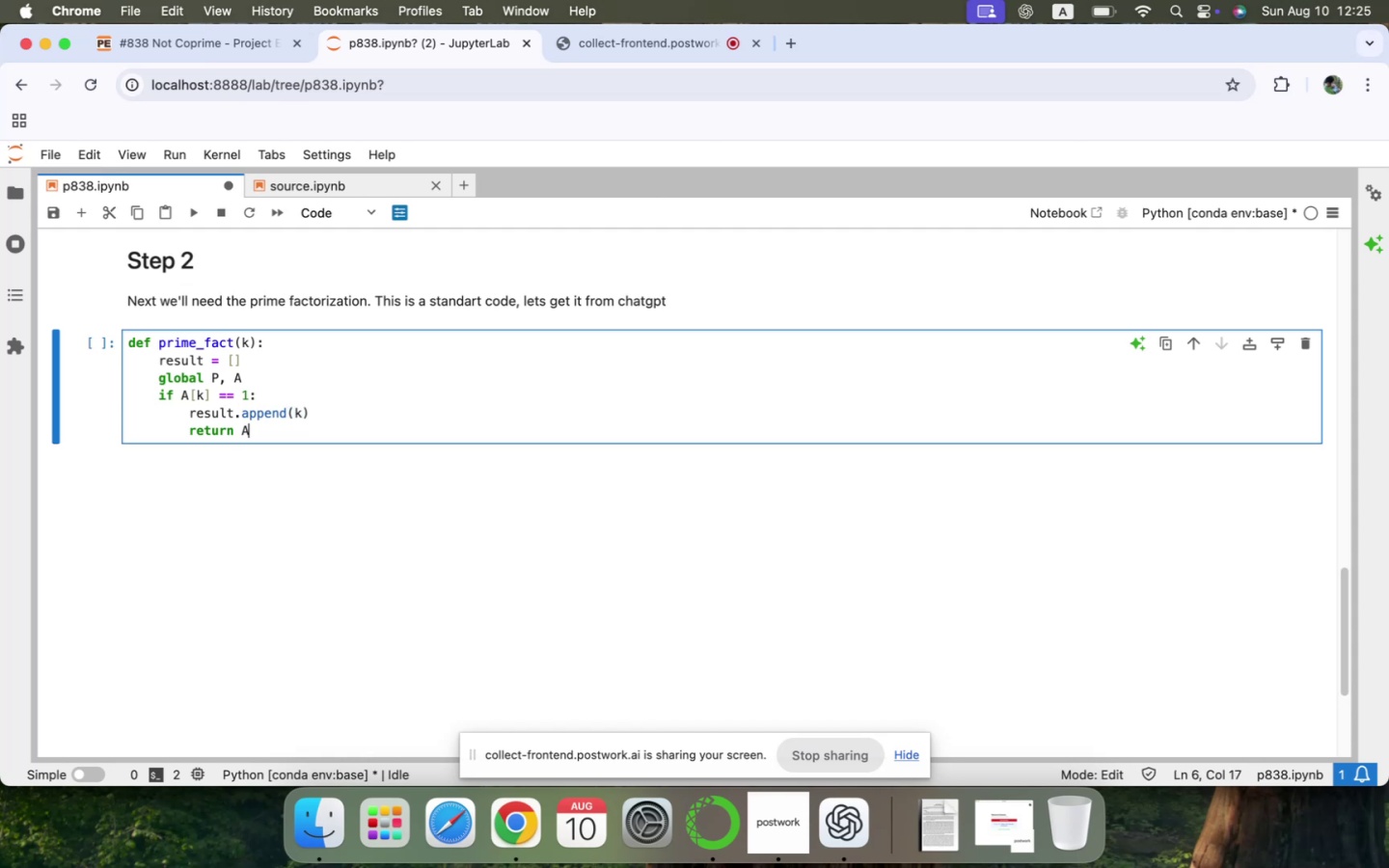 
key(Enter)
 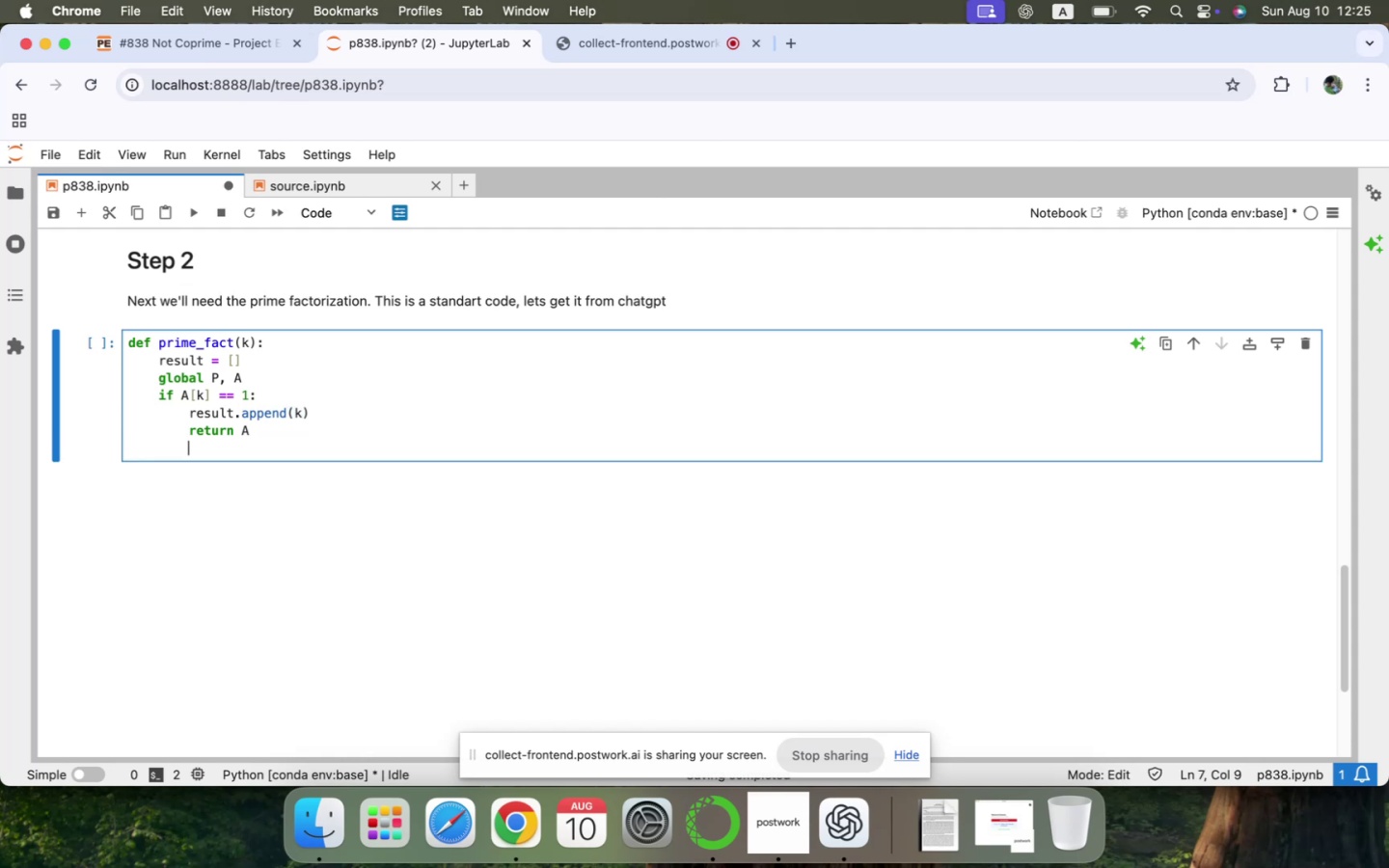 
key(Backspace)
 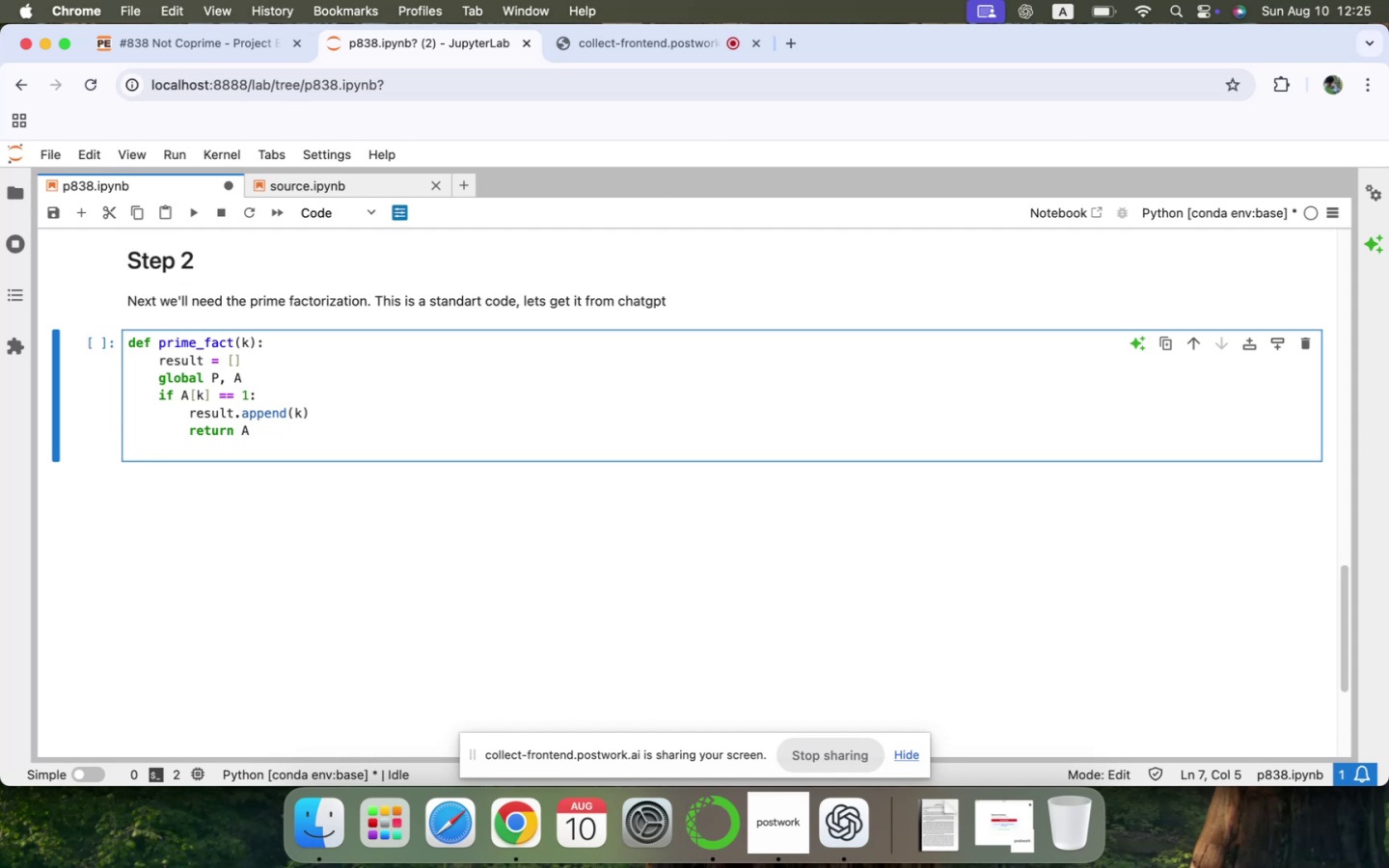 
wait(6.04)
 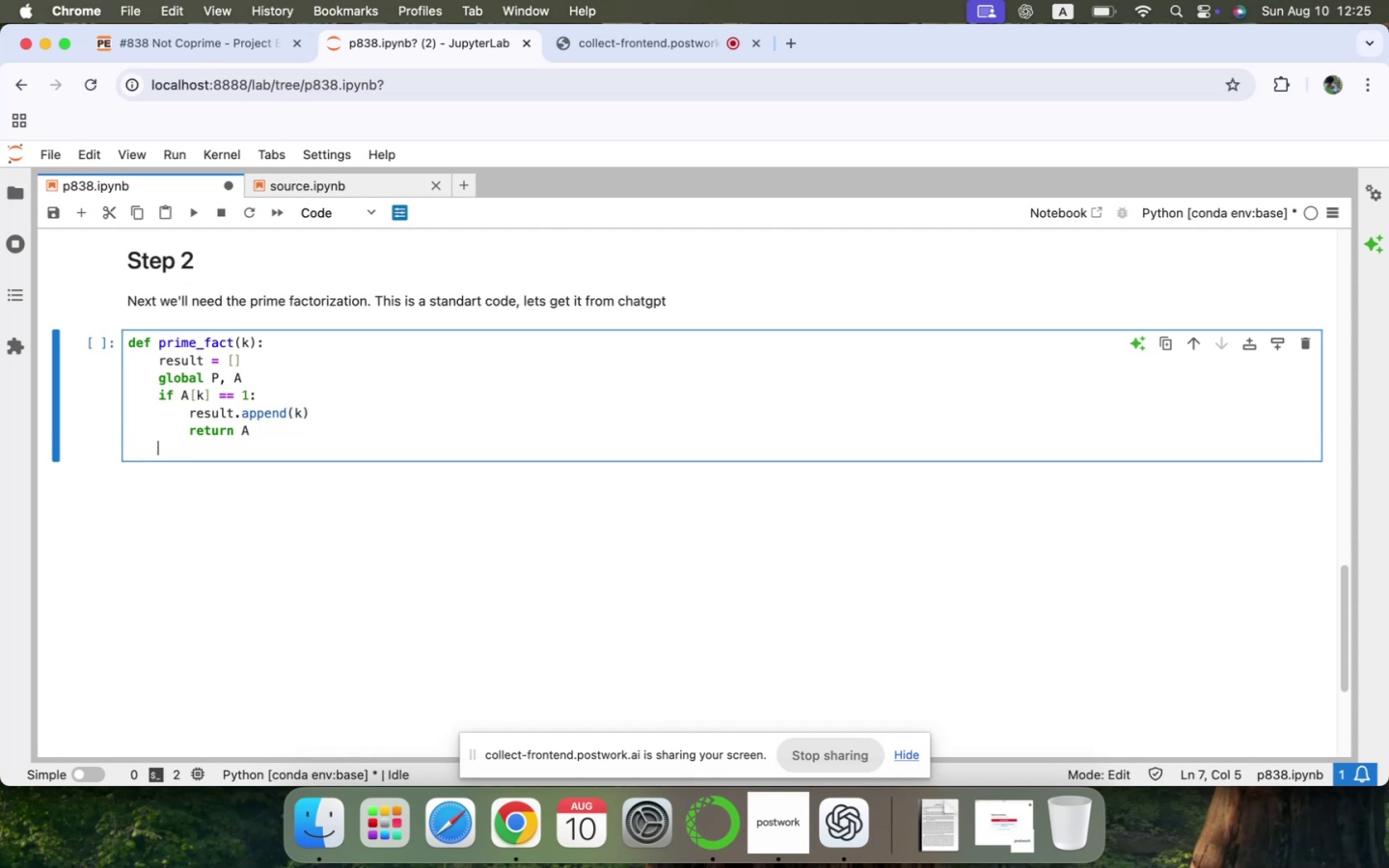 
type(for p in primes)
key(Backspace)
key(Backspace)
key(Backspace)
key(Backspace)
key(Backspace)
key(Backspace)
type(P:)
 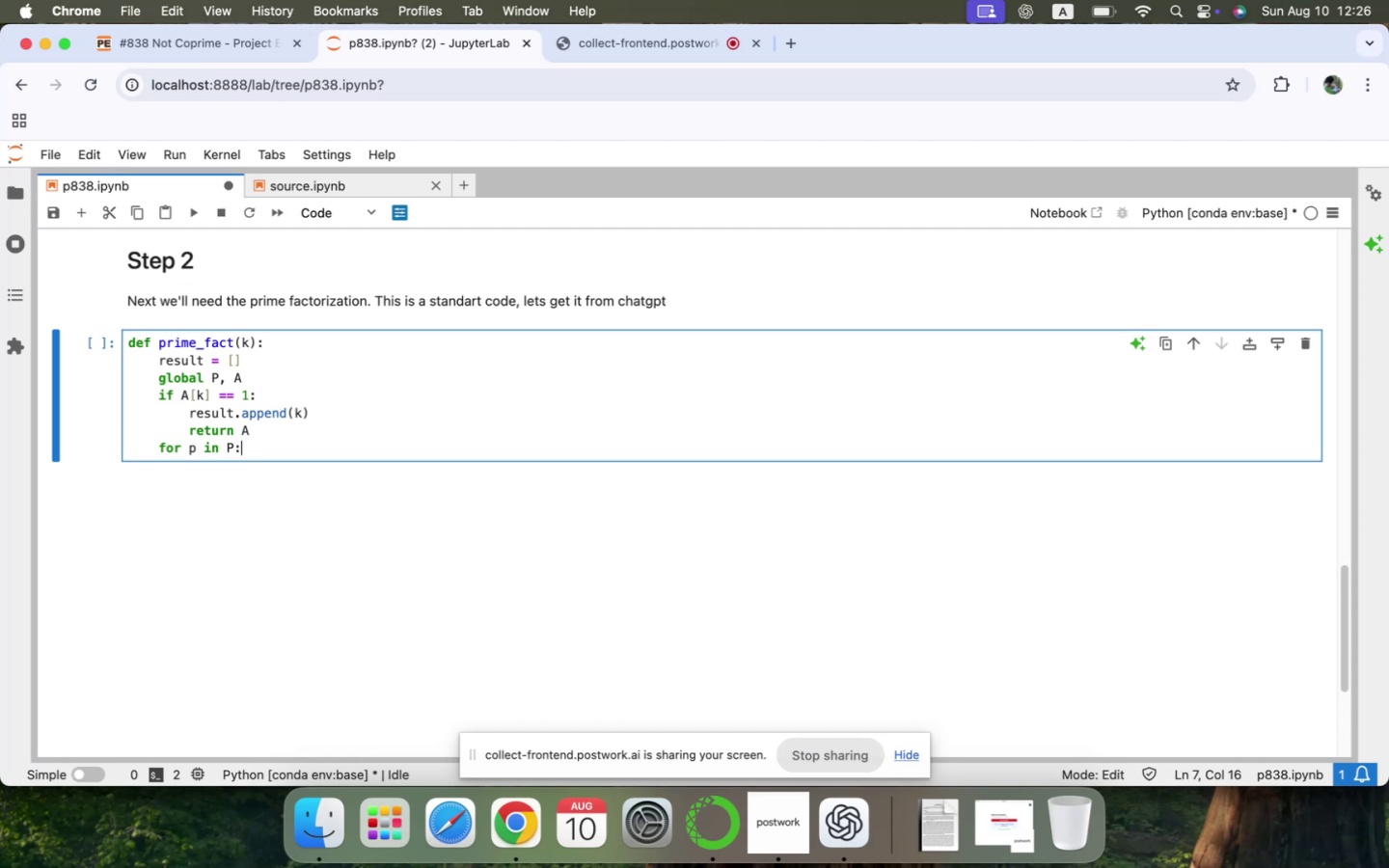 
key(Enter)
 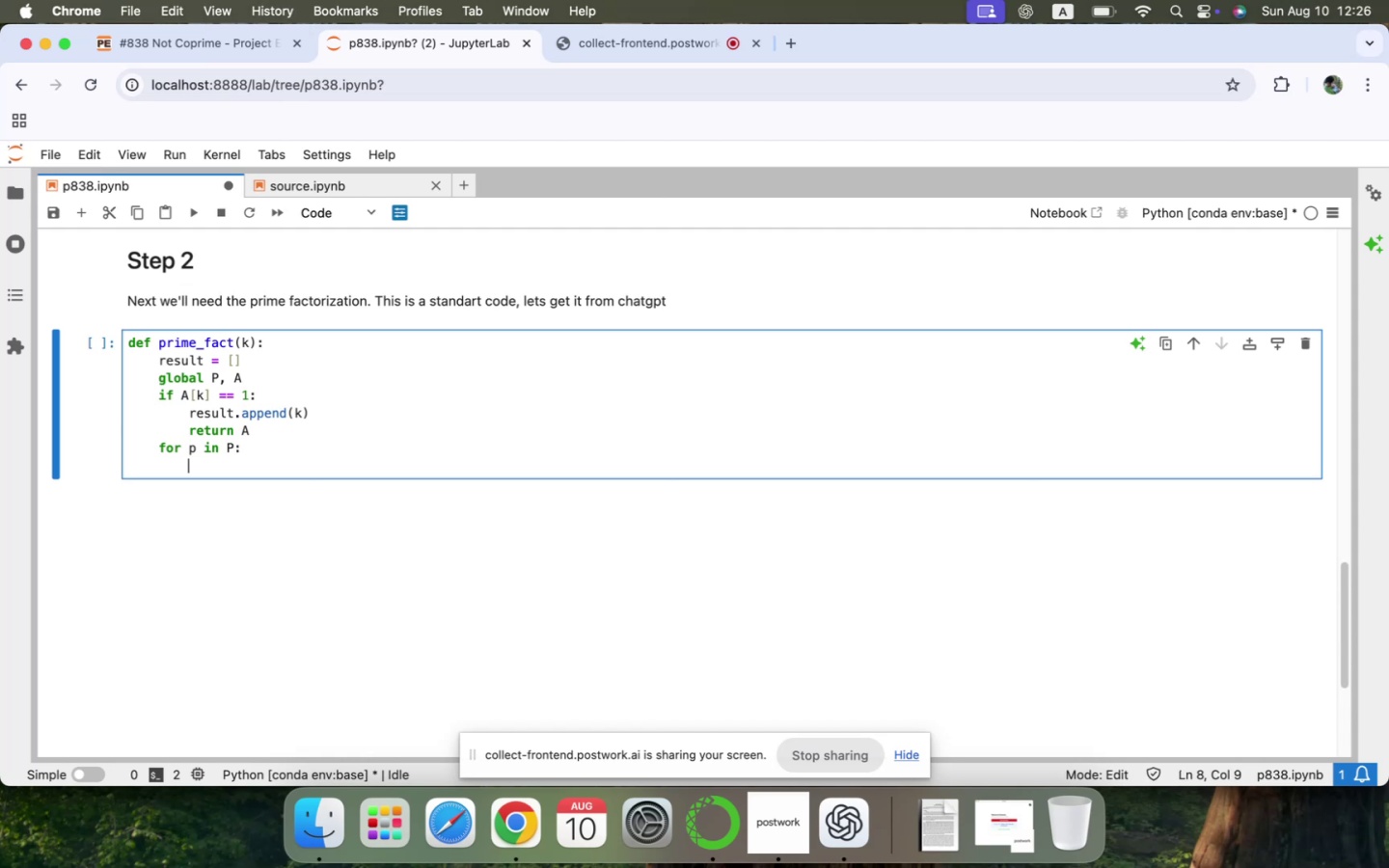 
type(if p*p > k:)
 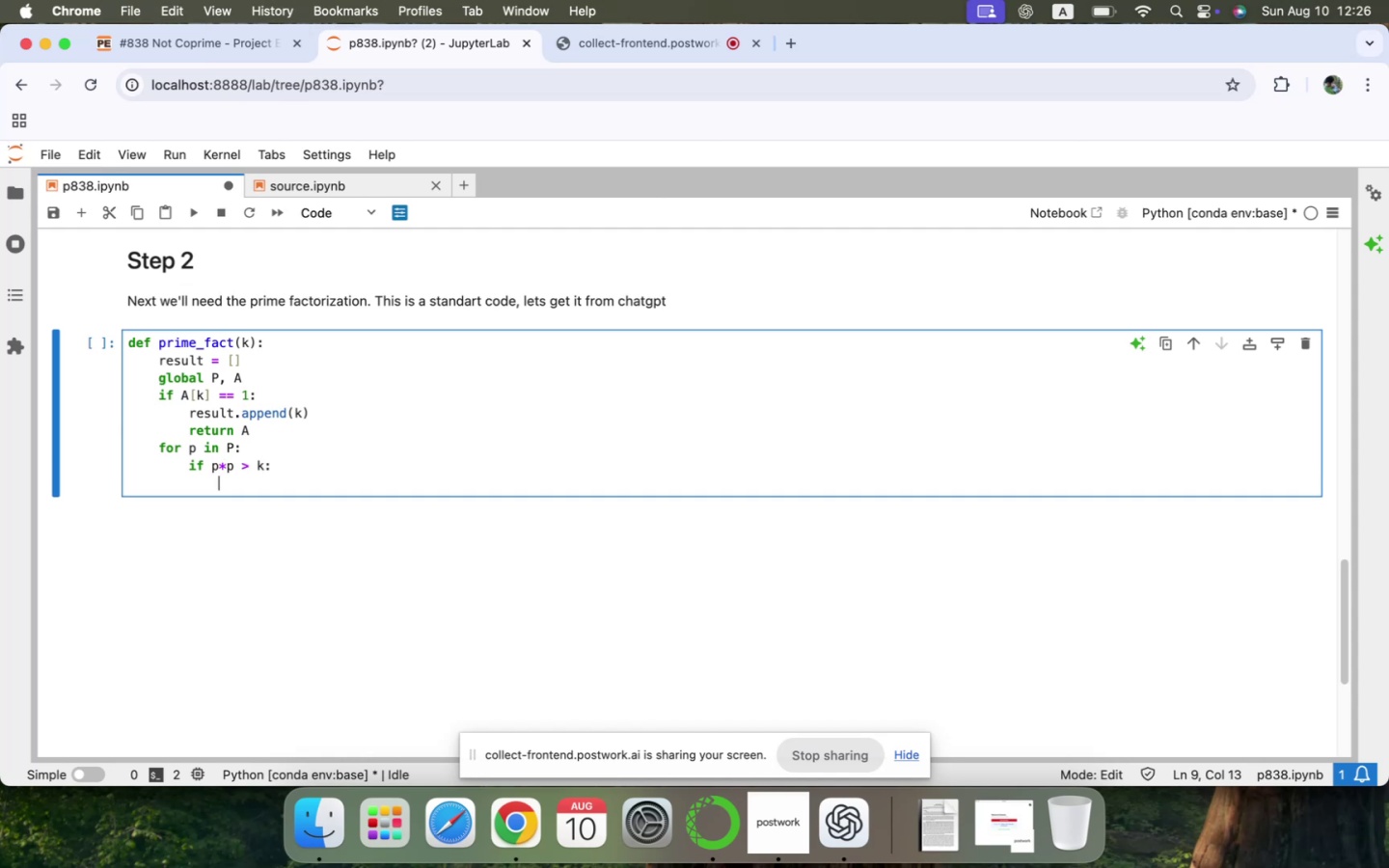 
 